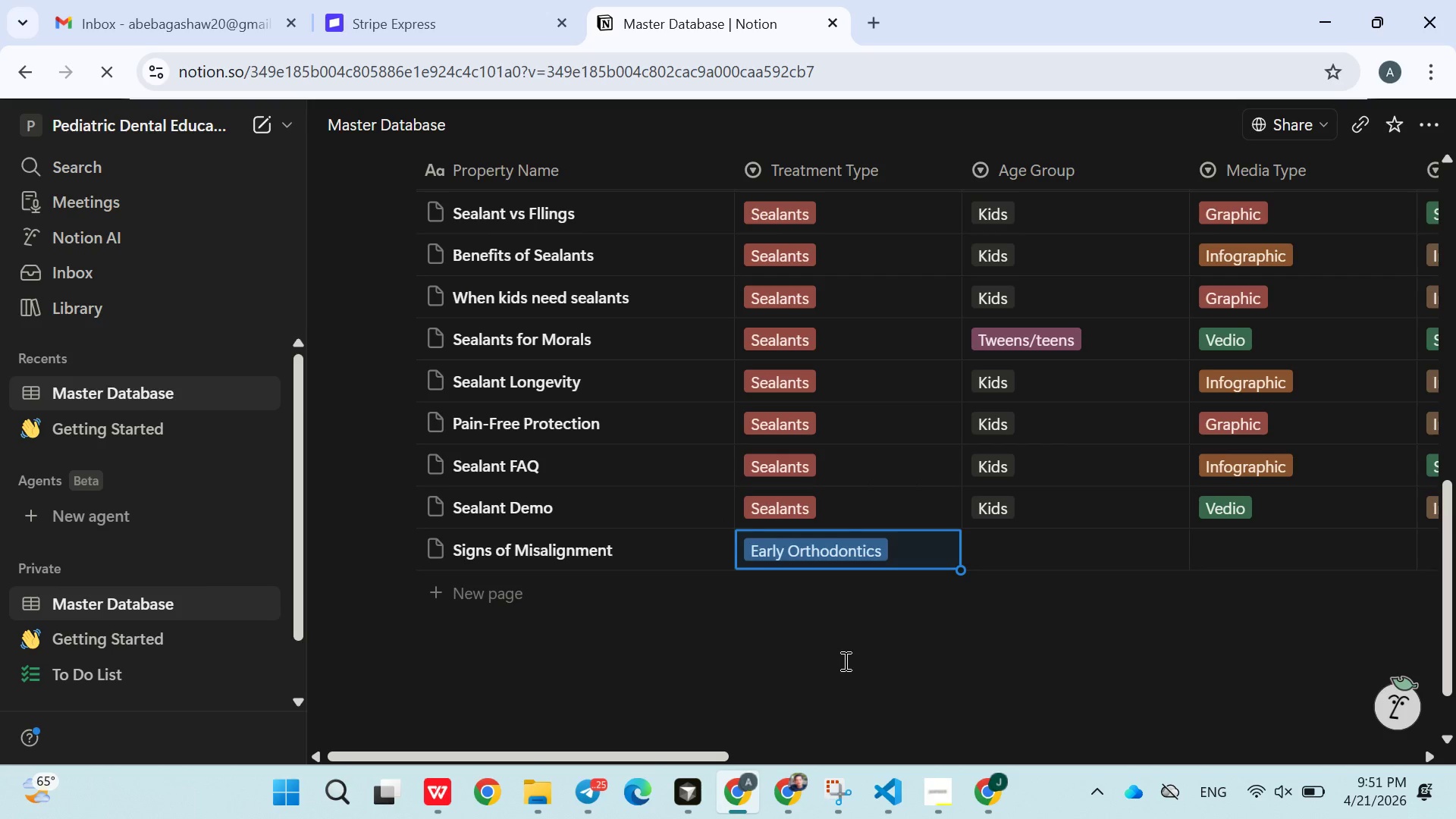 
left_click([866, 661])
 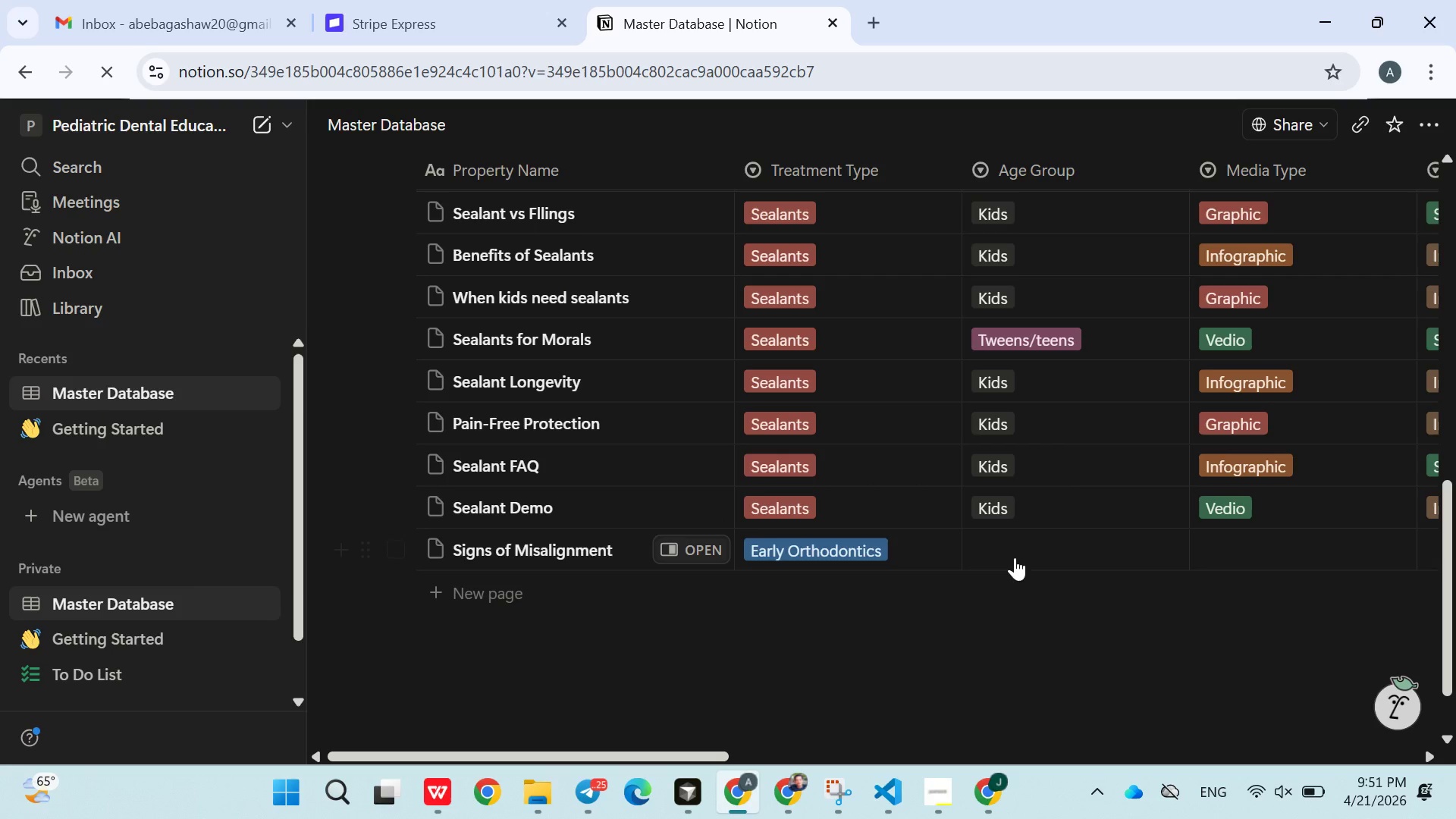 
left_click([1017, 536])
 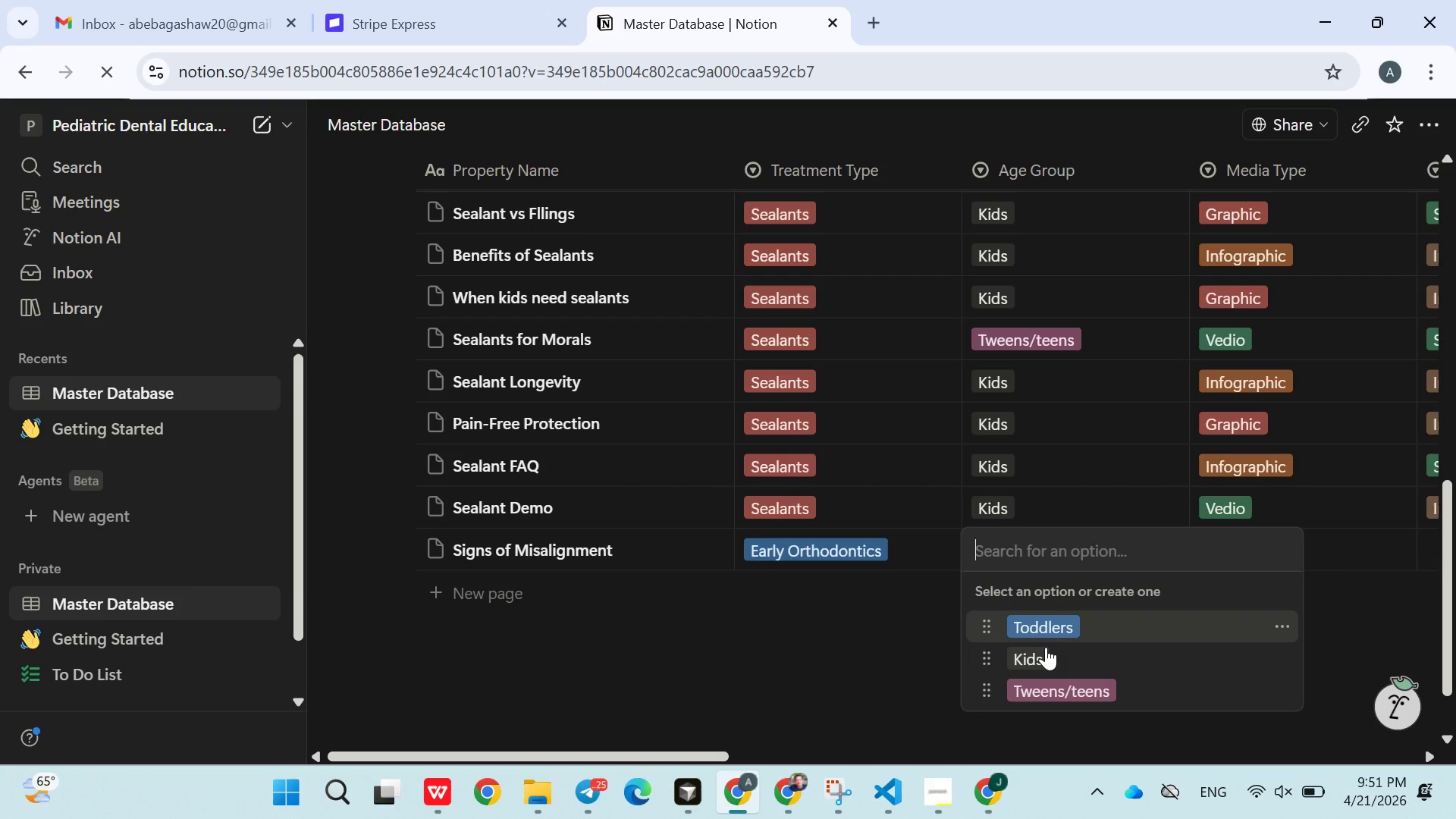 
left_click([1046, 659])
 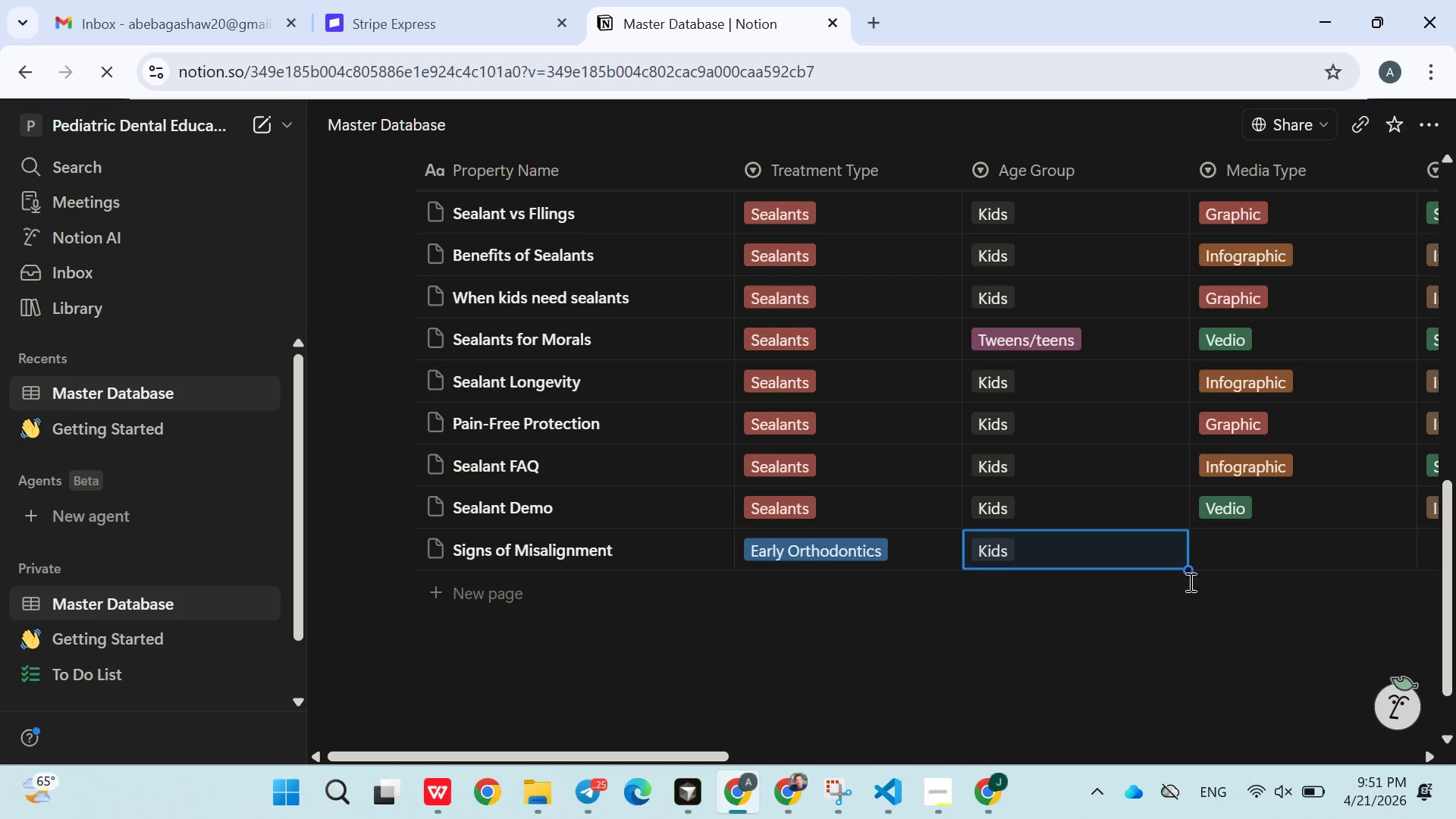 
left_click([1236, 552])
 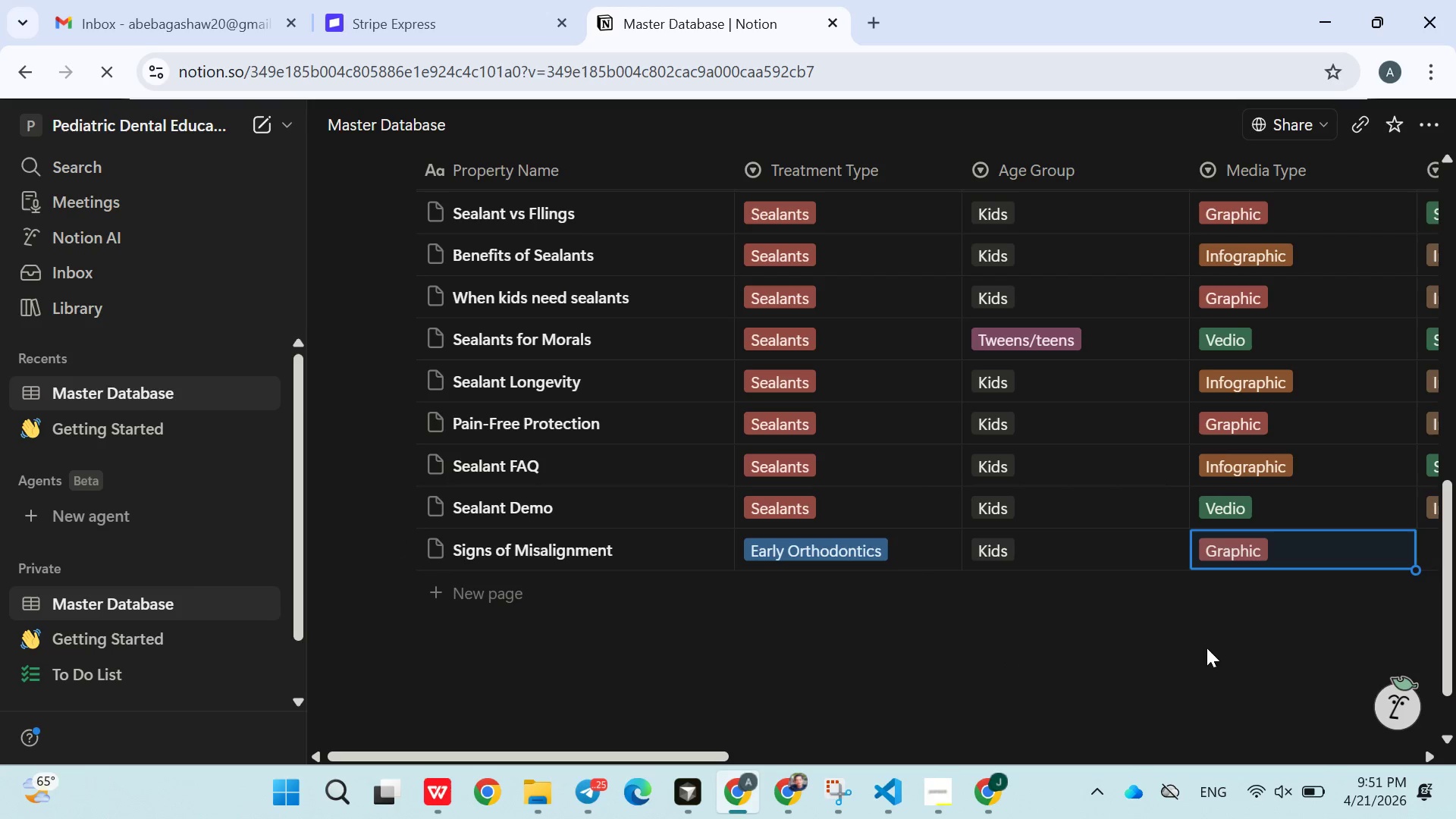 
double_click([1006, 692])
 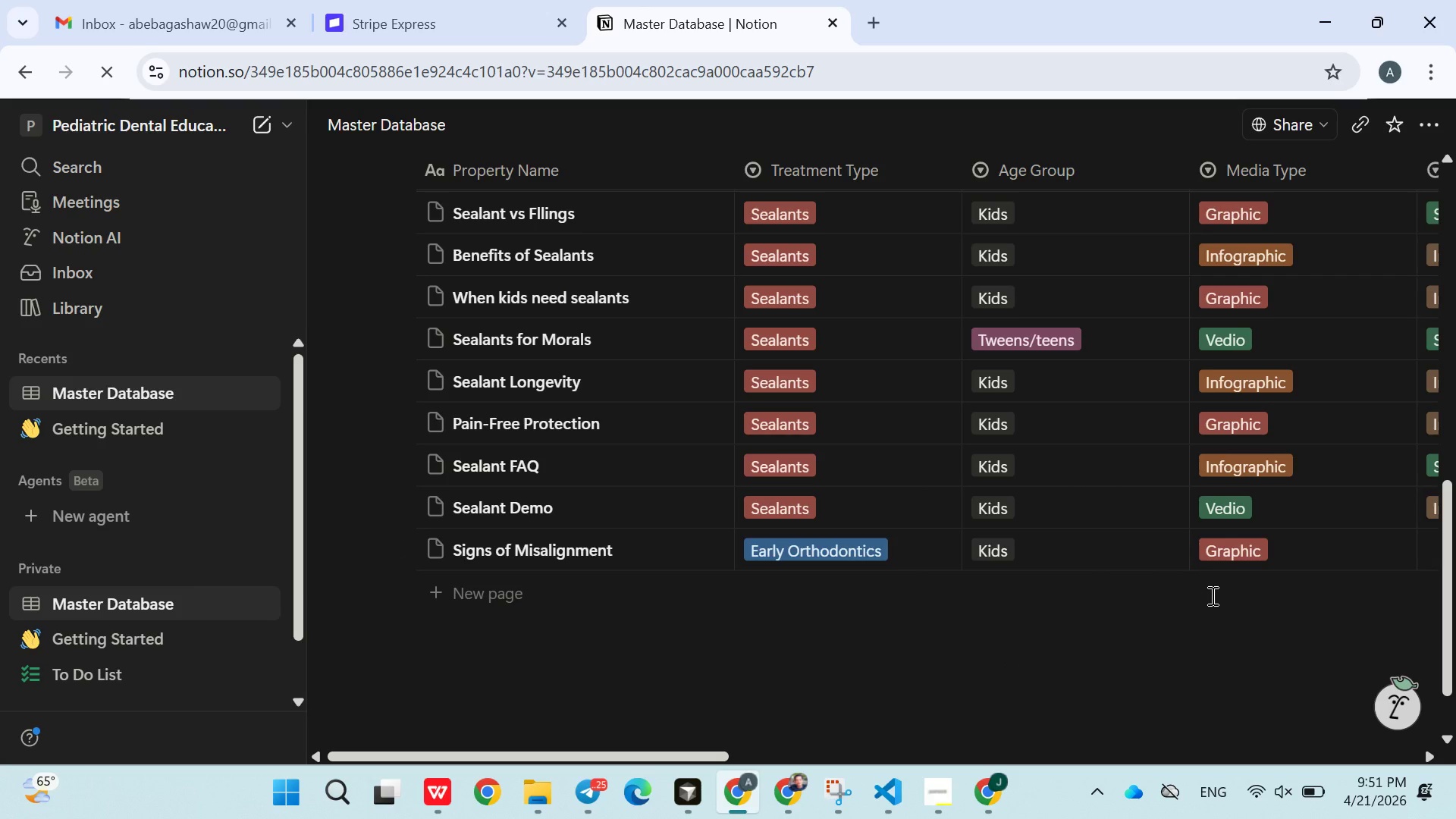 
wait(6.05)
 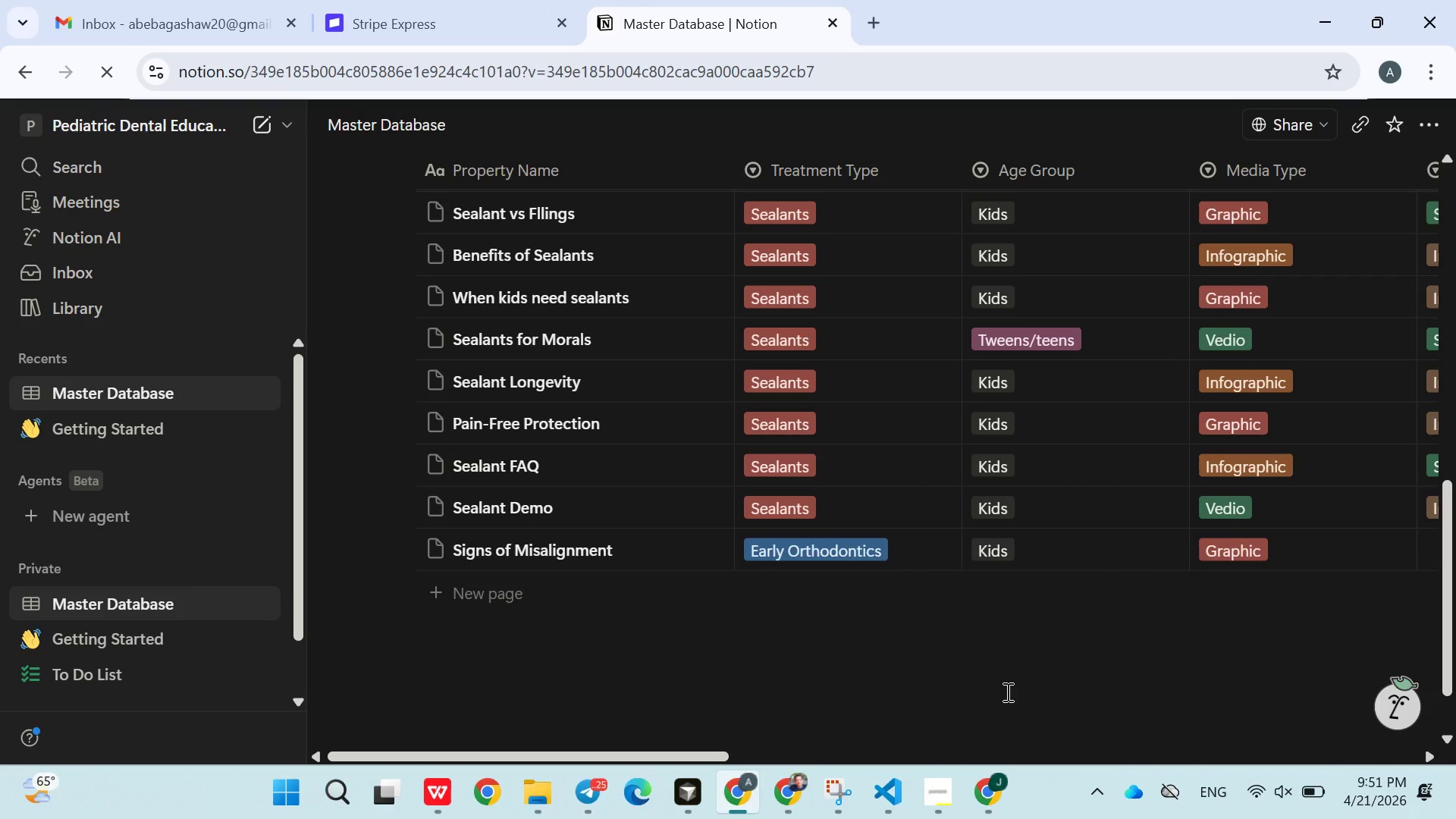 
left_click([987, 606])
 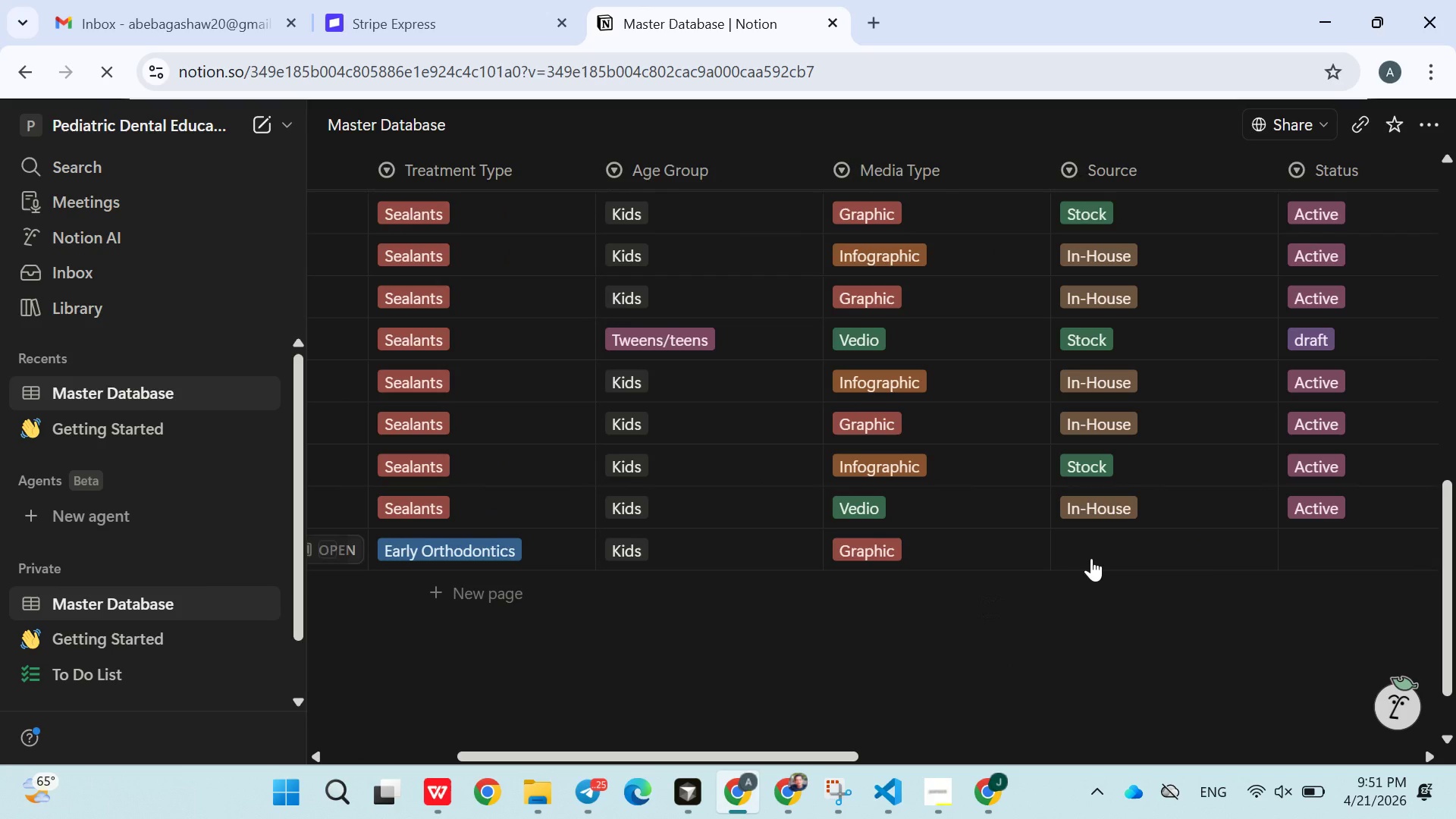 
left_click([1095, 554])
 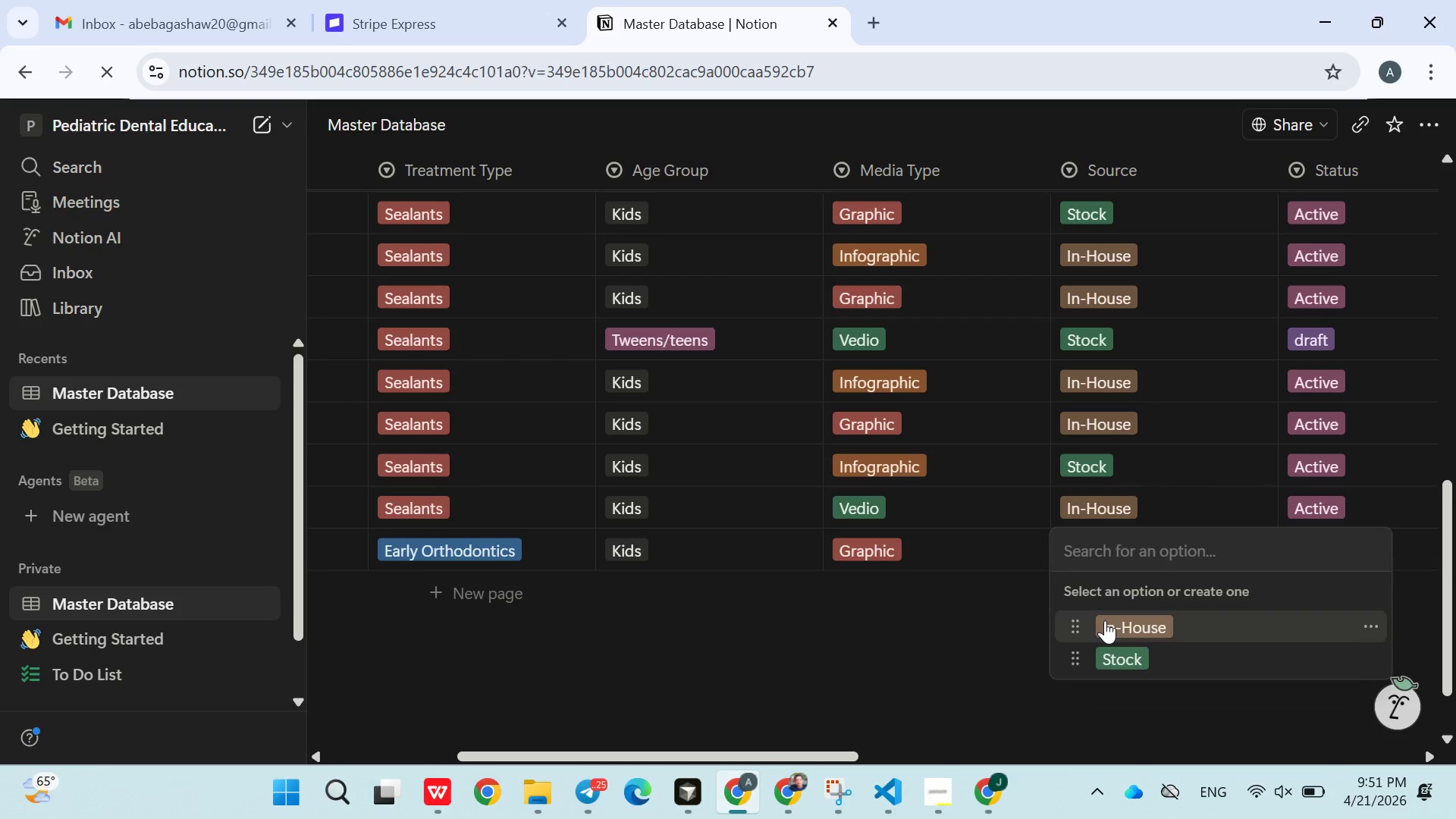 
double_click([971, 676])
 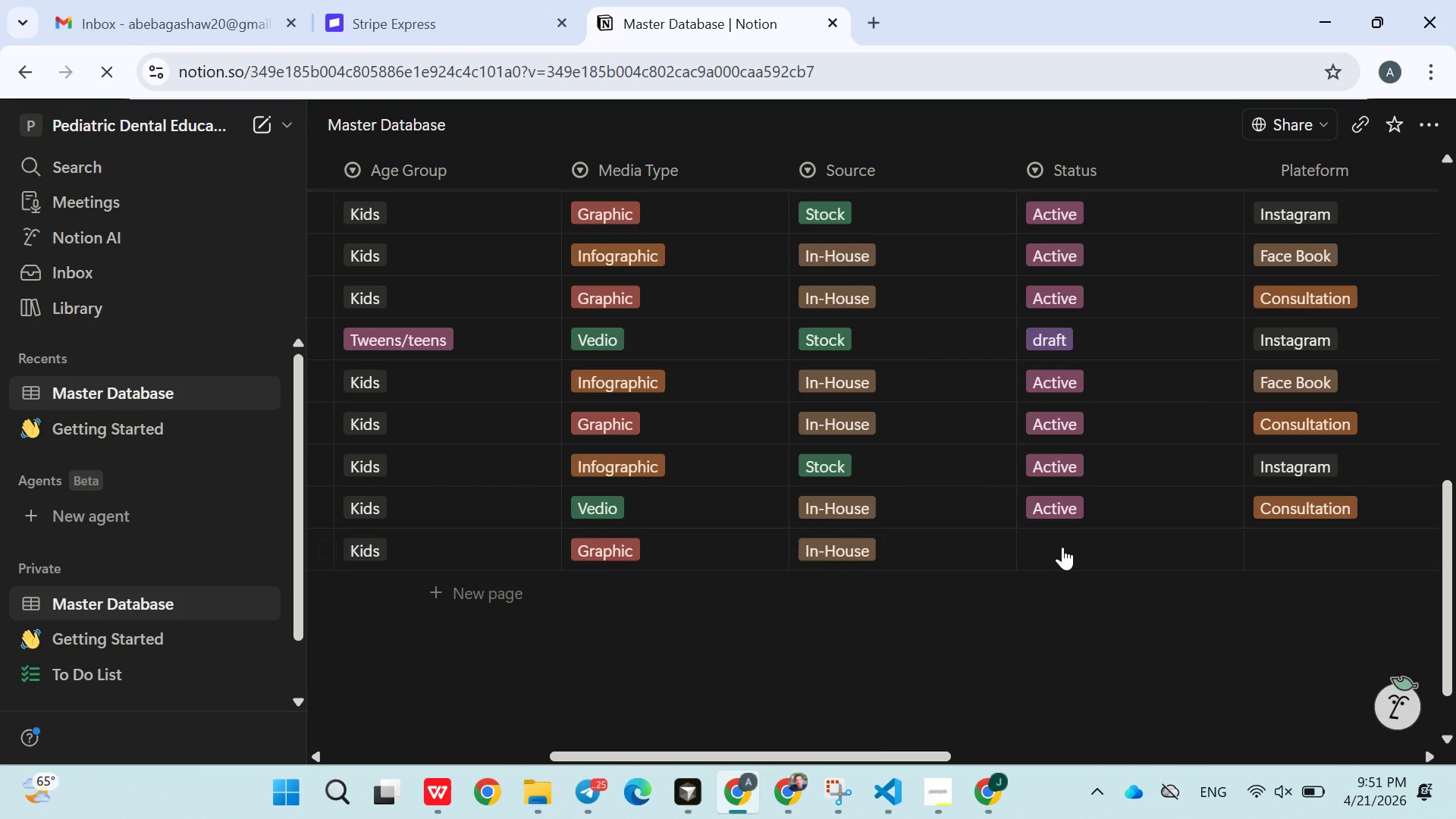 
left_click([1059, 540])
 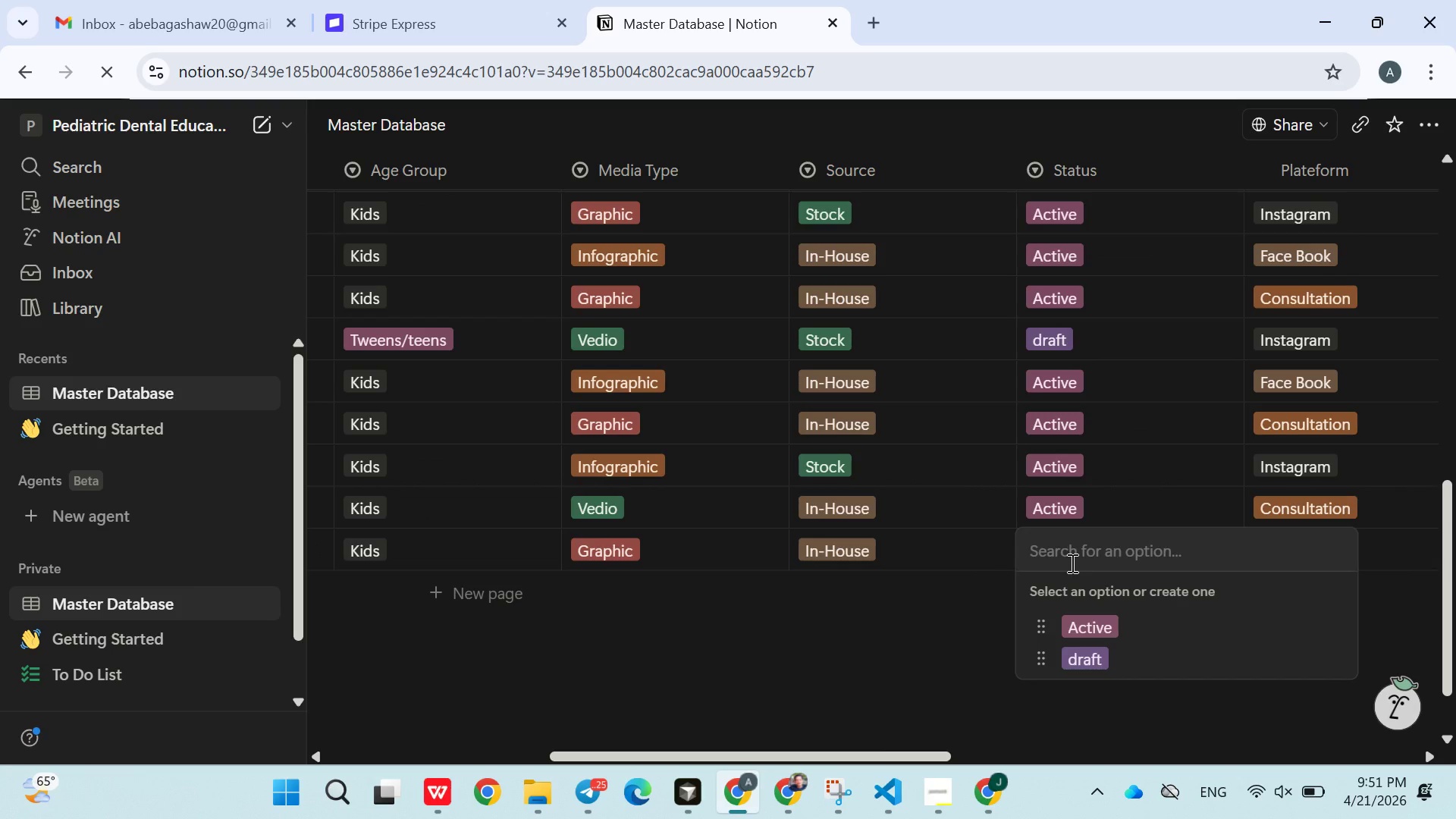 
double_click([1096, 619])
 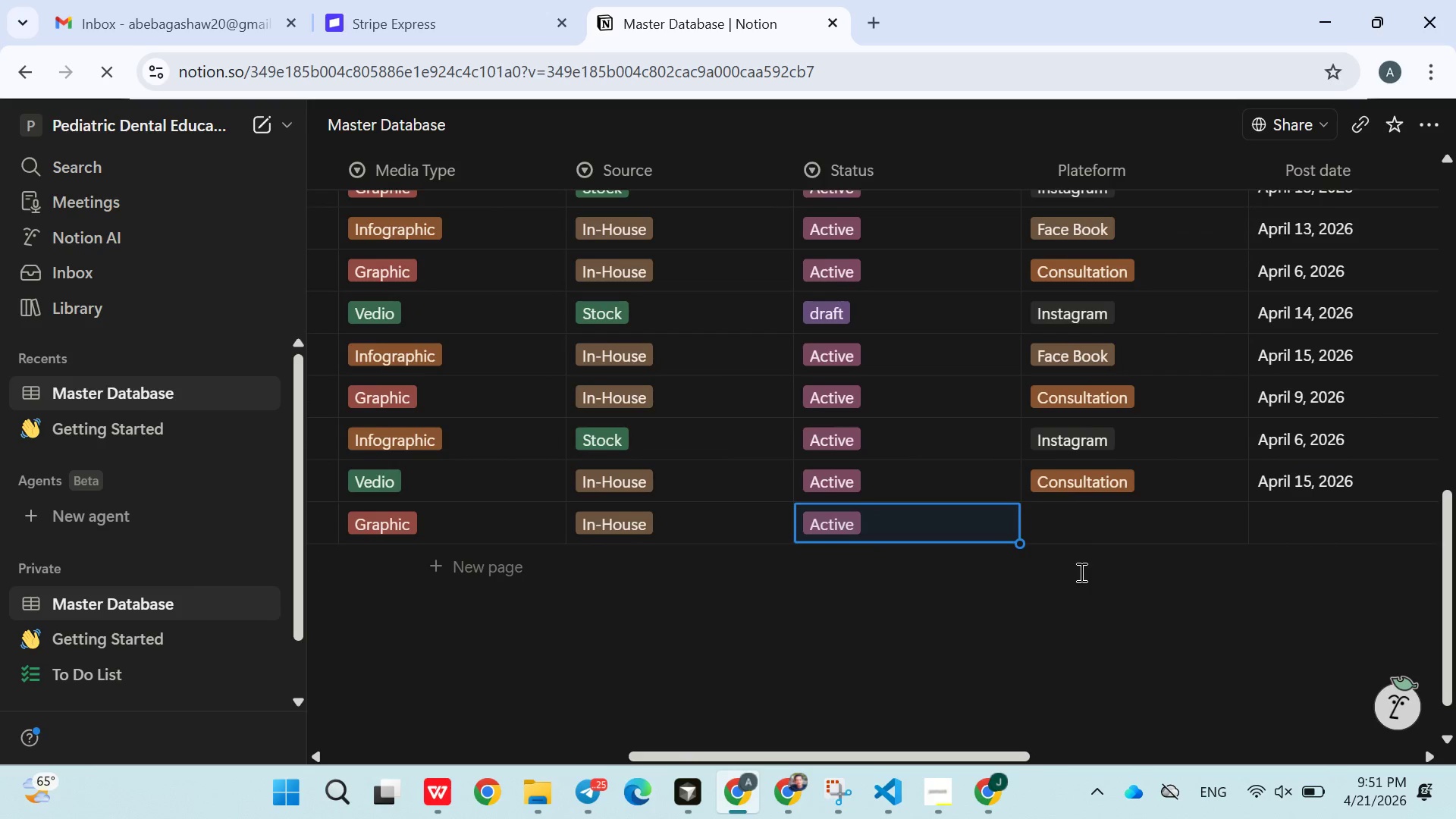 
left_click([1078, 526])
 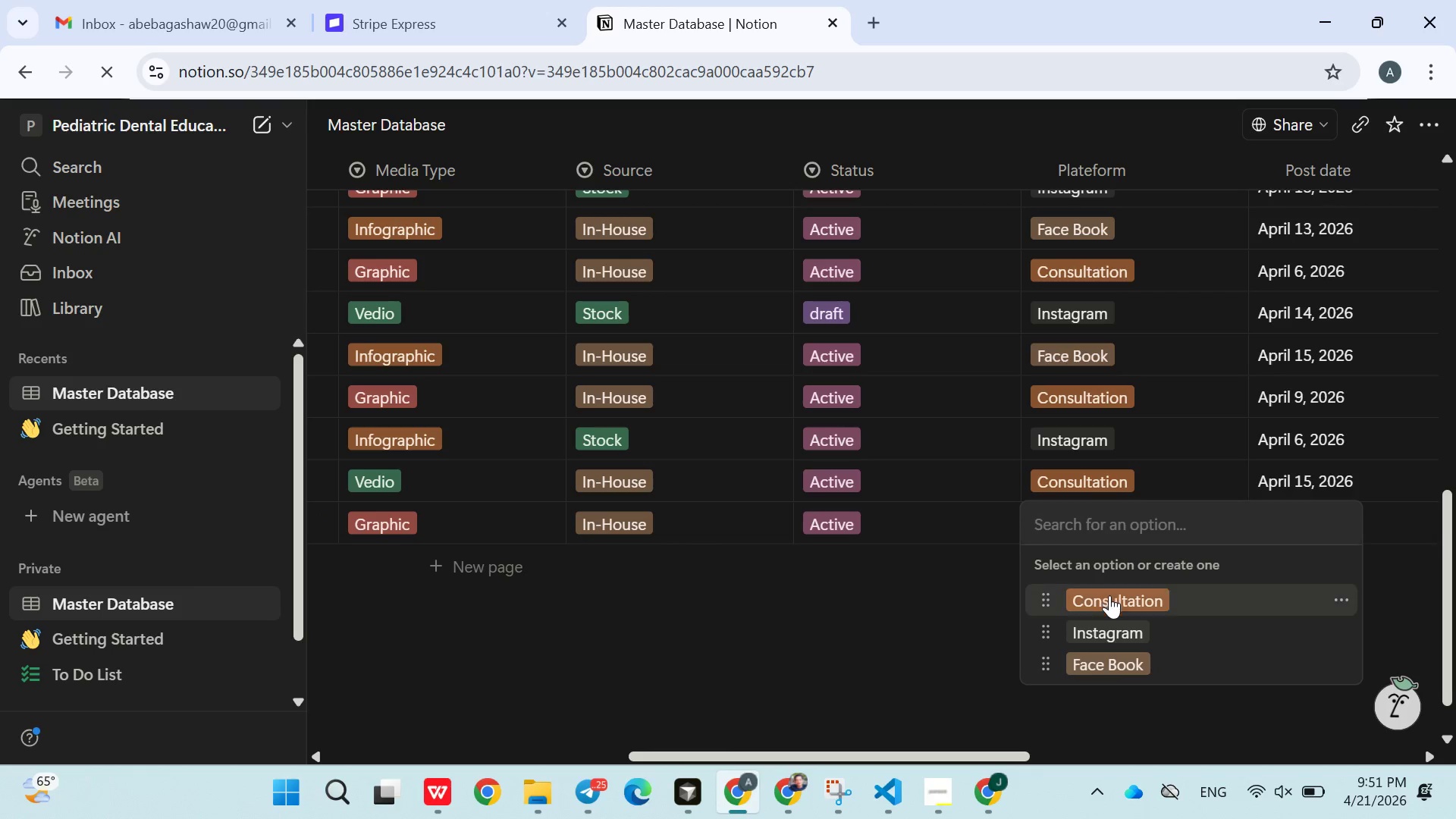 
left_click([1109, 595])
 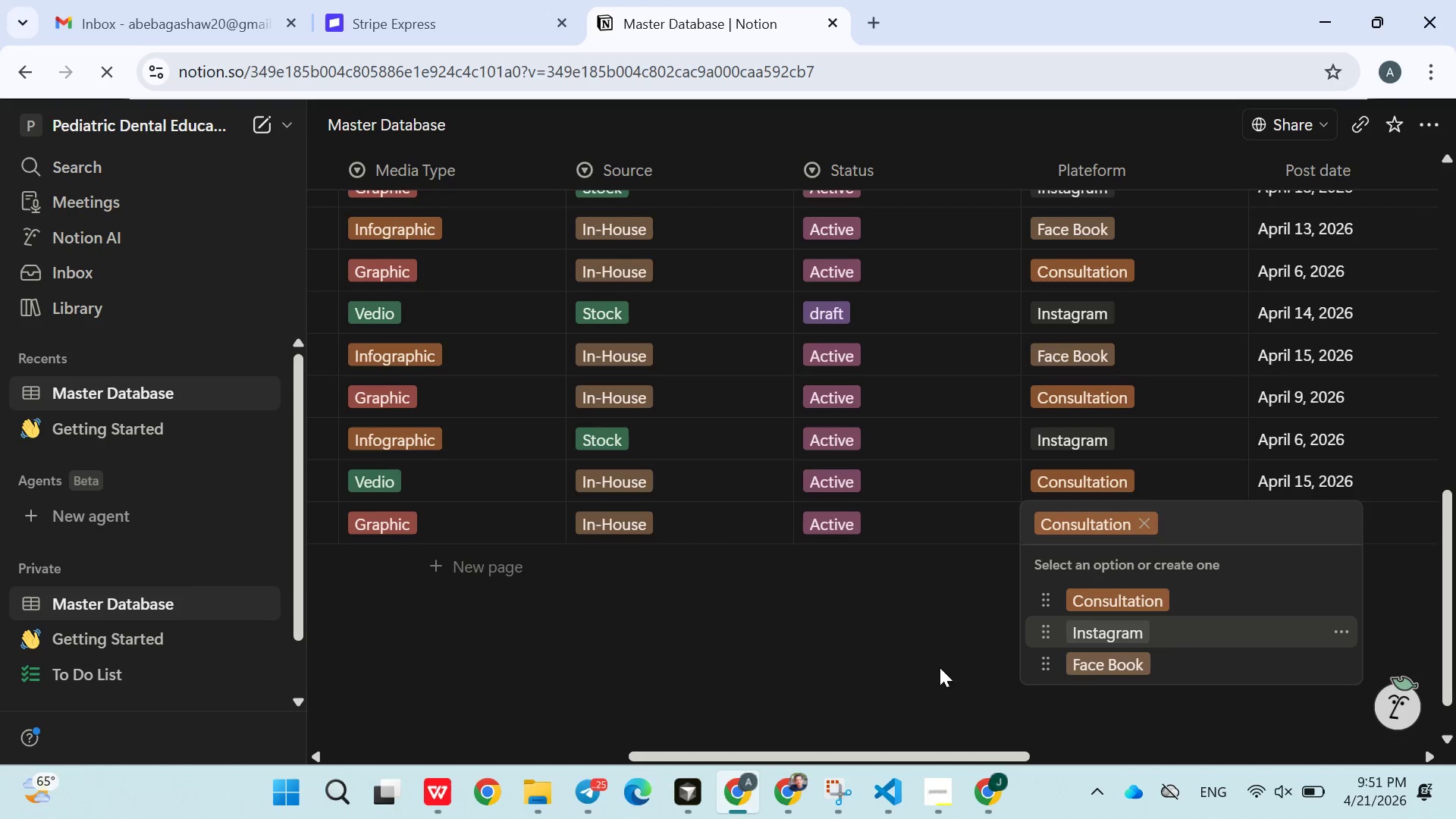 
left_click([932, 670])
 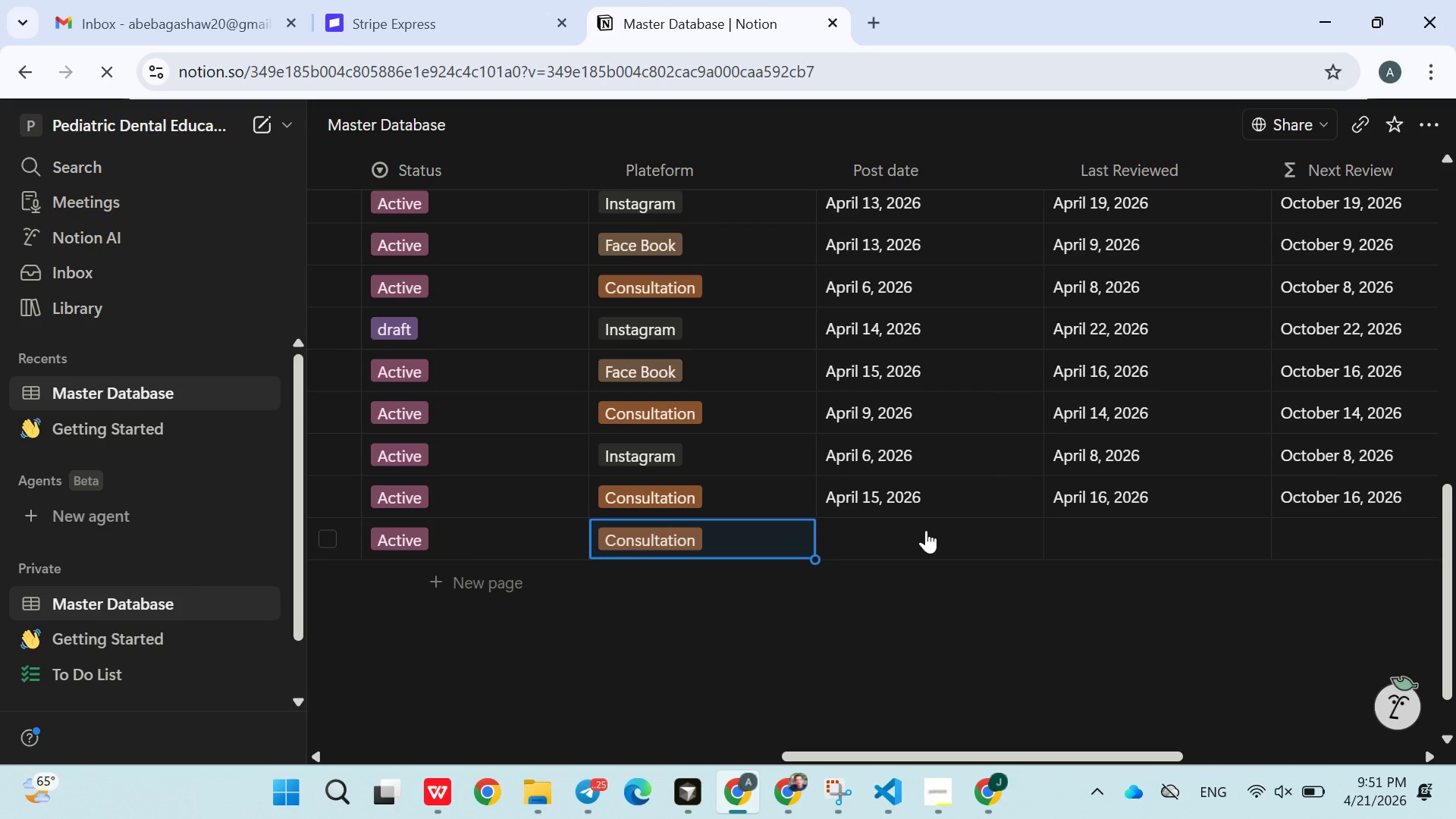 
left_click([877, 550])
 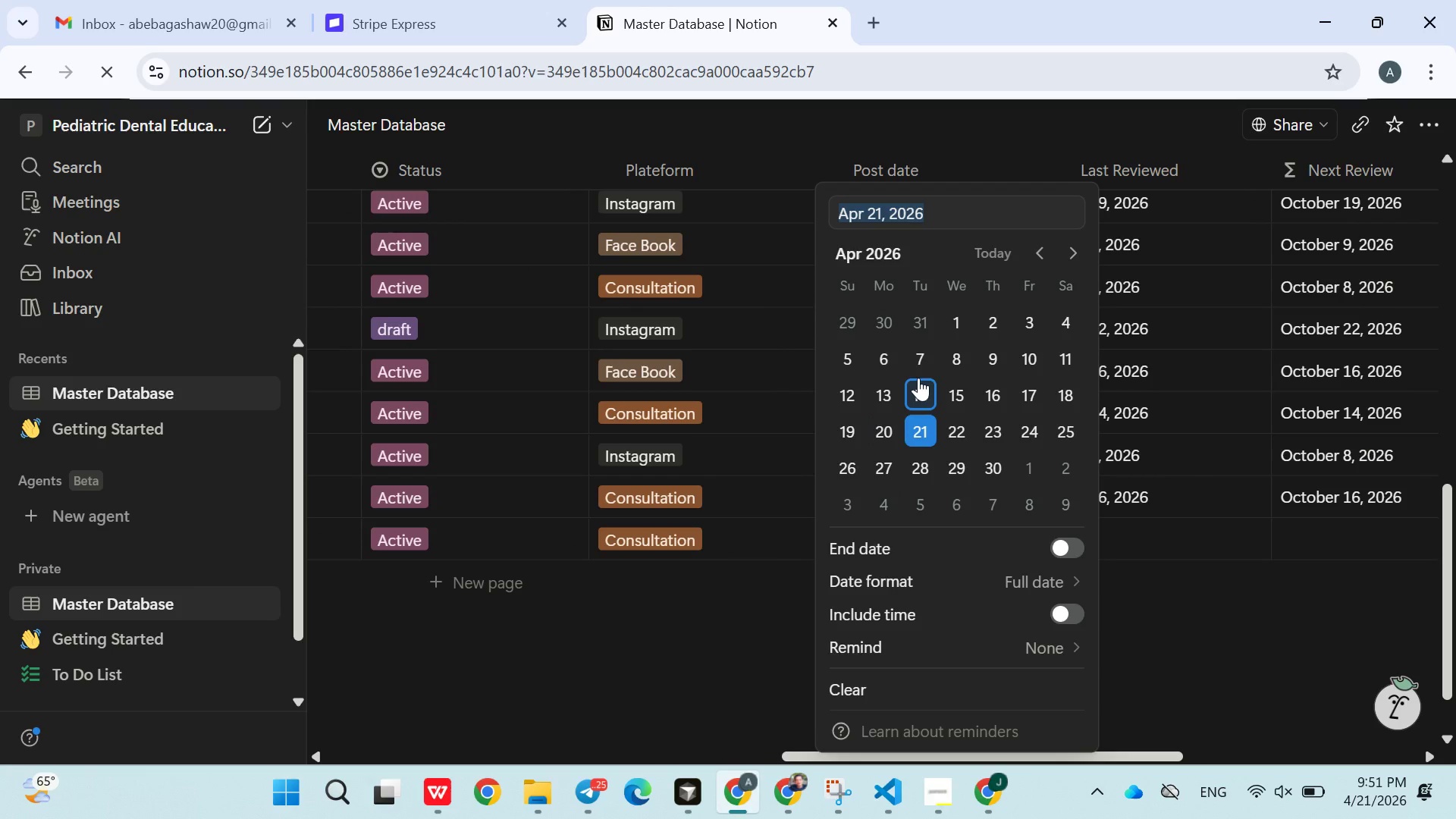 
left_click([918, 378])
 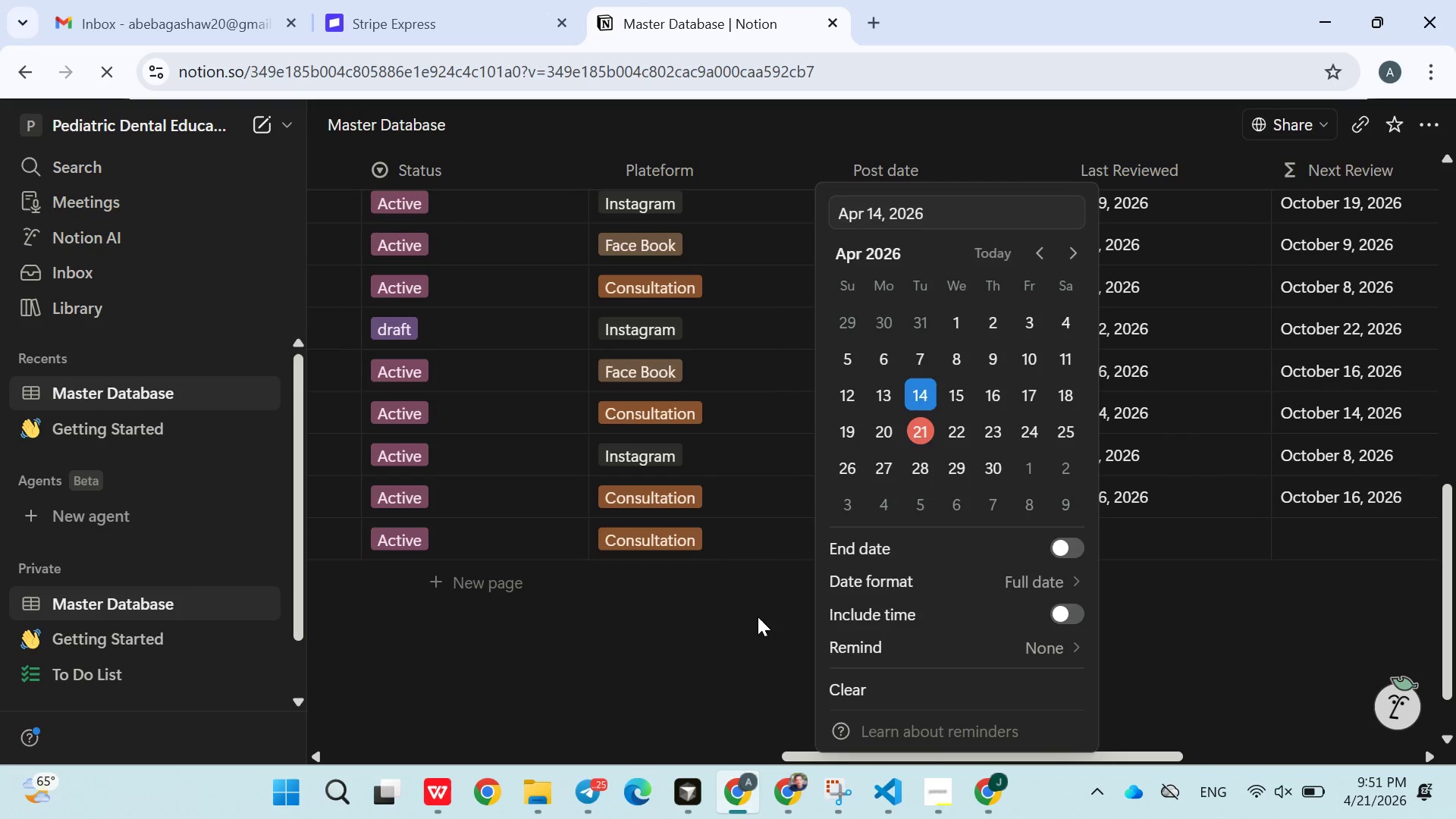 
left_click([758, 617])
 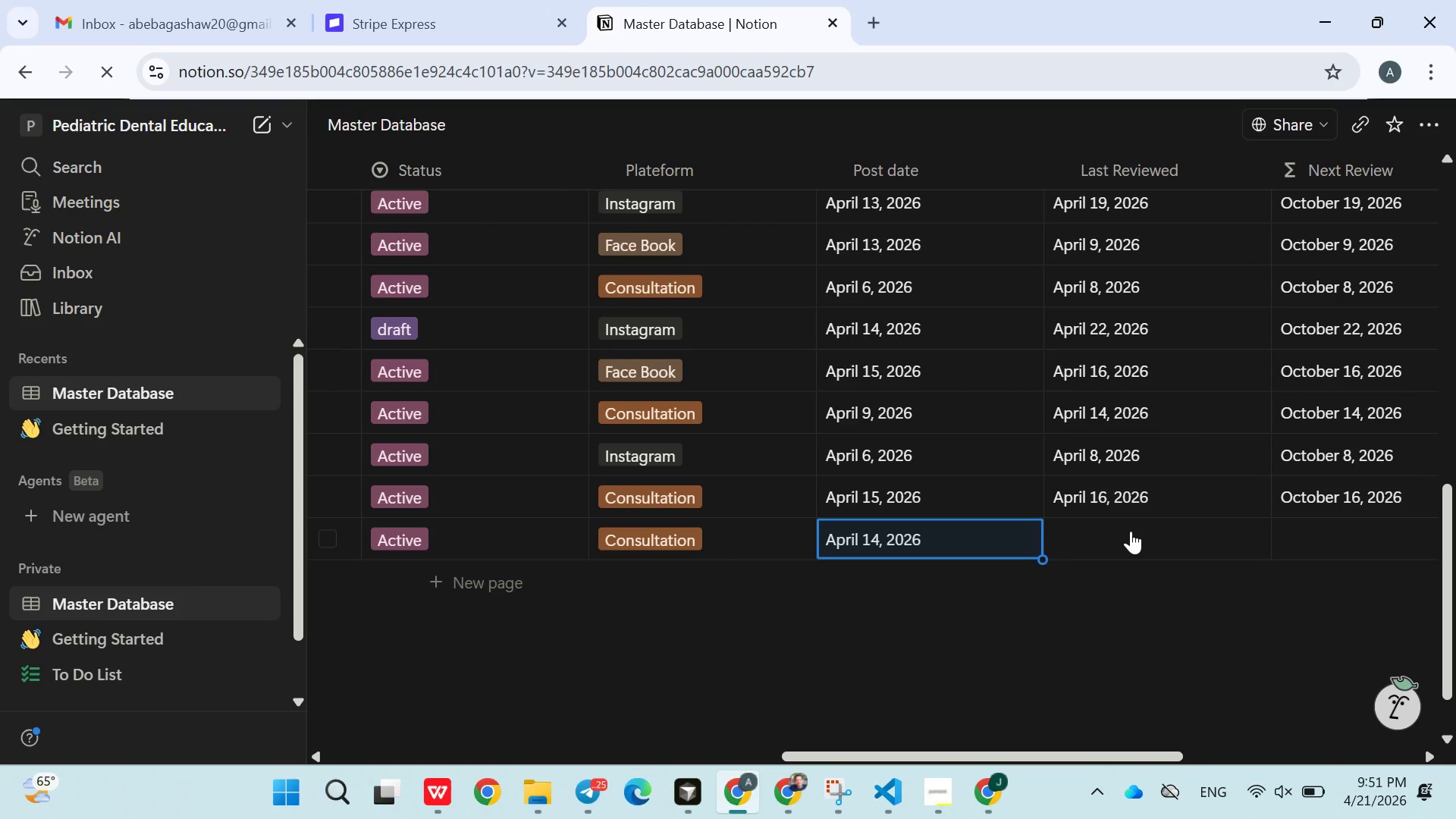 
left_click([1133, 531])
 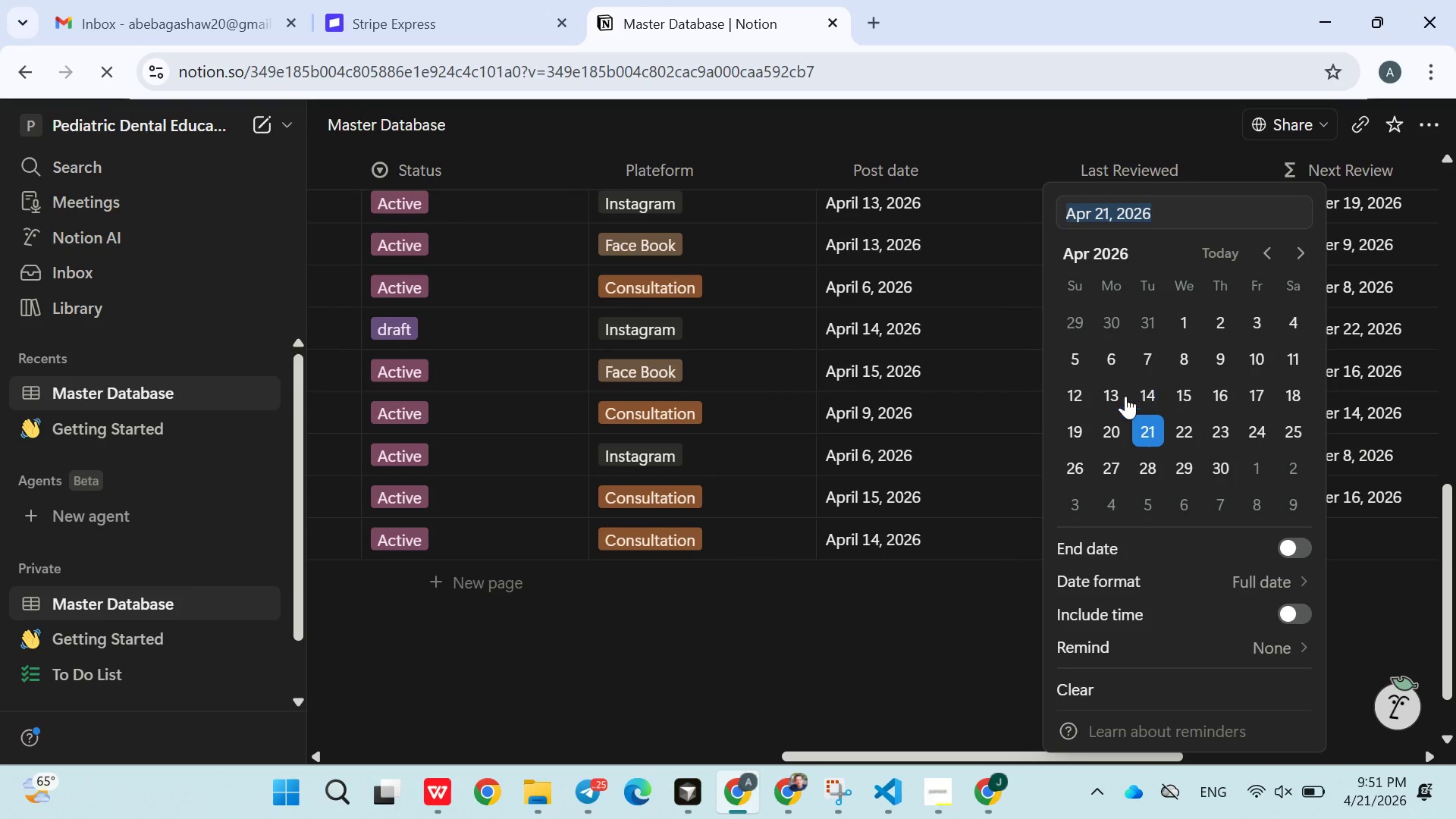 
left_click([1116, 394])
 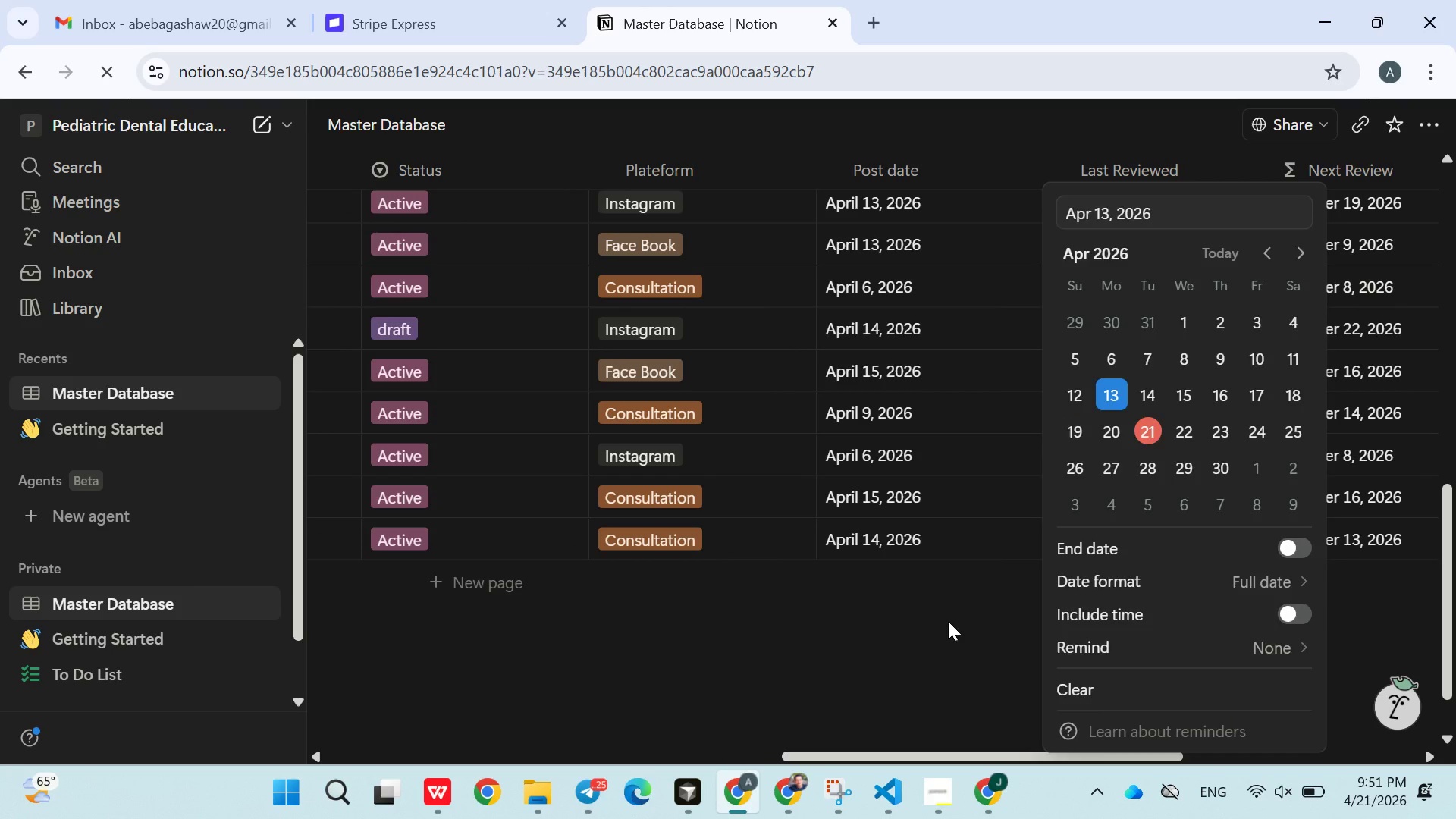 
left_click([948, 622])
 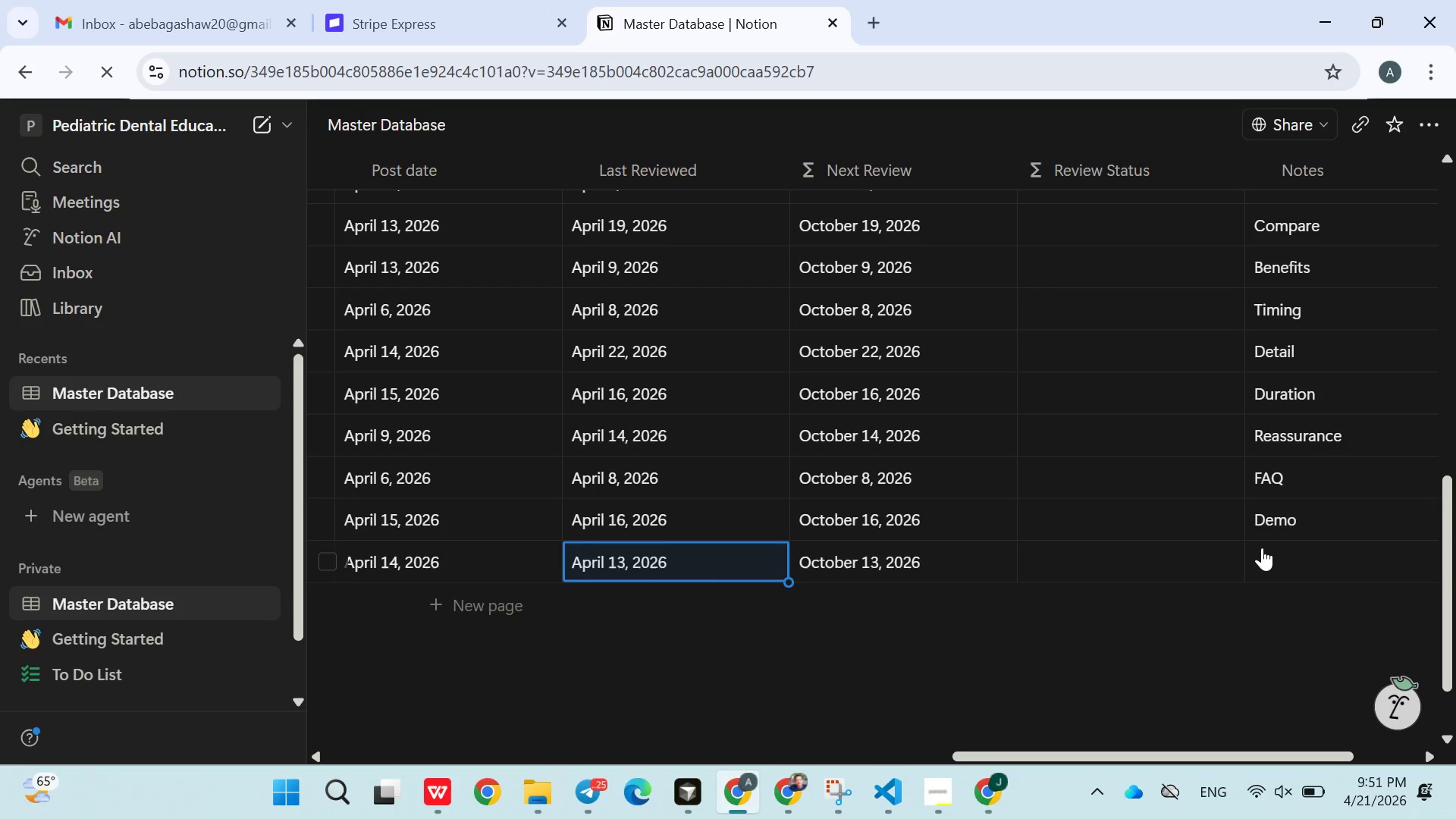 
wait(5.69)
 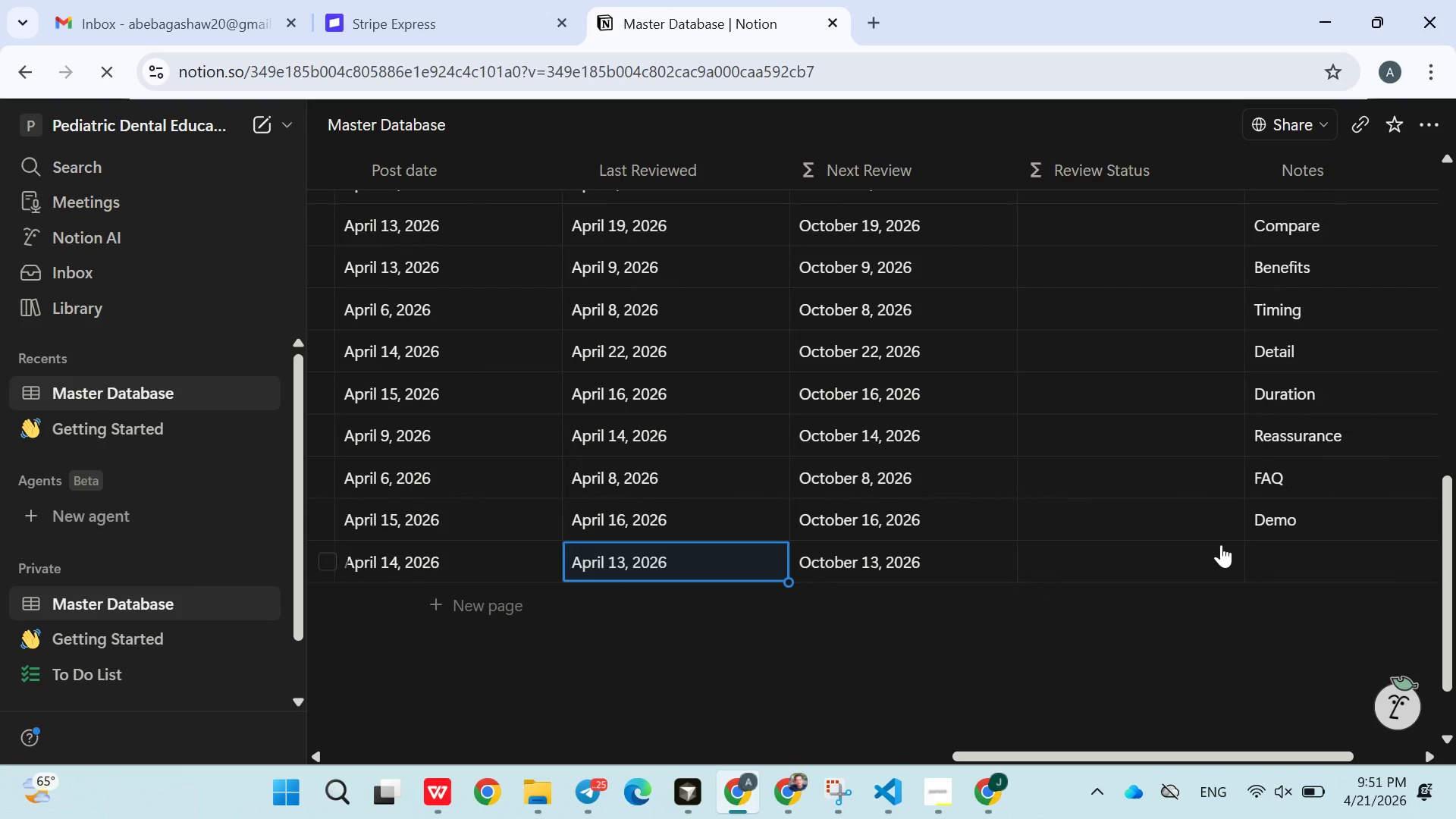 
left_click([1279, 570])
 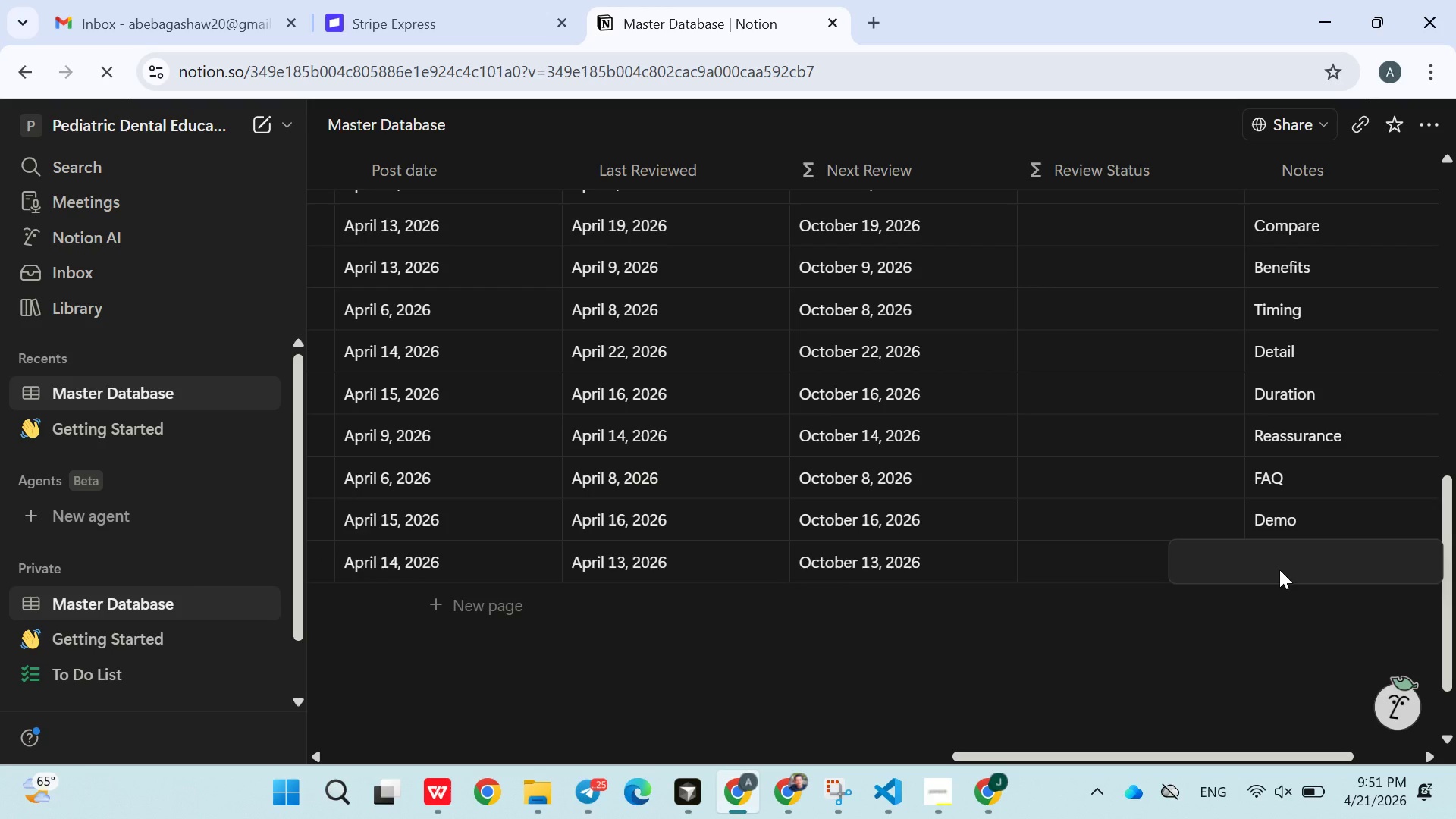 
type(Signs)
 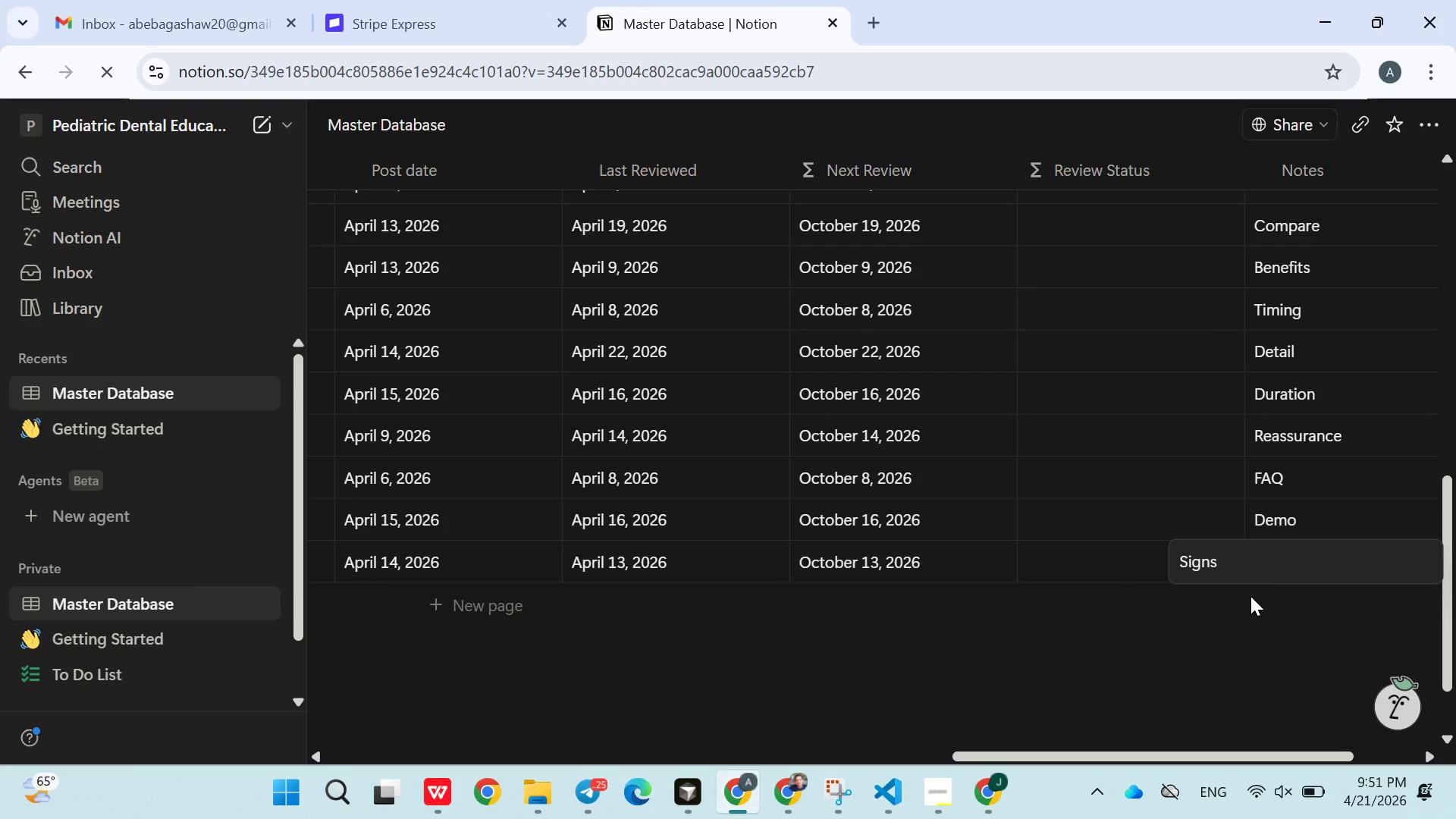 
left_click([1250, 596])
 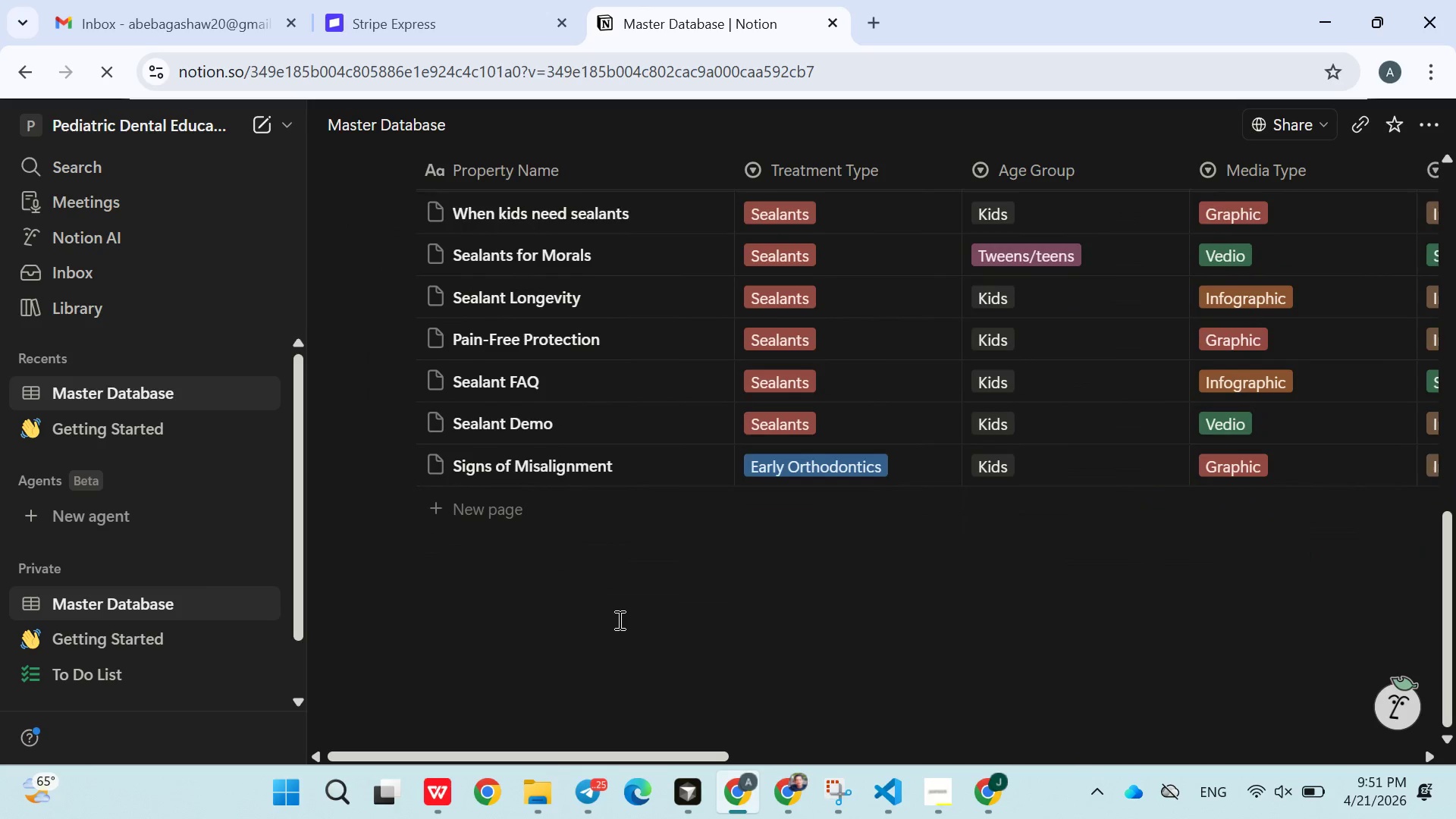 
left_click([498, 514])
 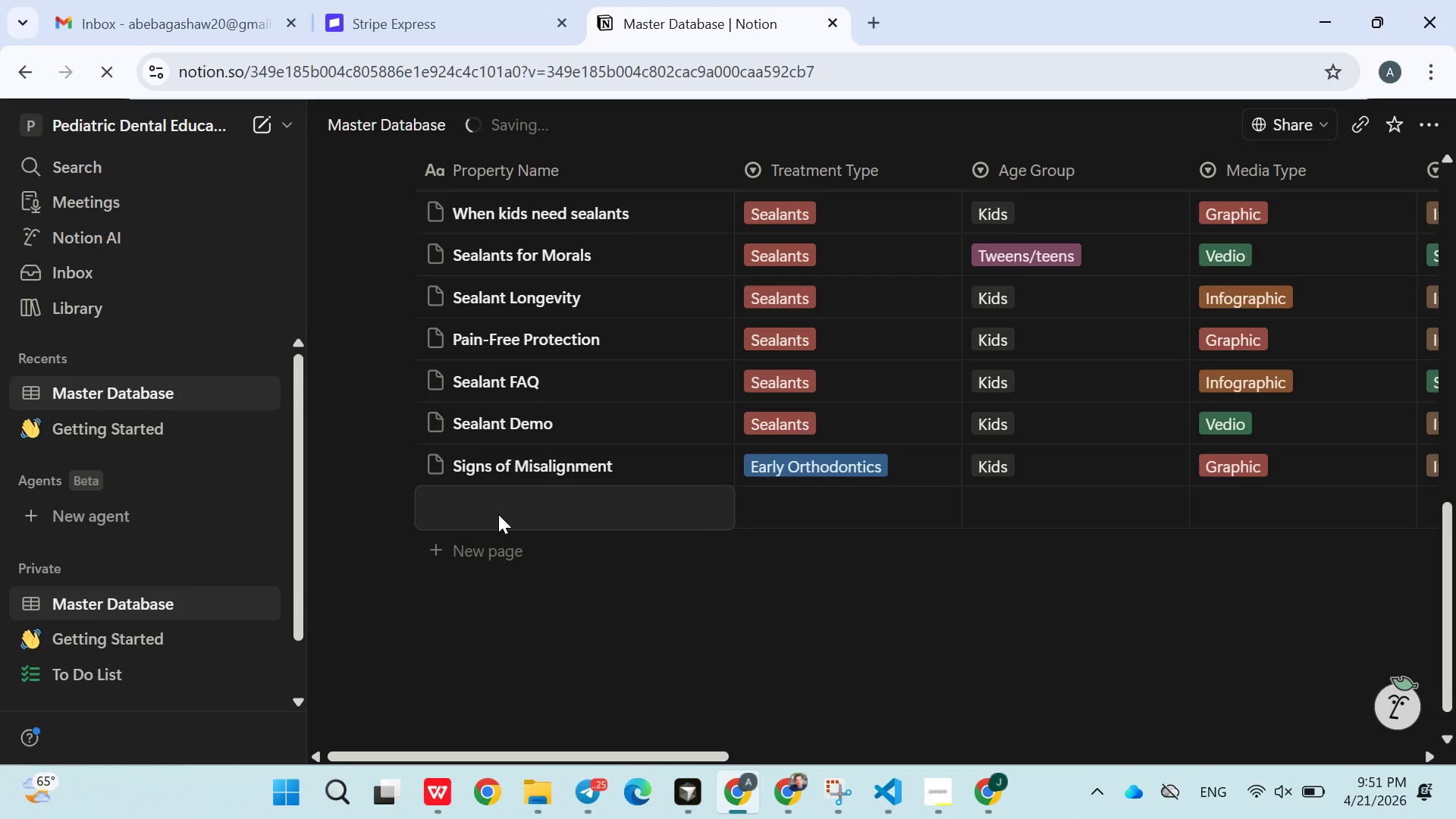 
wait(5.27)
 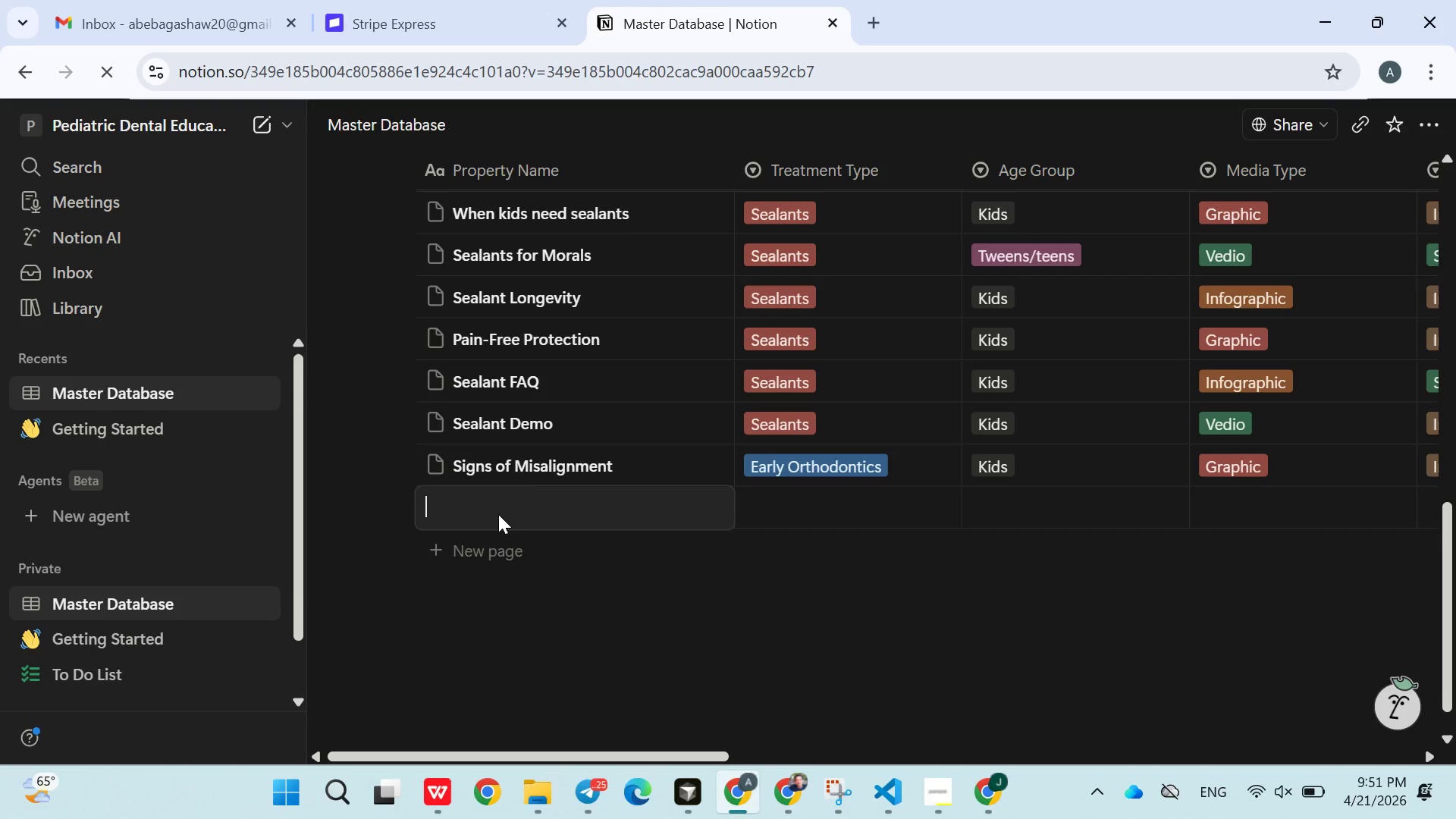 
type(Orthod)
 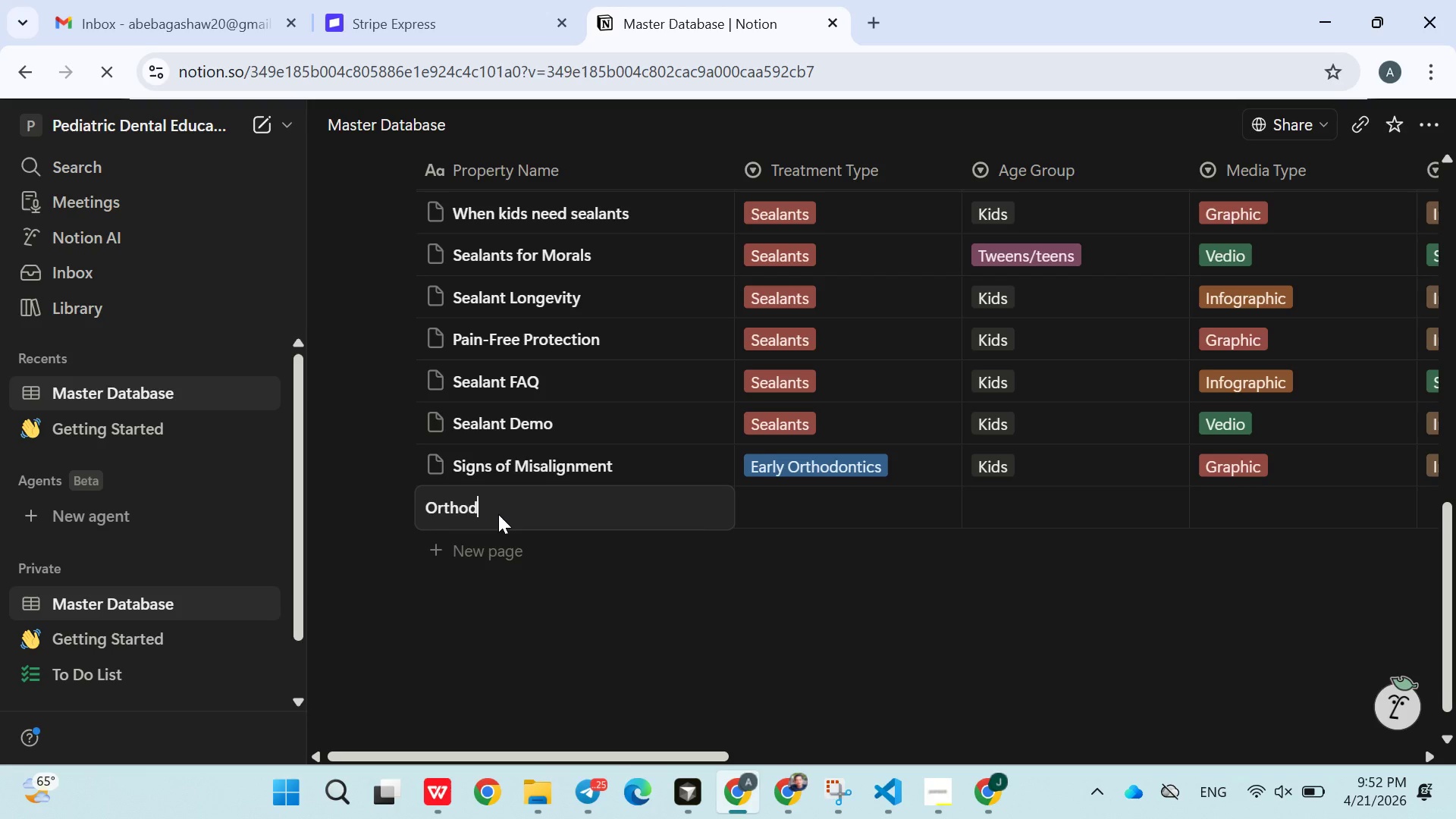 
wait(9.25)
 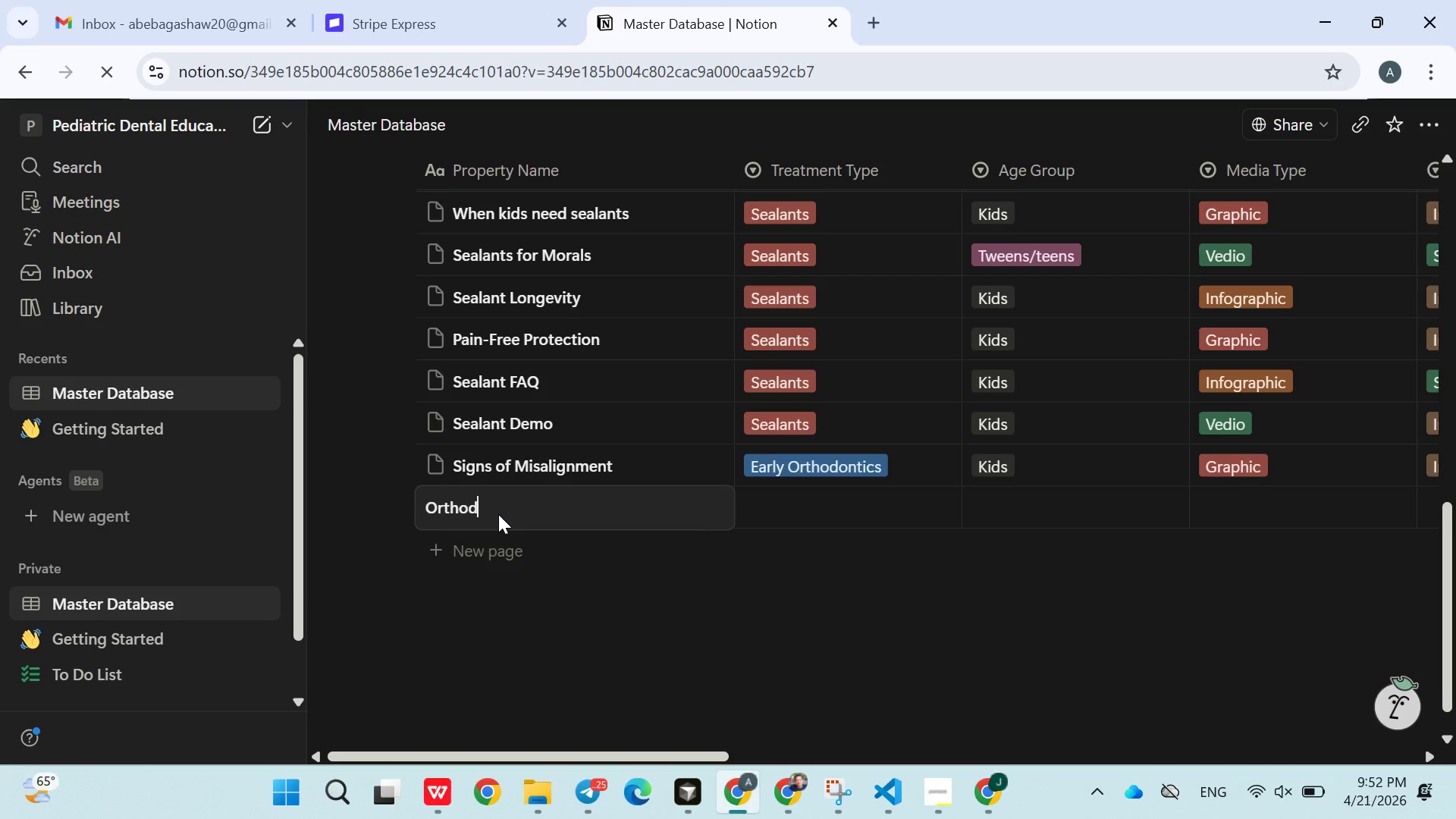 
type(ontist Visit Timing)
 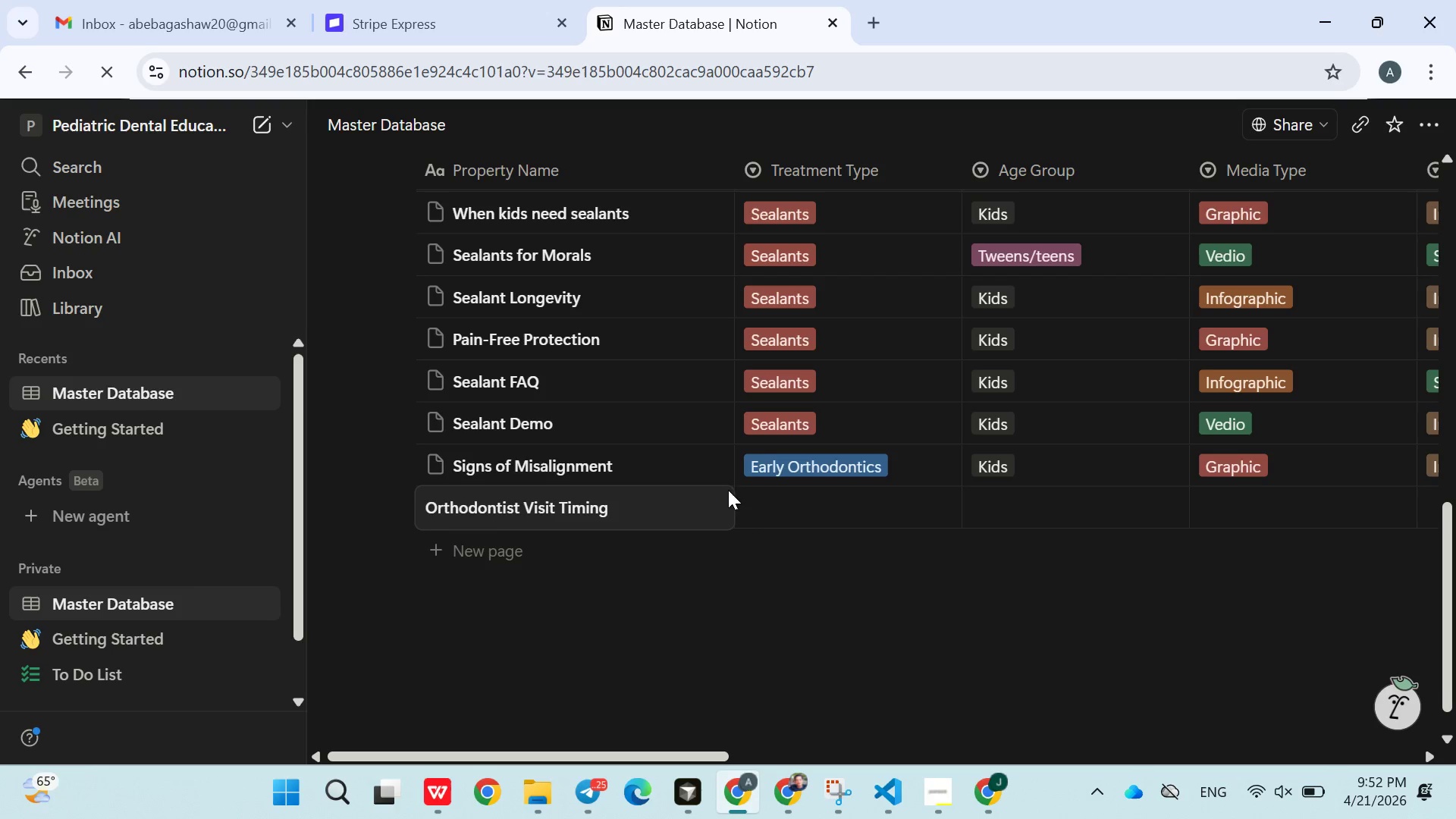 
left_click([772, 494])
 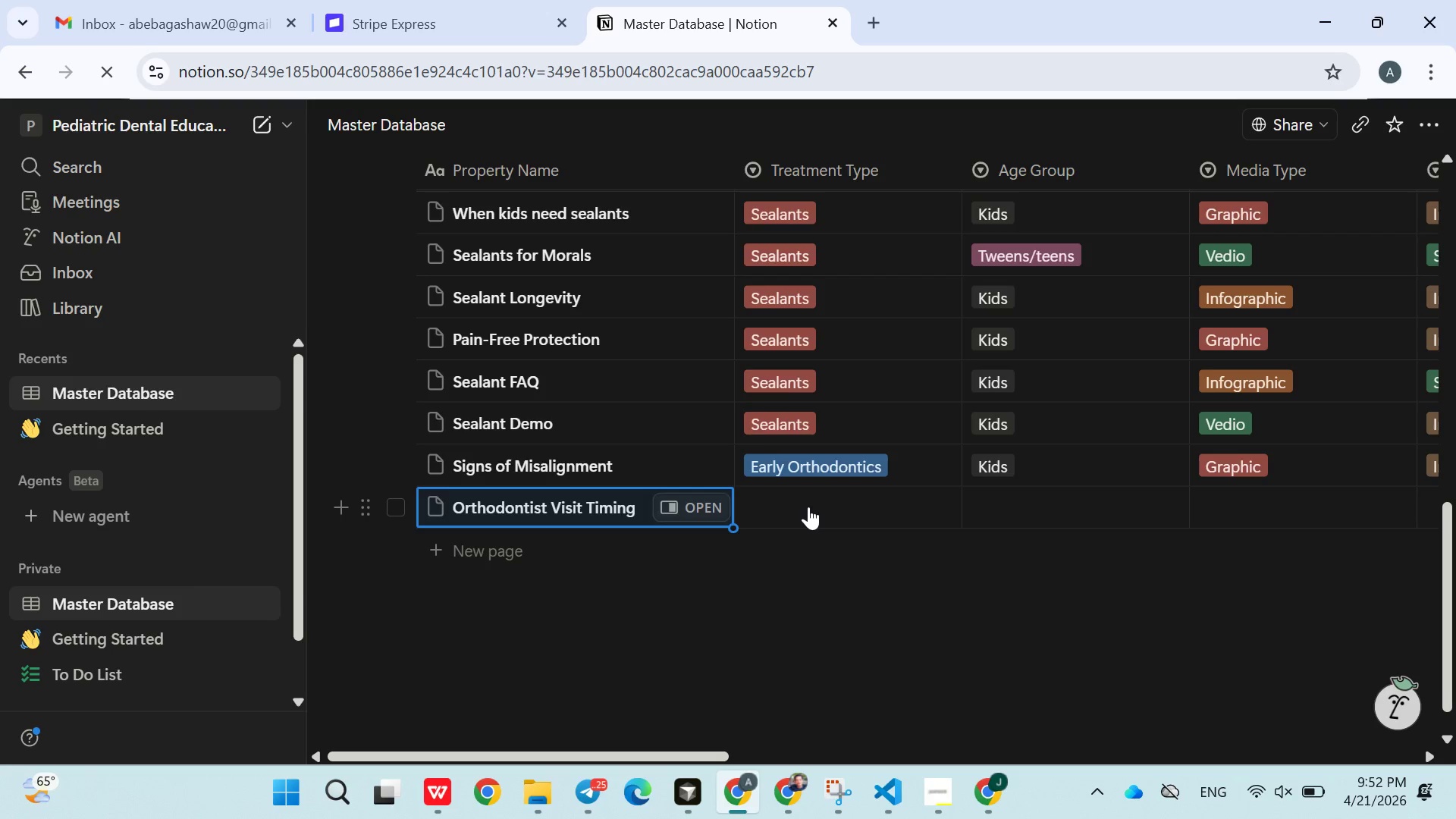 
left_click([808, 508])
 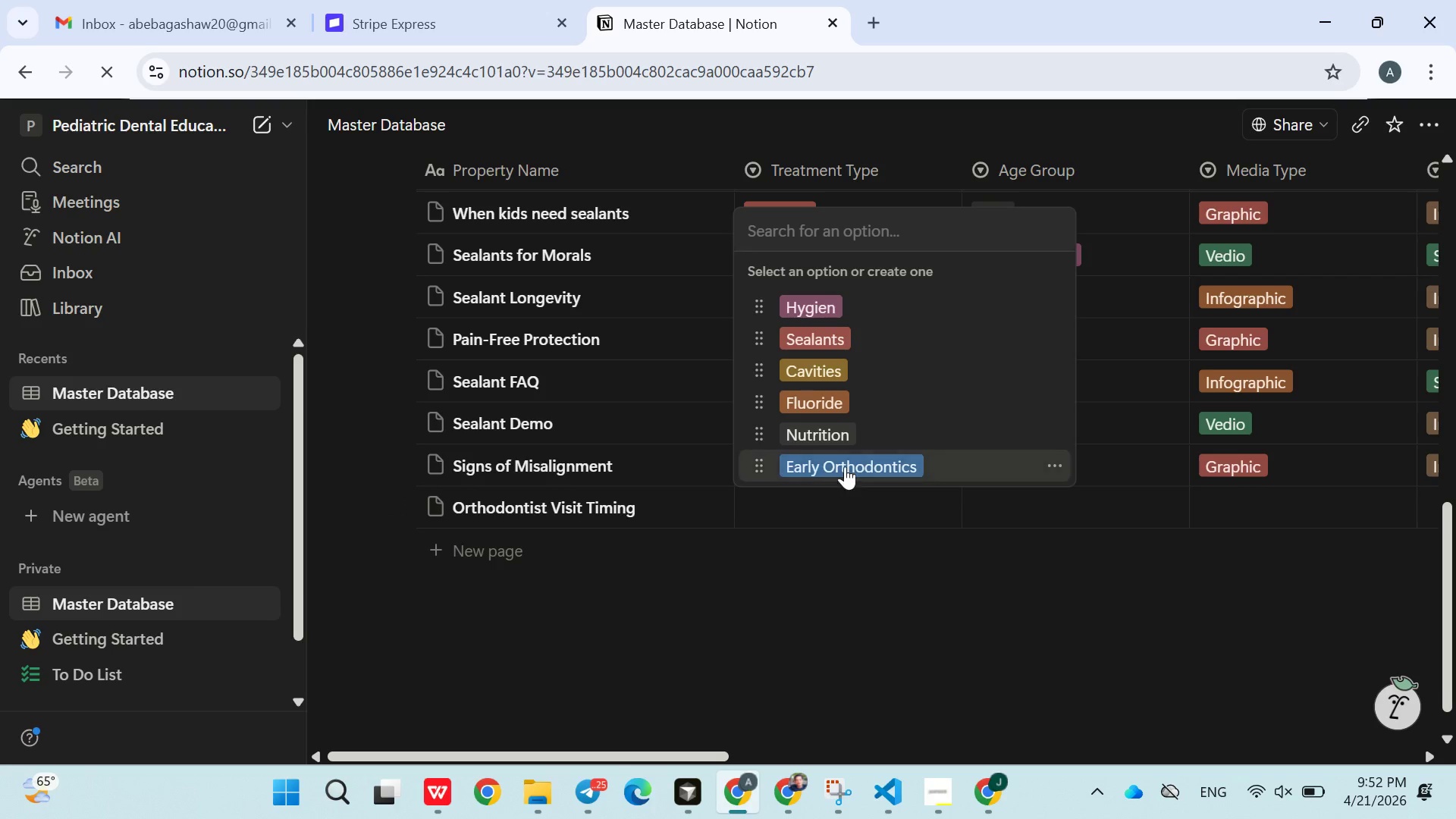 
left_click([846, 469])
 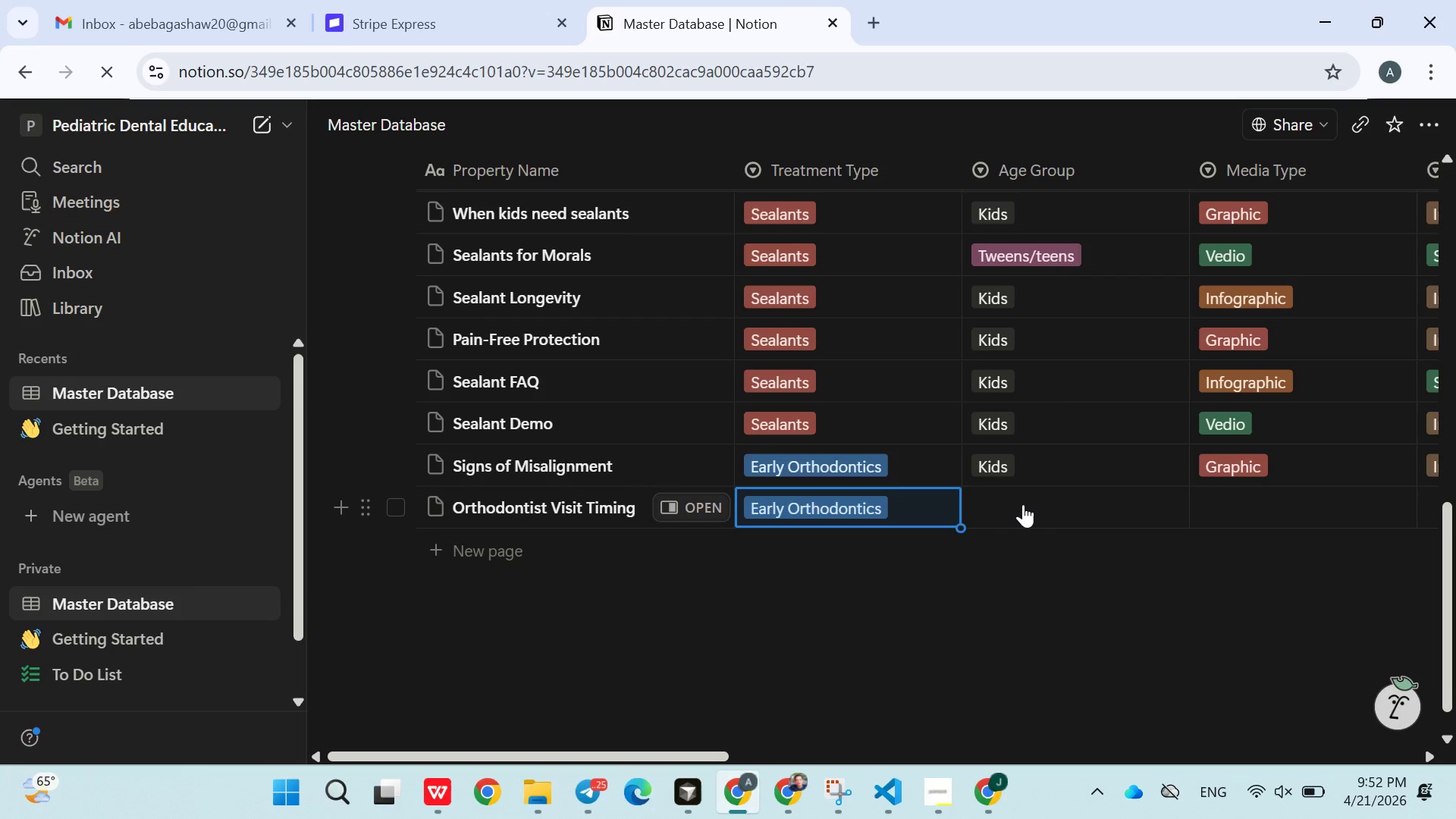 
left_click([1023, 504])
 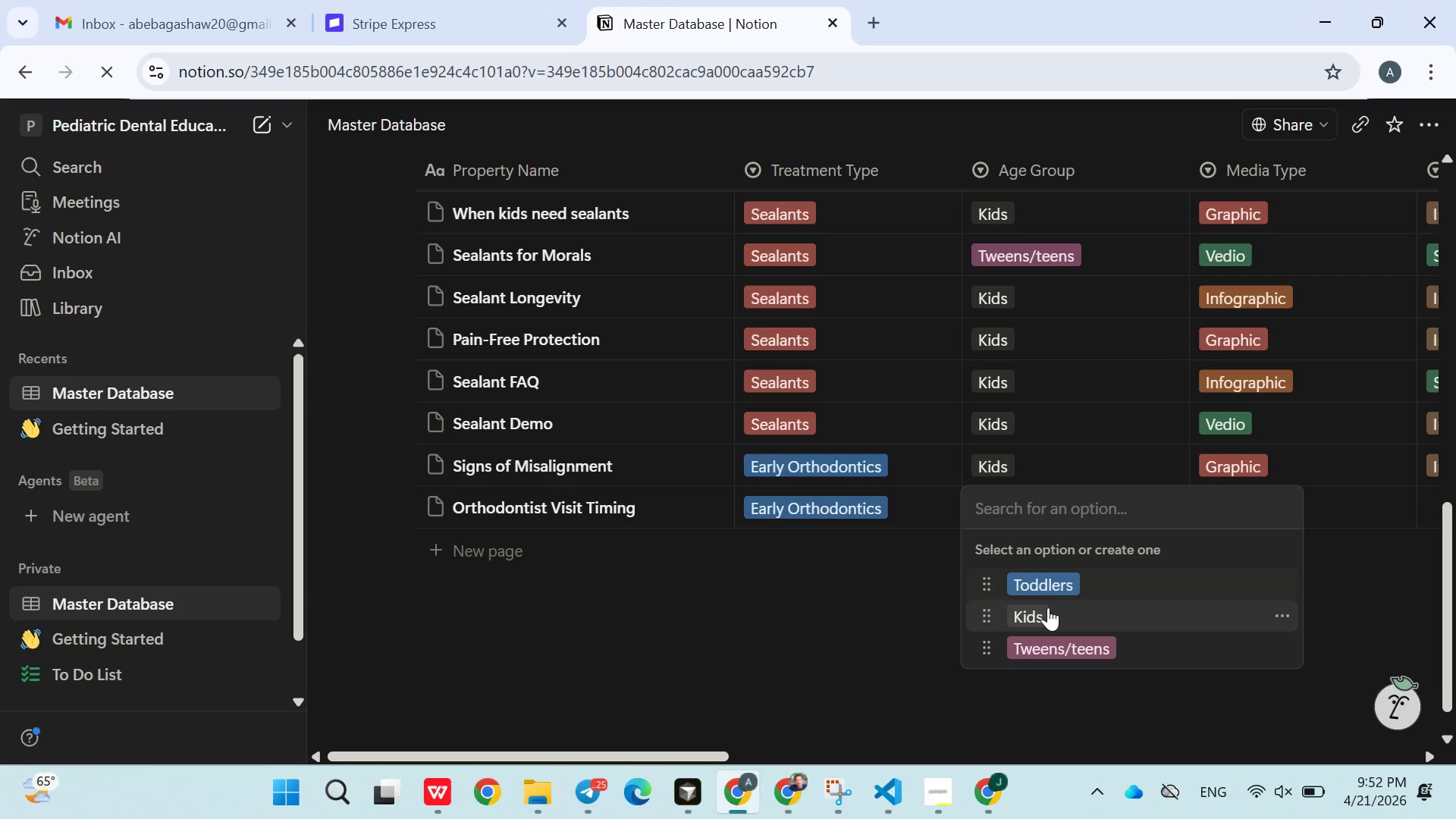 
left_click([1048, 608])
 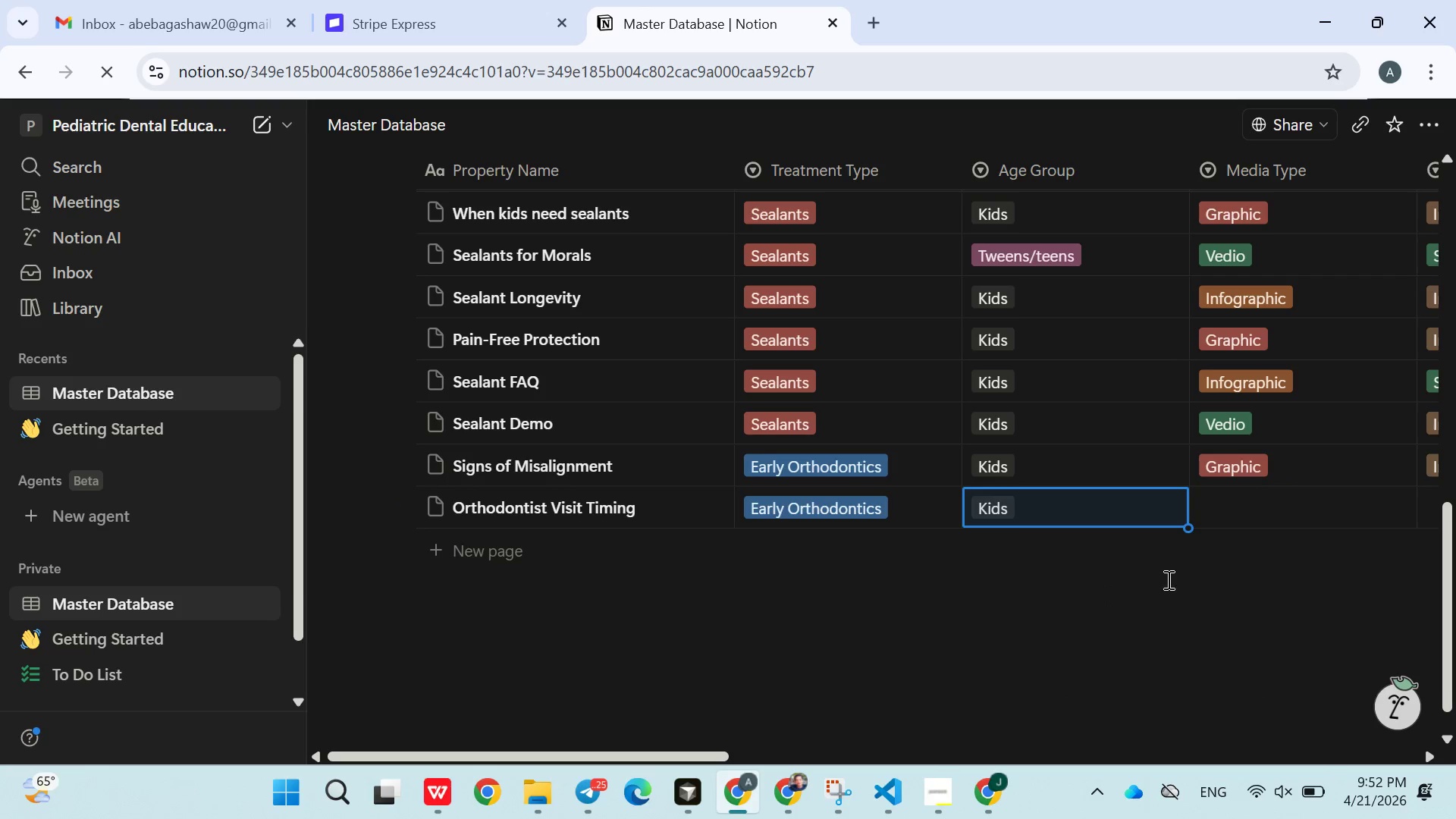 
left_click([1223, 526])
 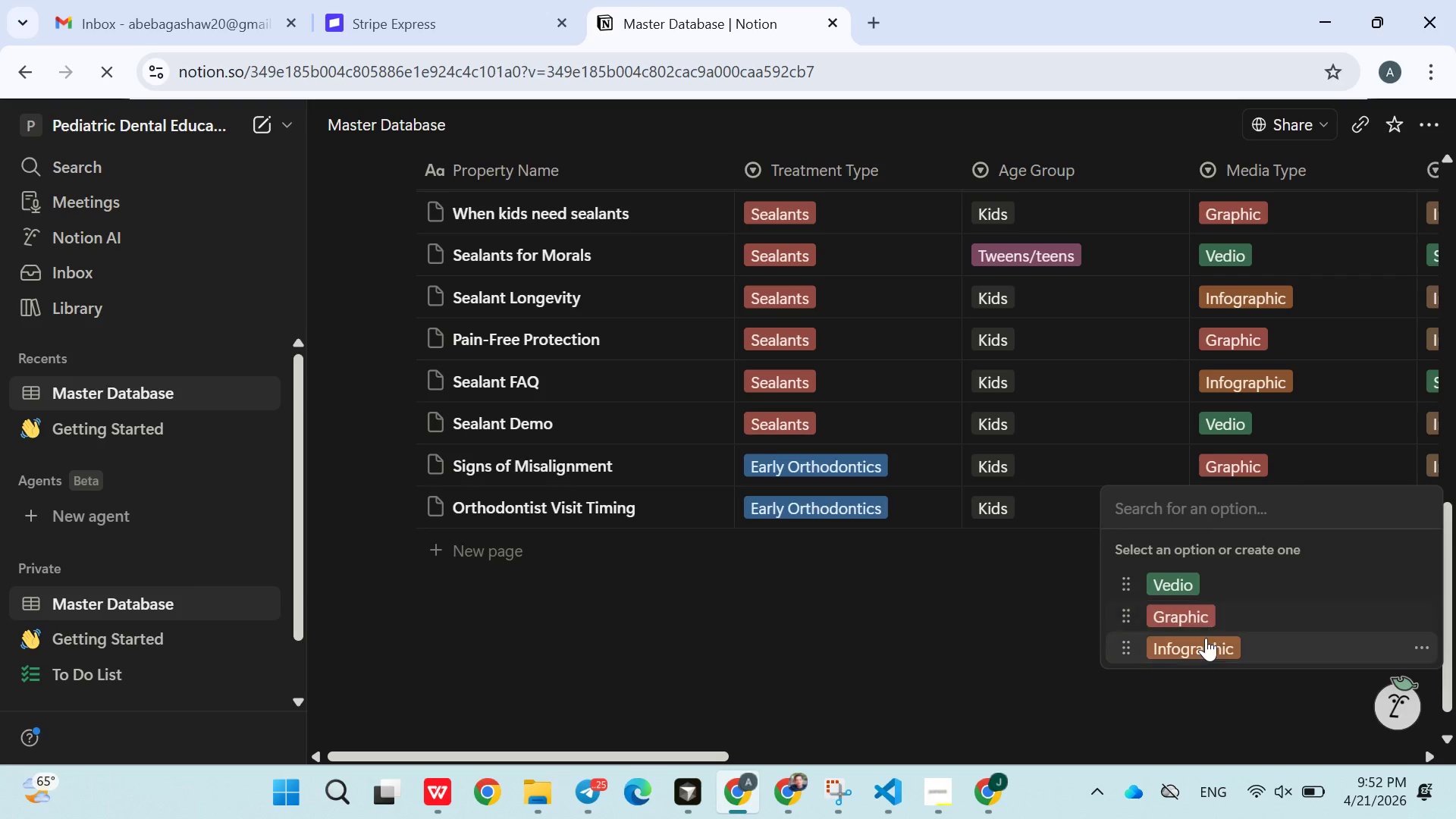 
left_click([1206, 640])
 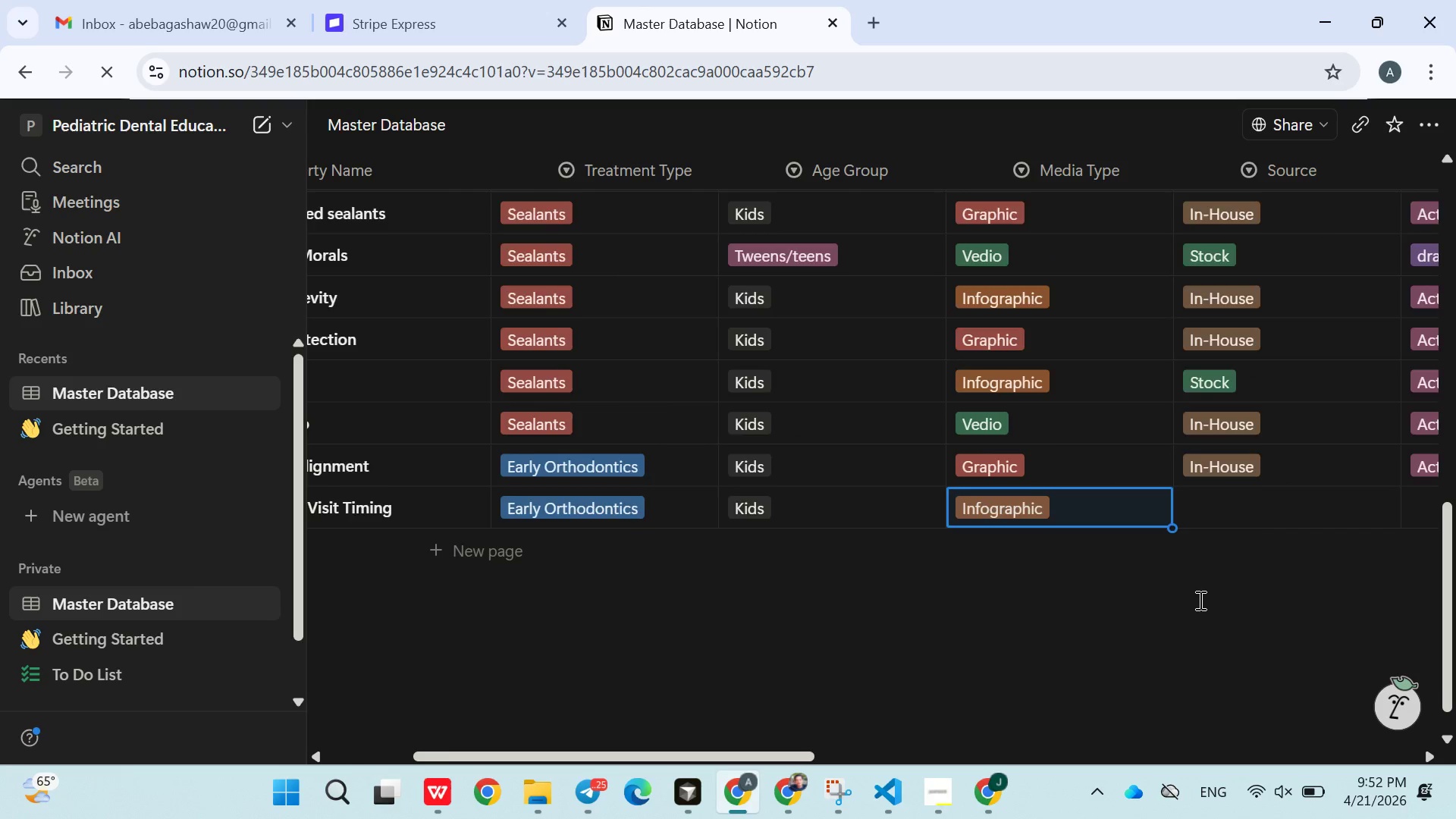 
left_click([1100, 518])
 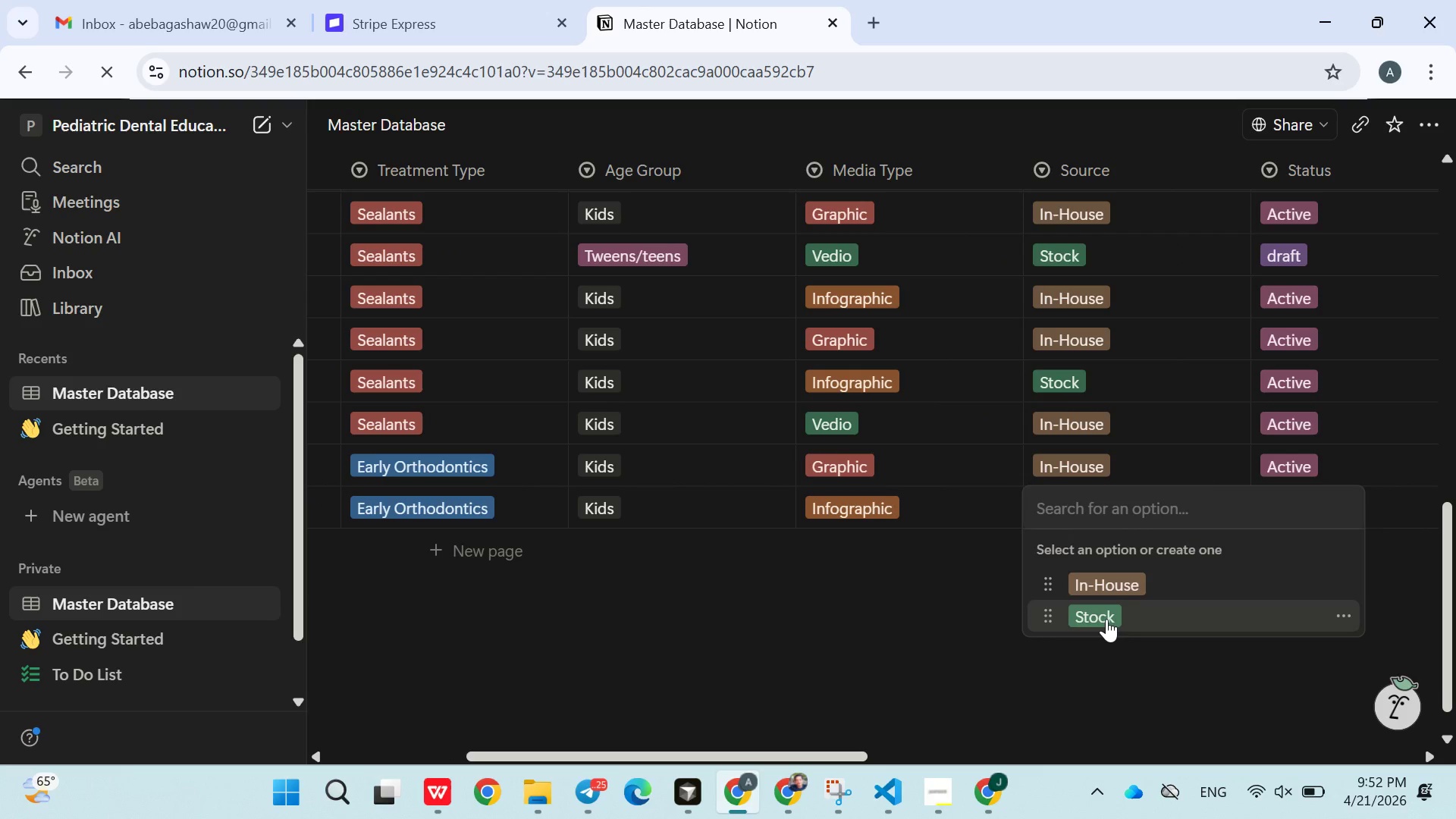 
left_click([1106, 620])
 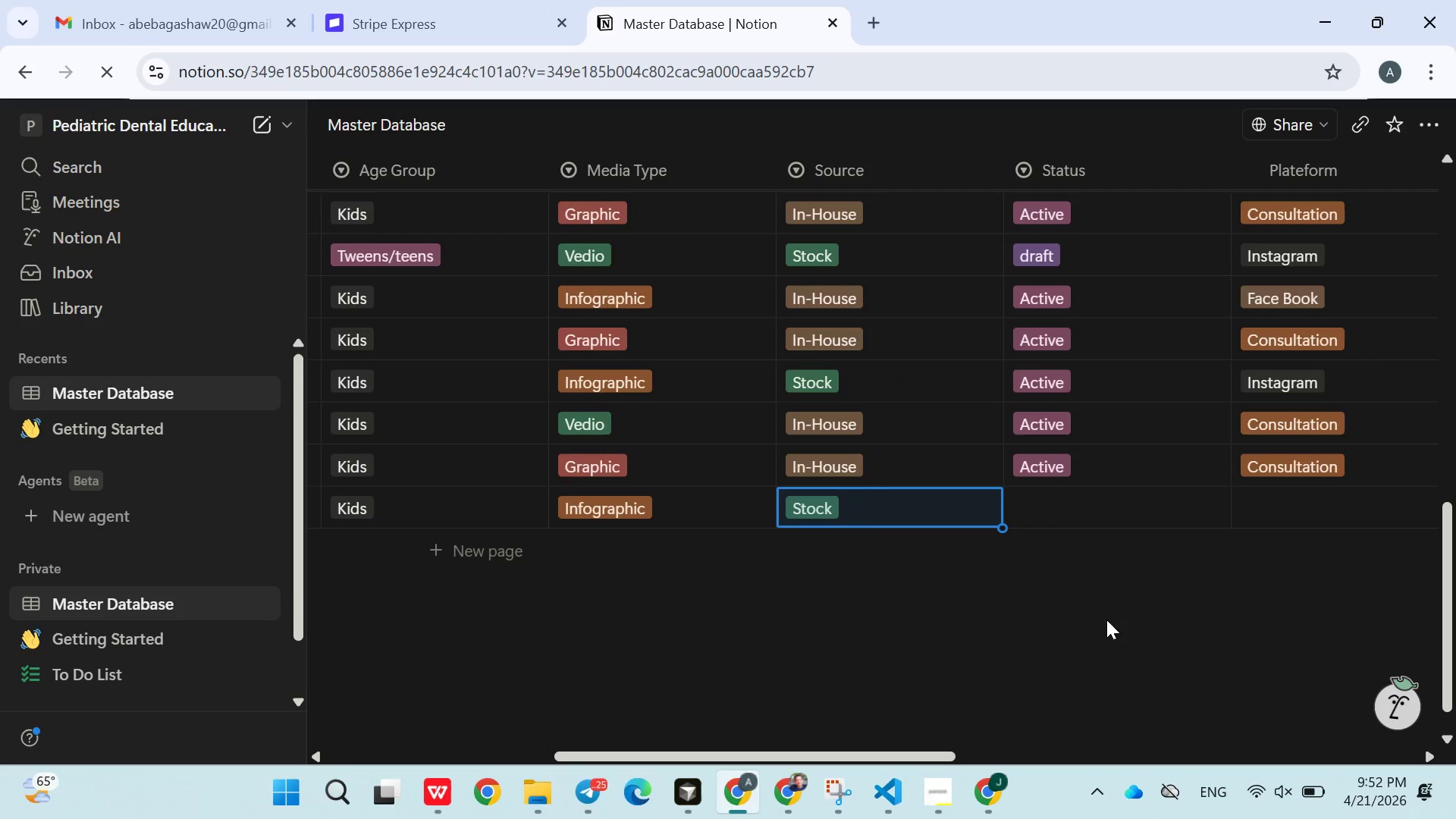 
left_click([1080, 519])
 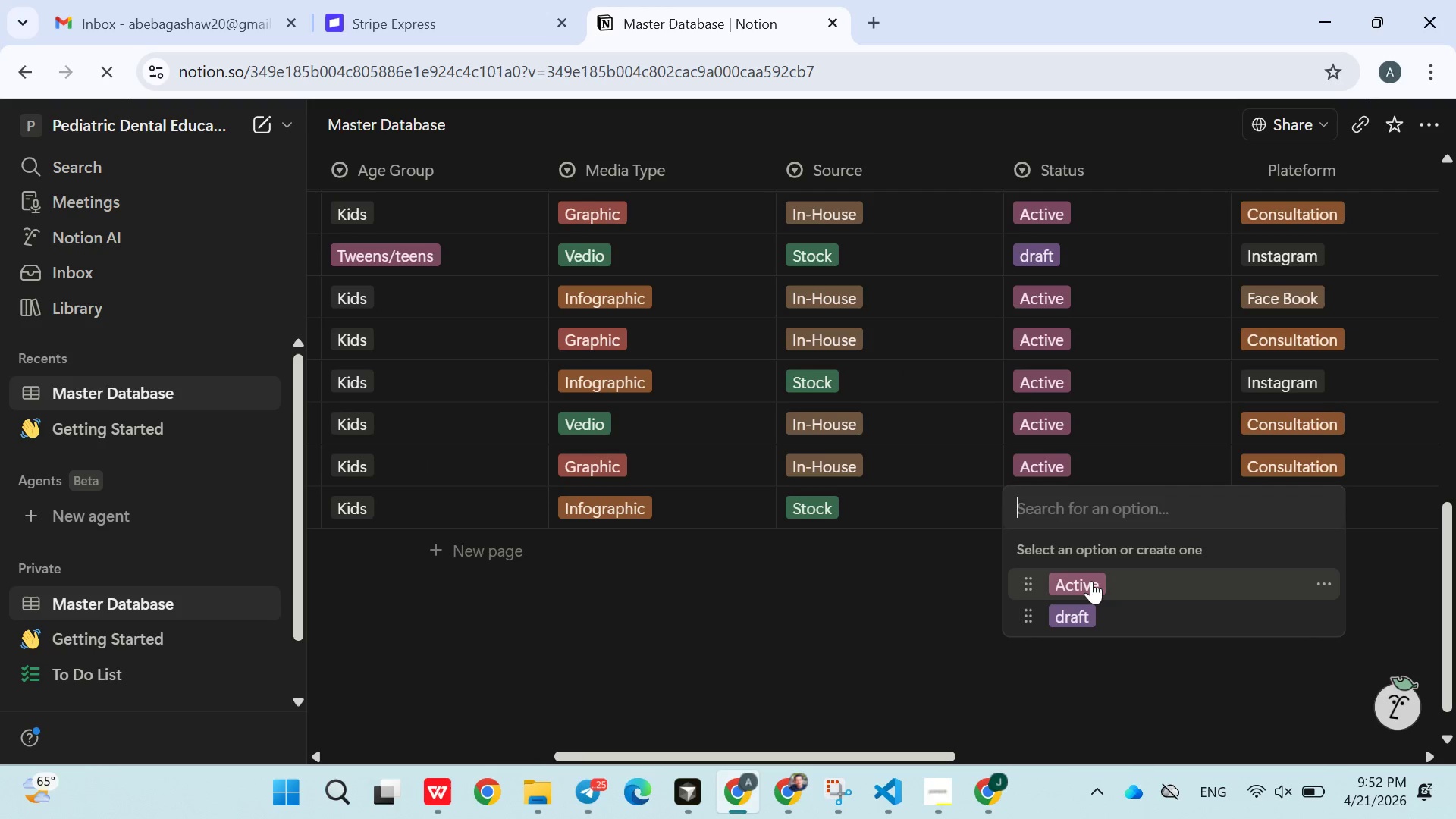 
left_click([1091, 582])
 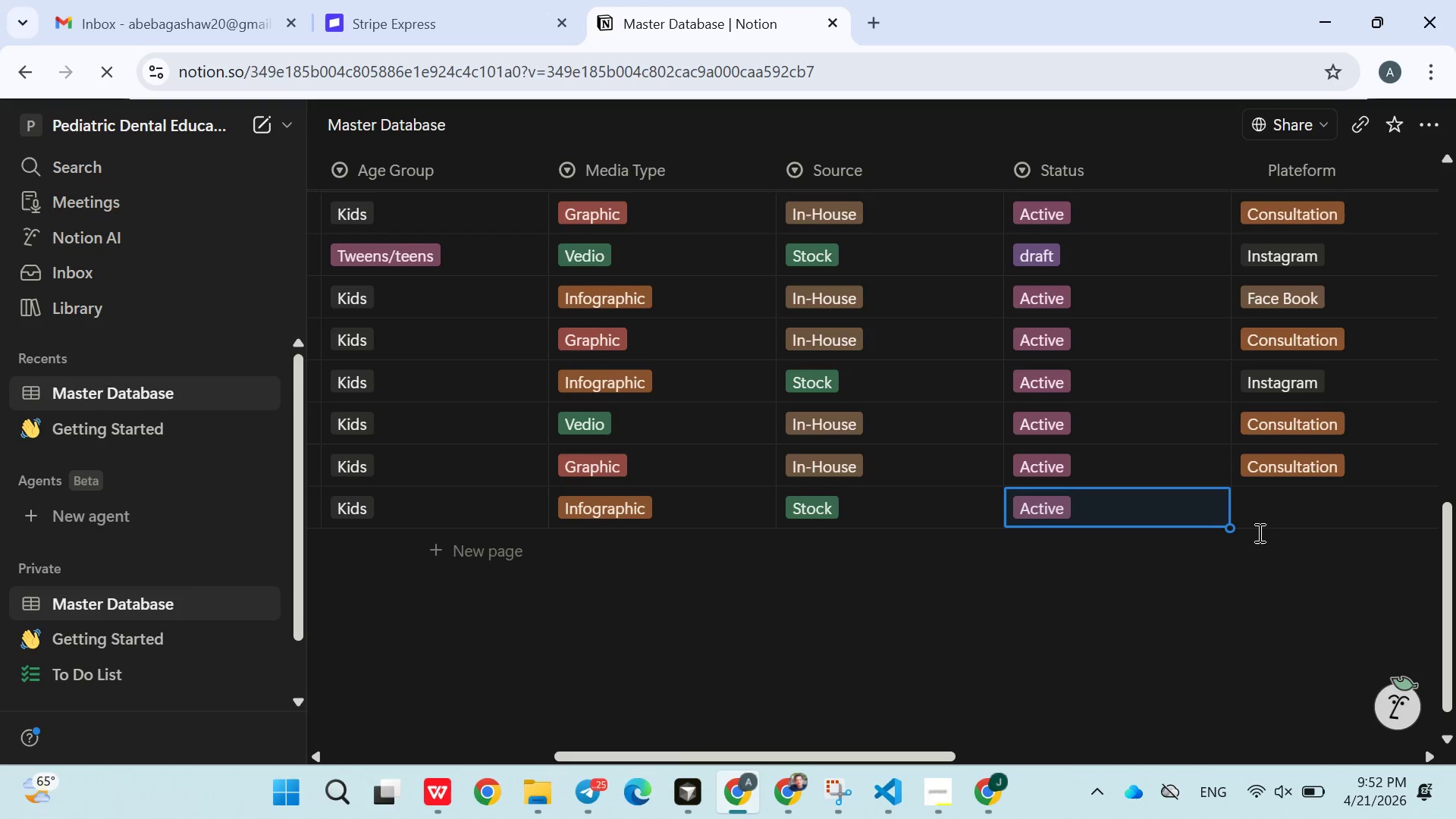 
left_click([1271, 512])
 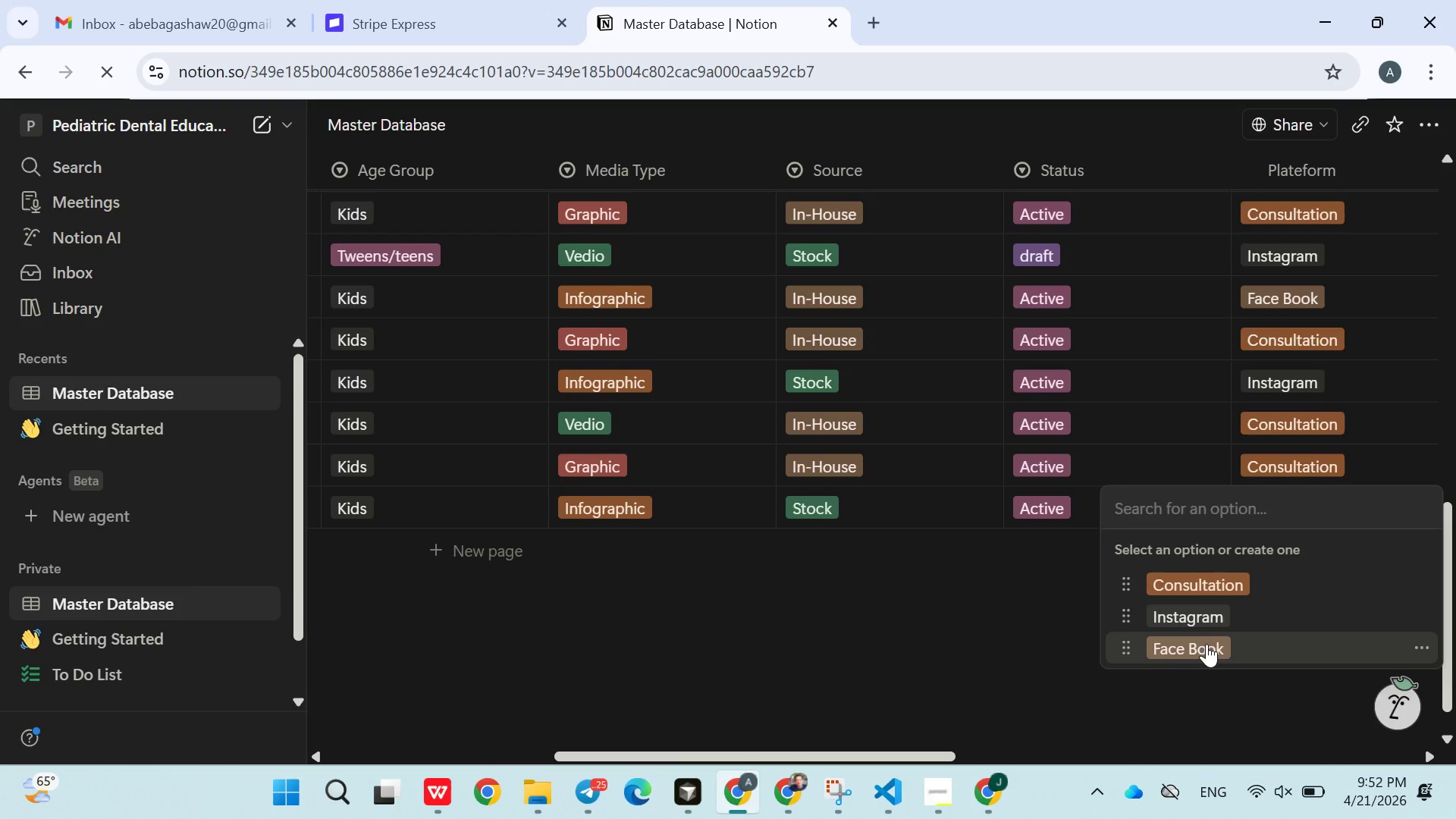 
left_click([1206, 645])
 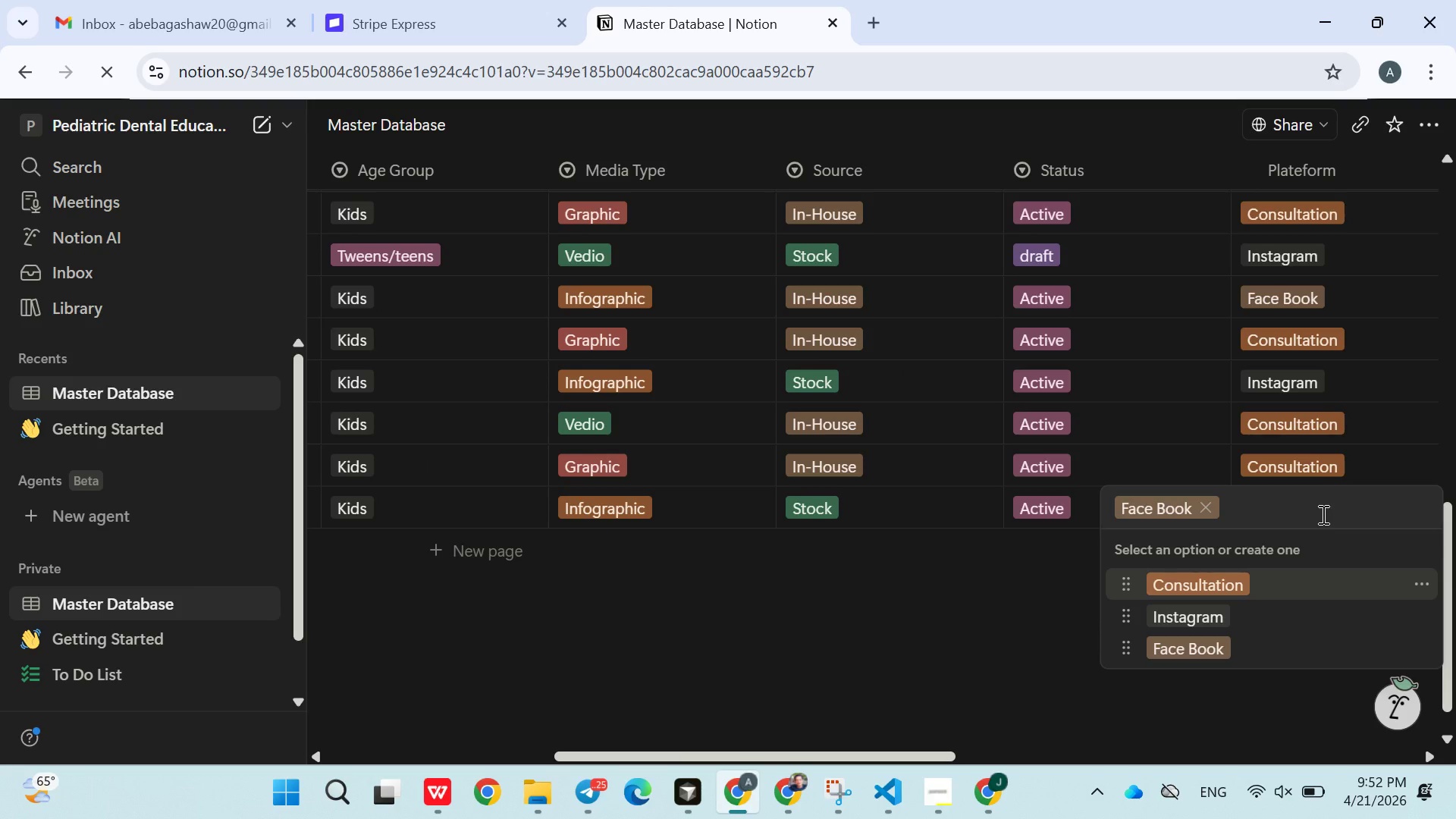 
left_click([928, 640])
 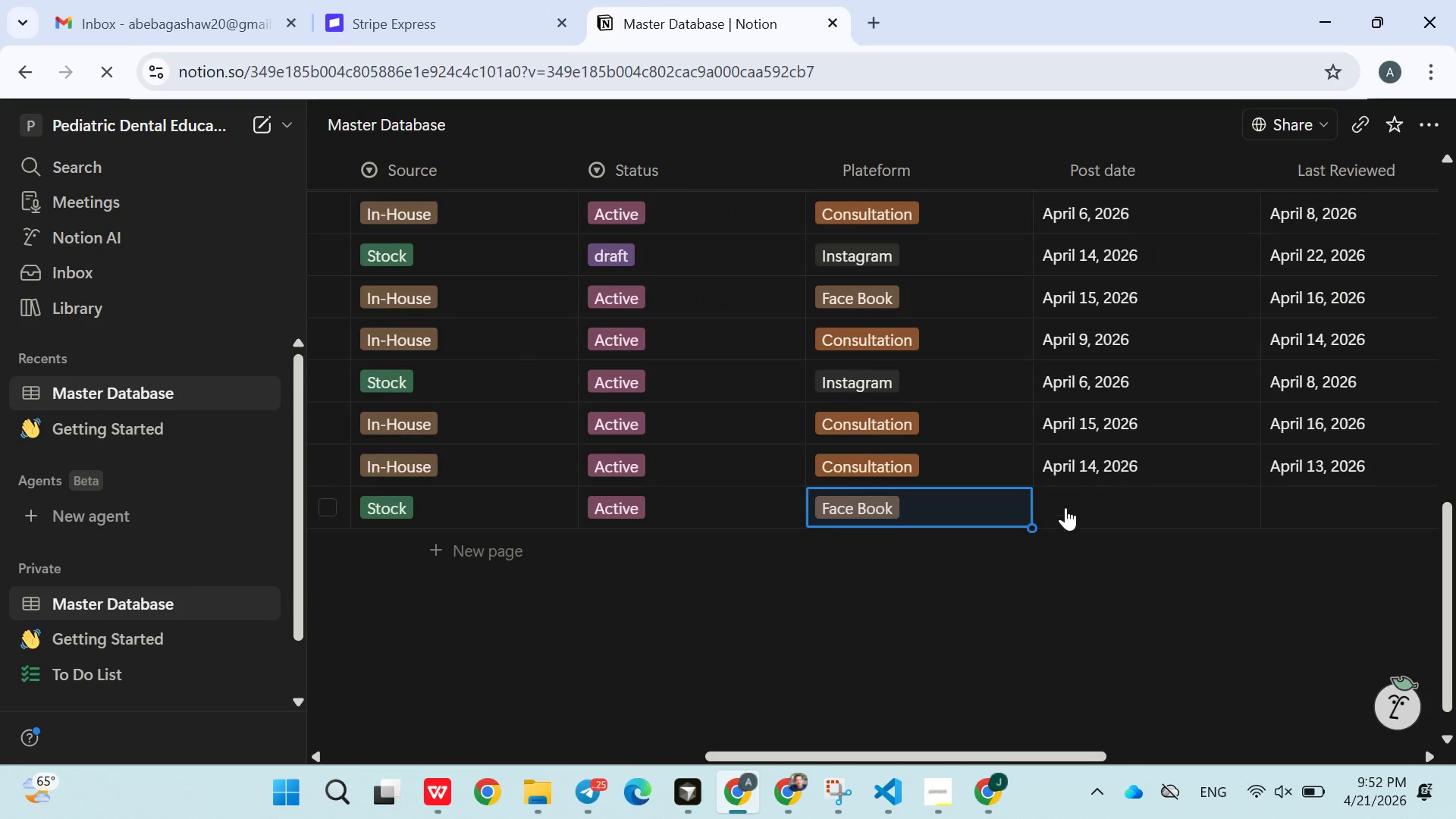 
left_click([1070, 509])
 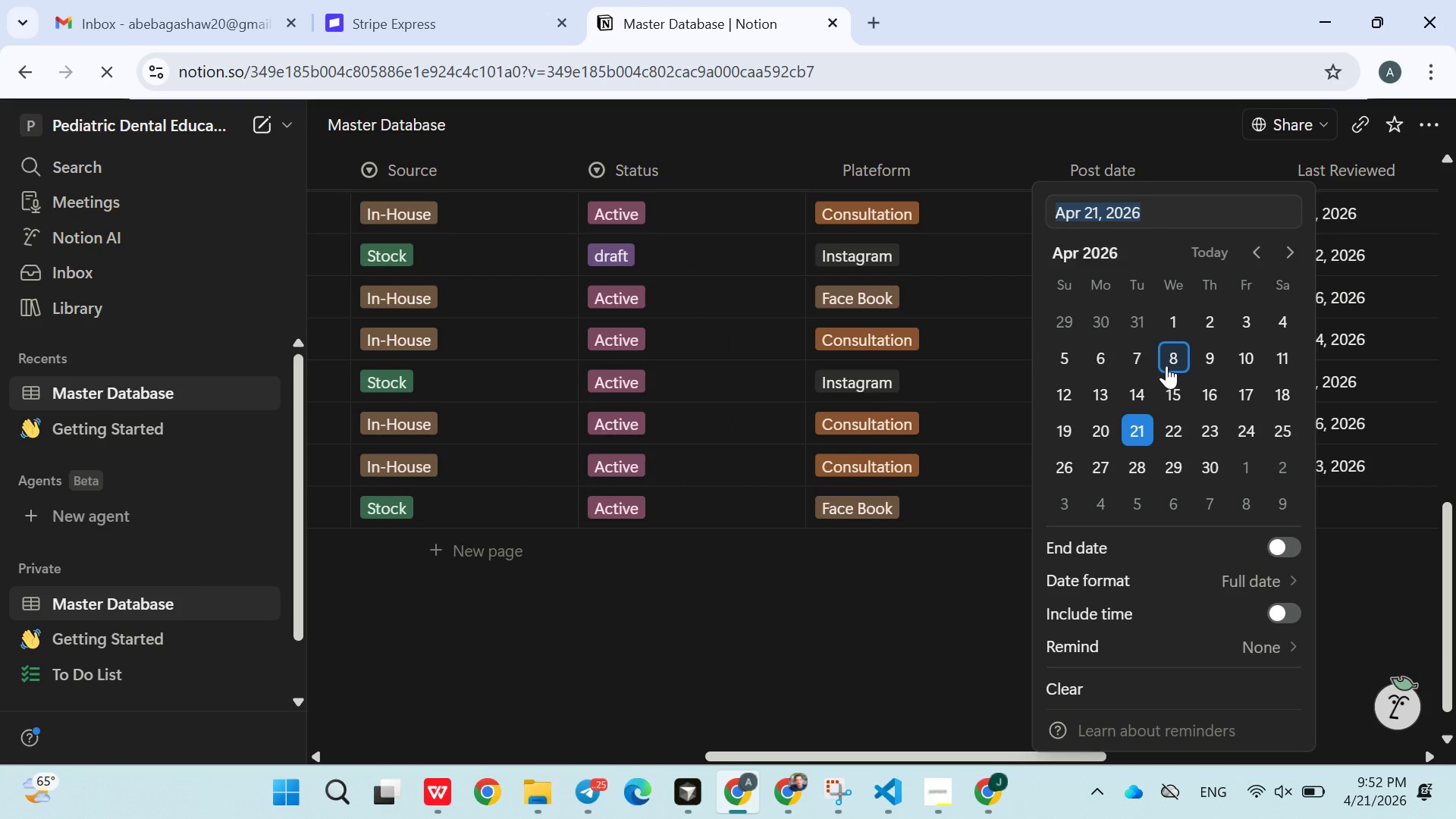 
left_click([1166, 366])
 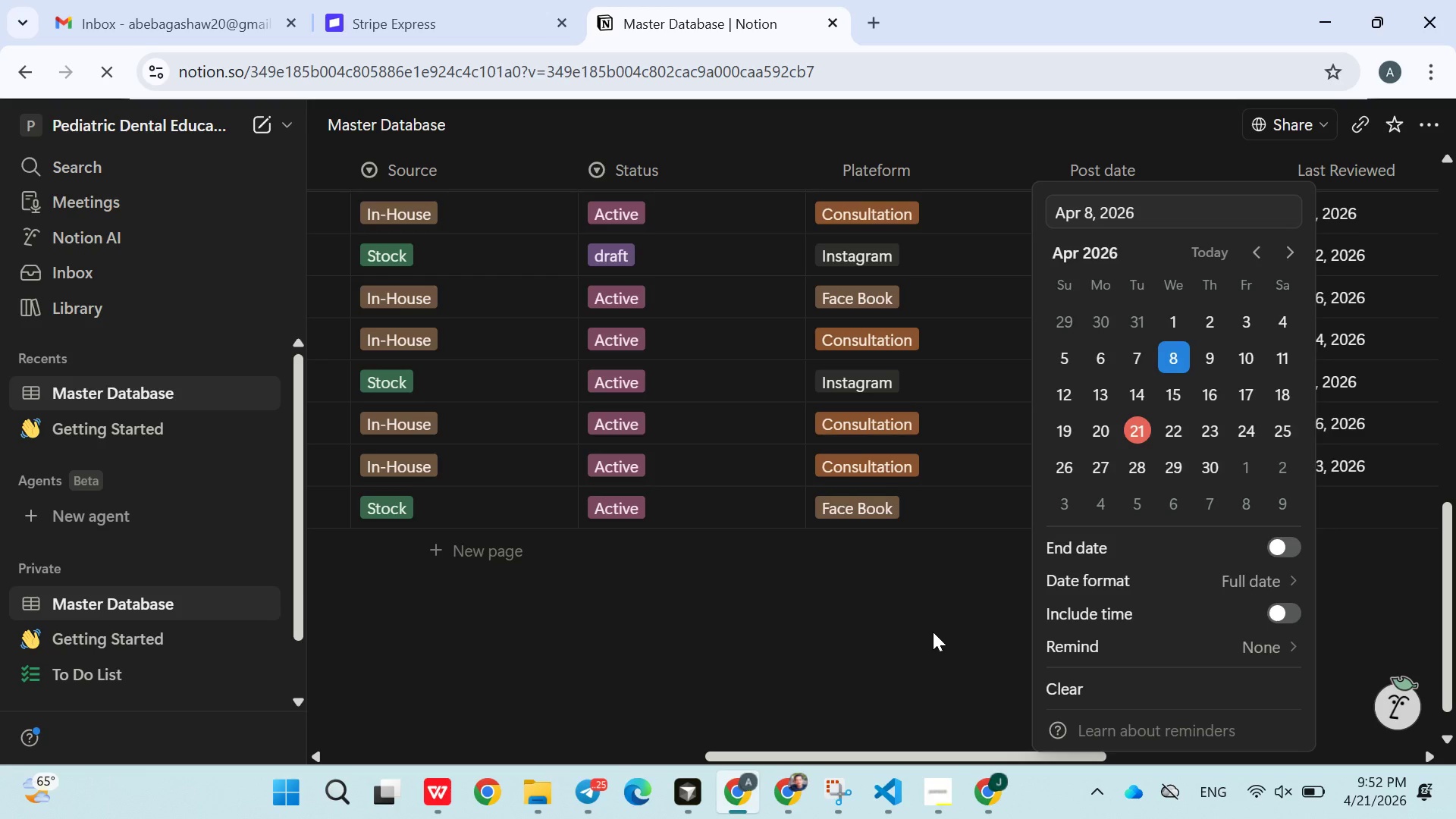 
left_click([933, 632])
 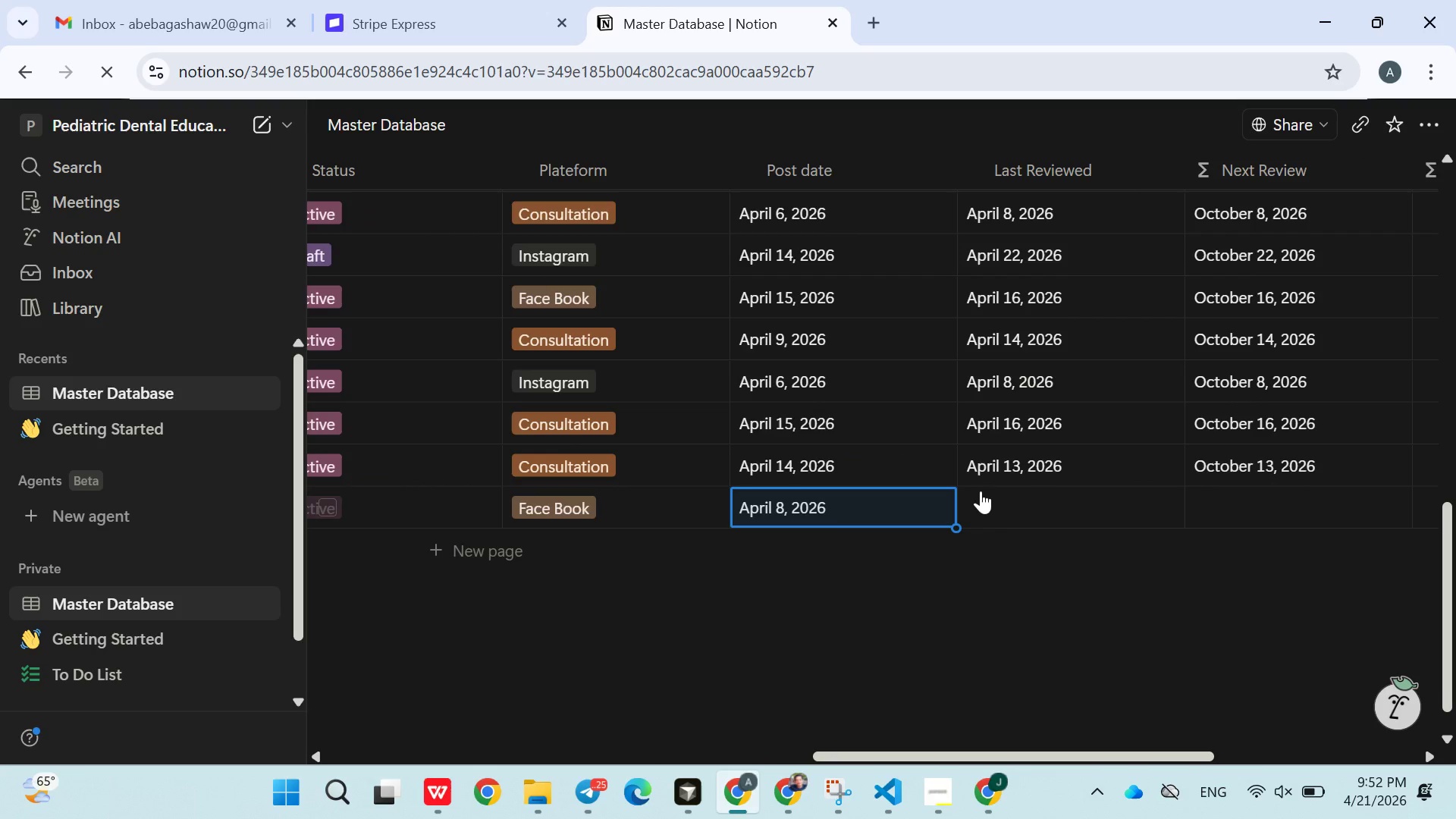 
left_click([987, 536])
 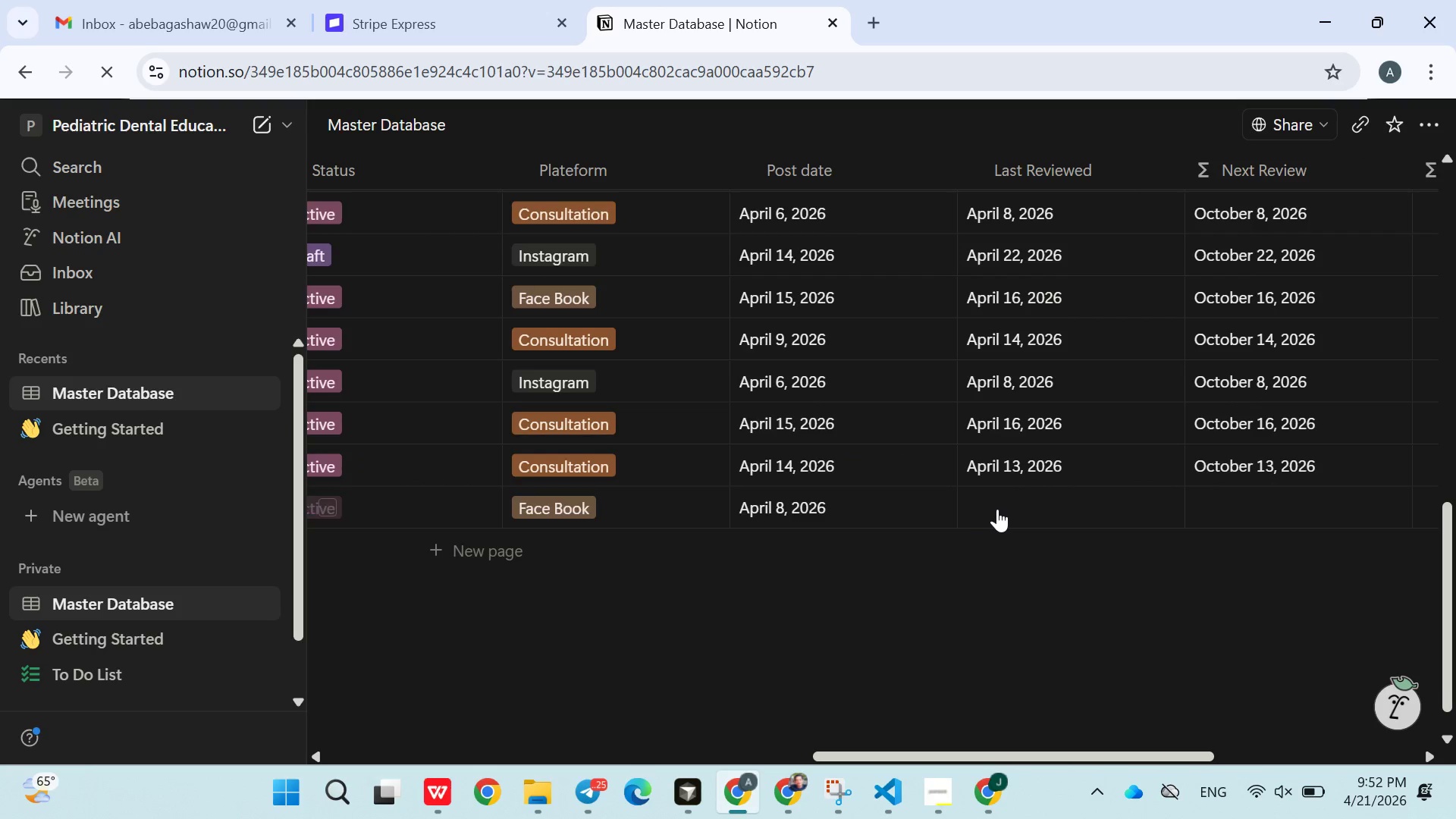 
left_click([997, 509])
 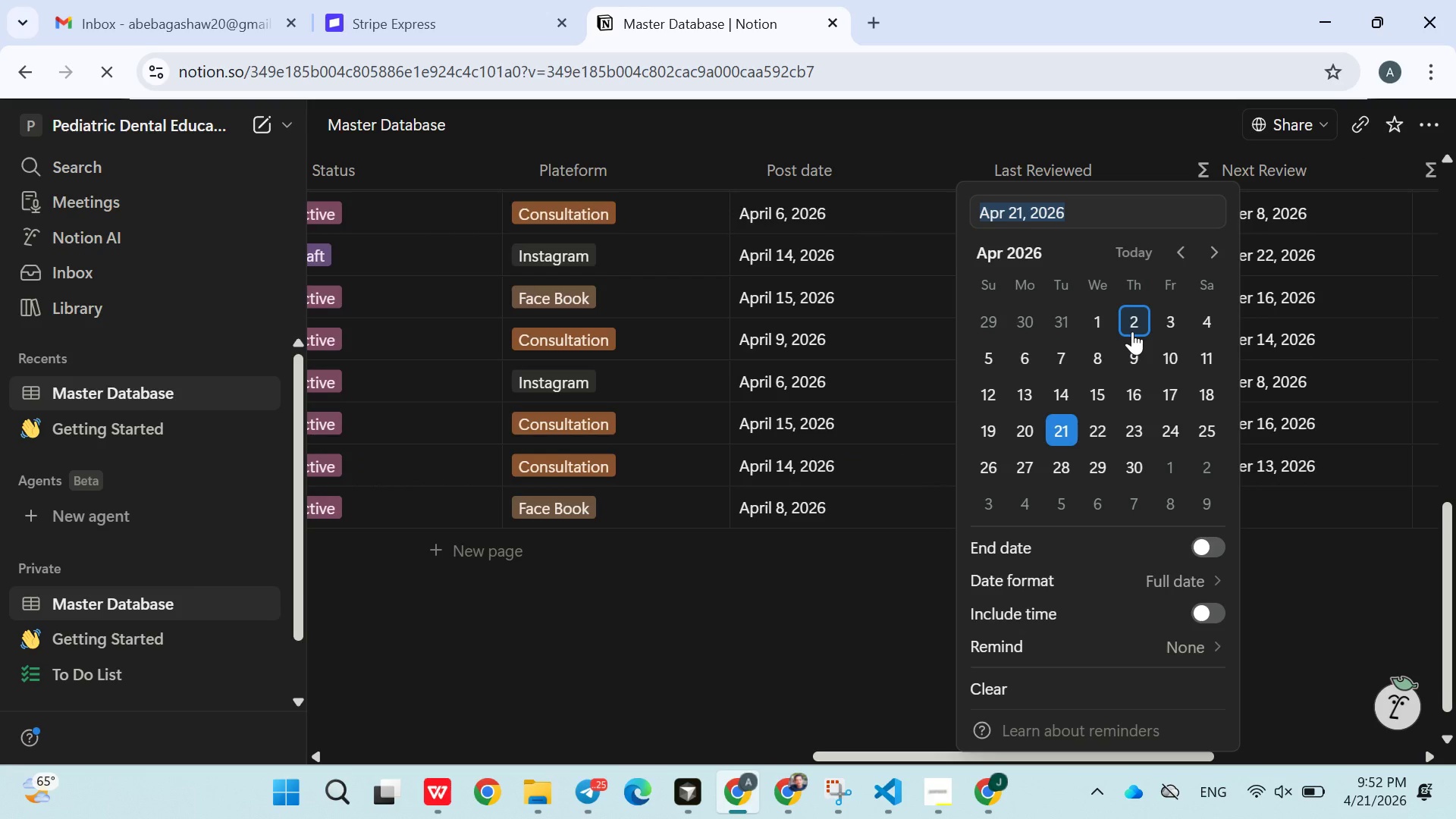 
left_click([1132, 331])
 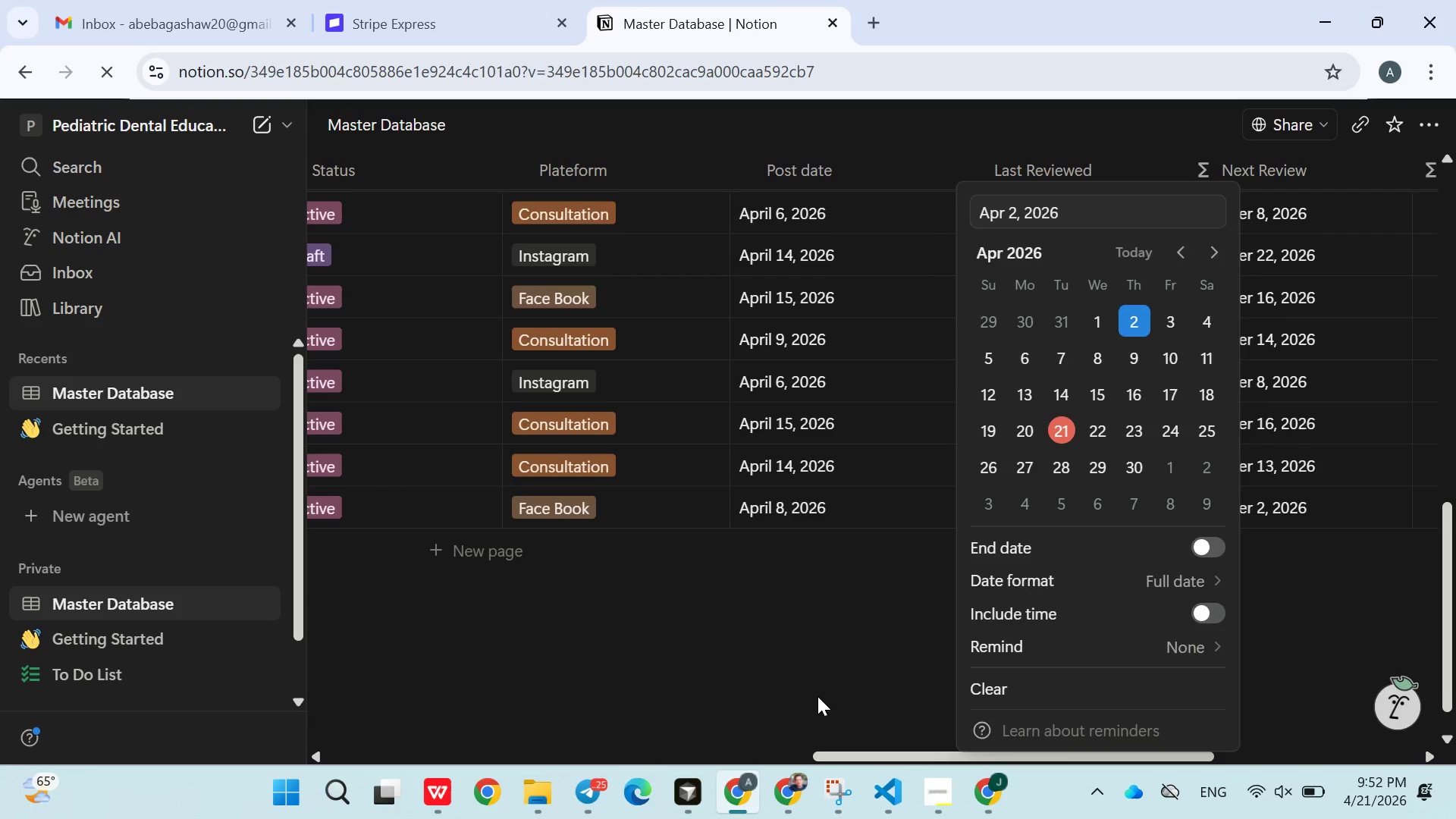 
left_click([817, 696])
 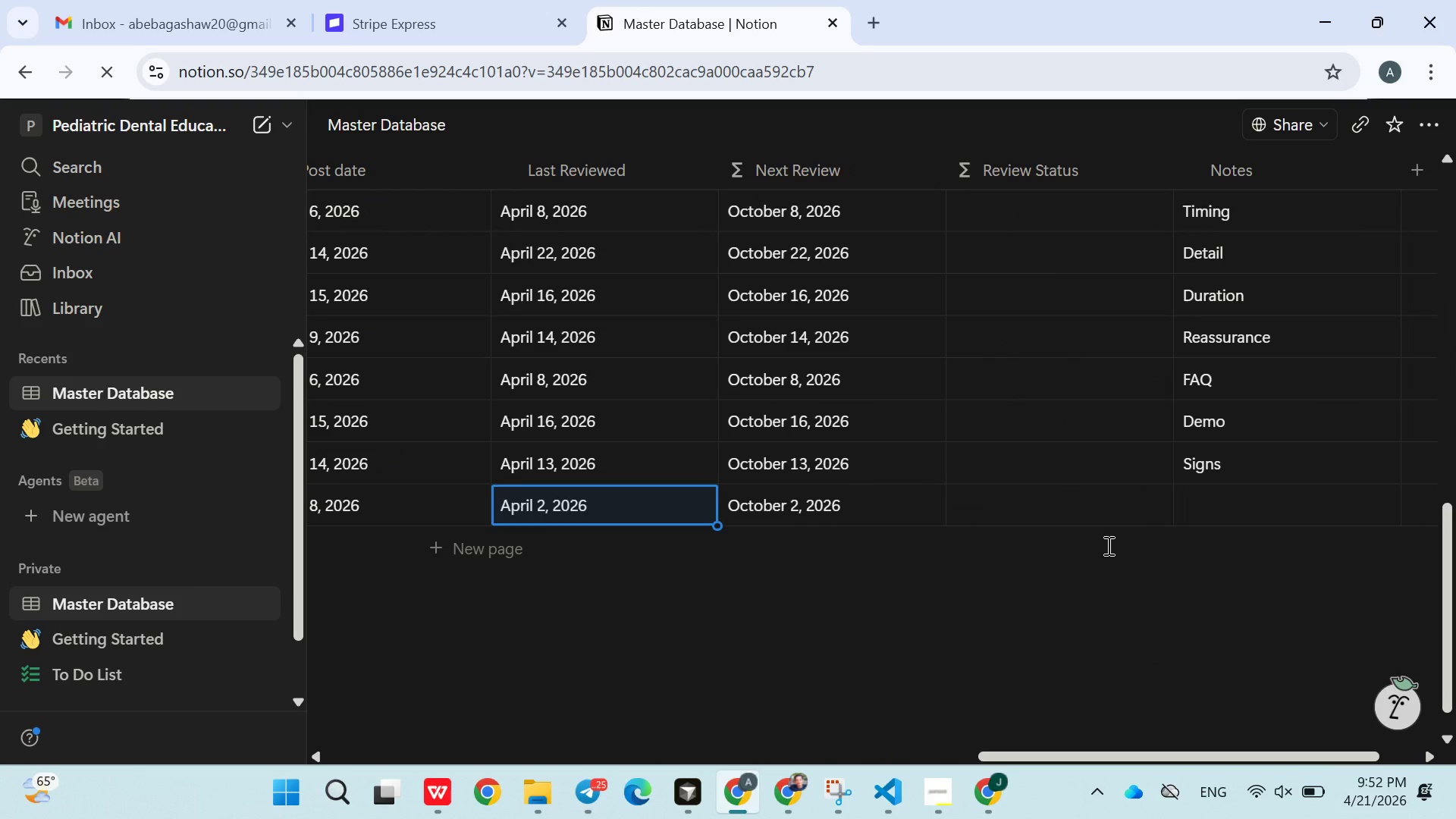 
wait(5.97)
 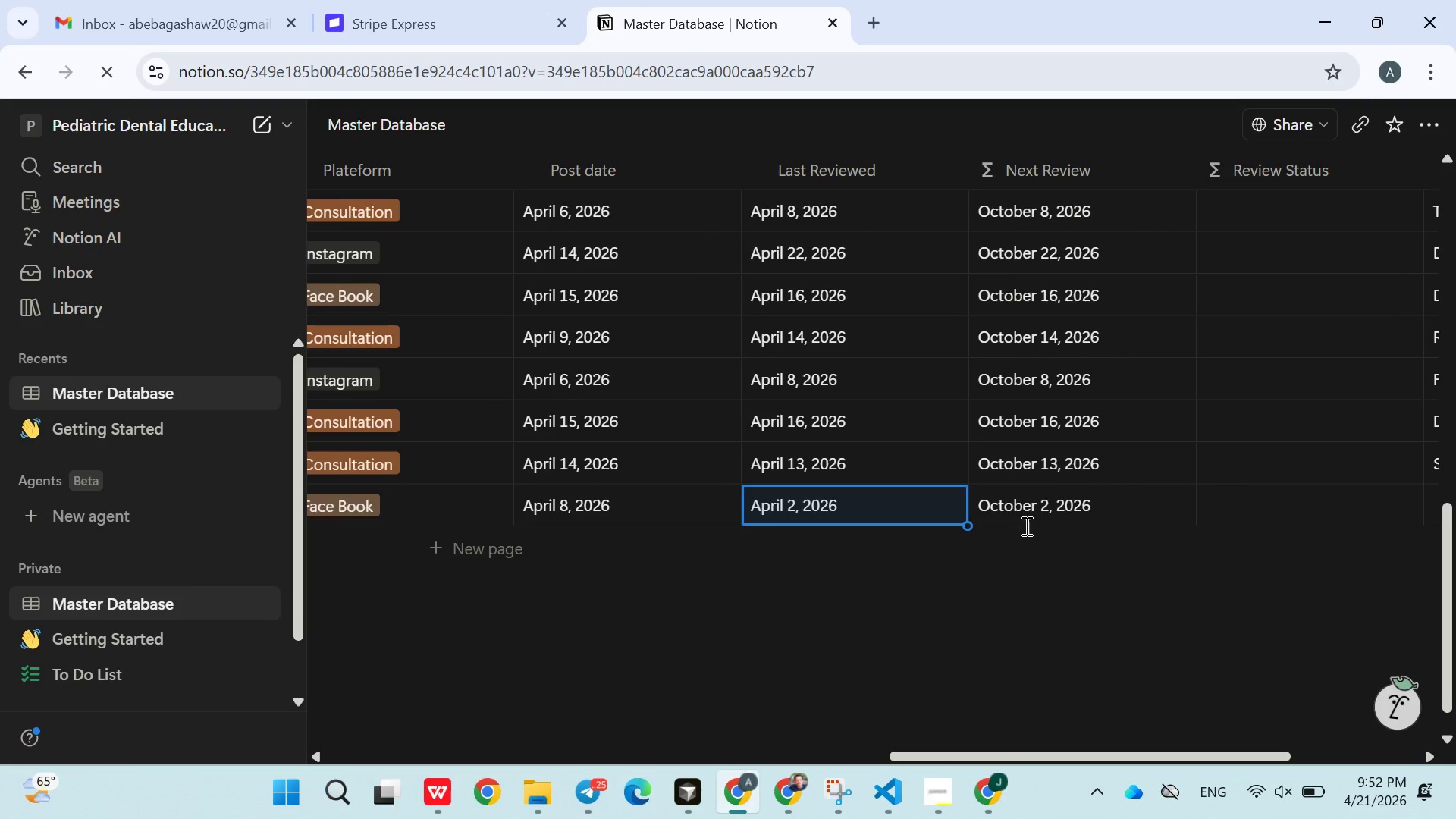 
left_click([1250, 507])
 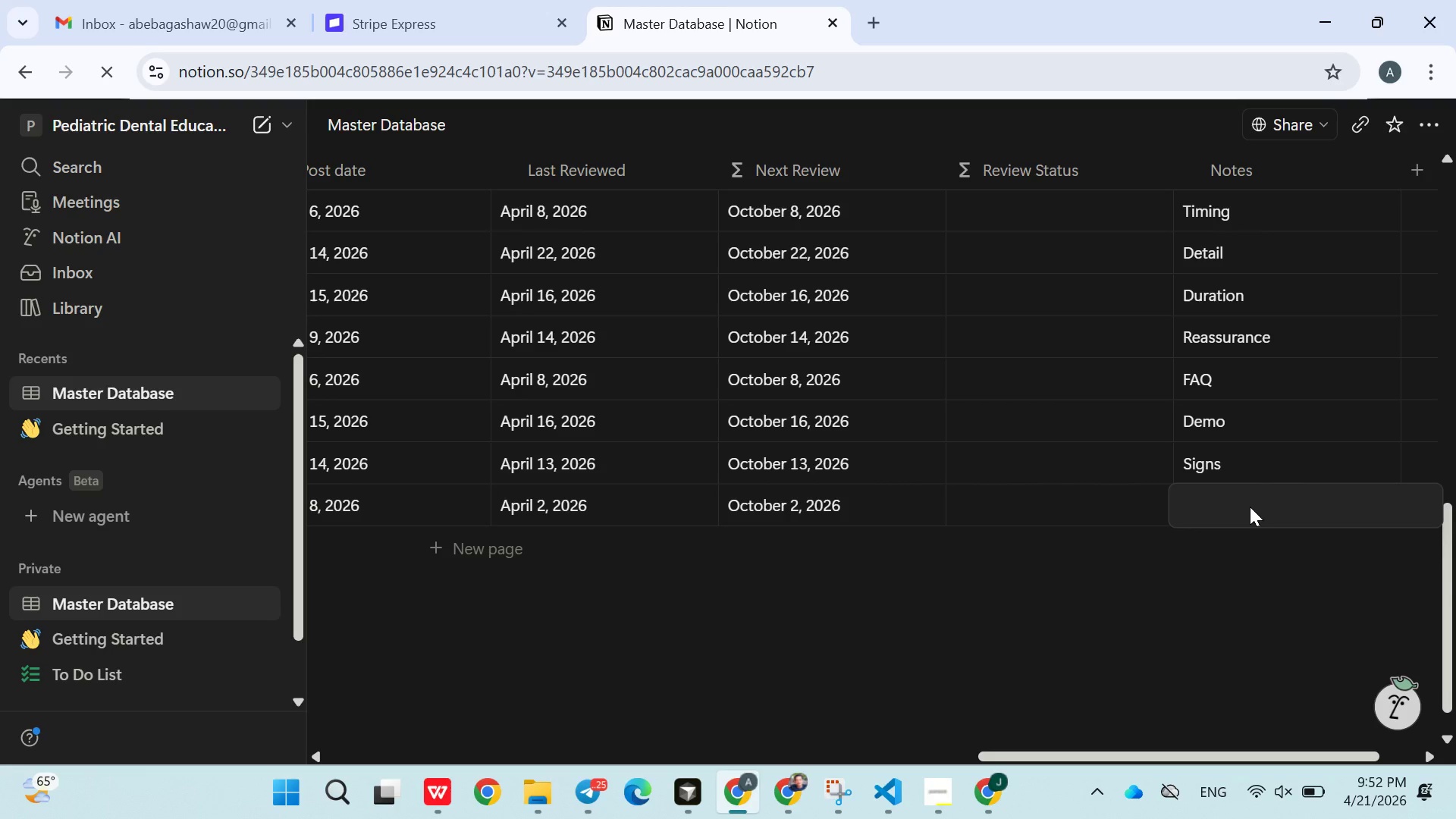 
type(Timing)
 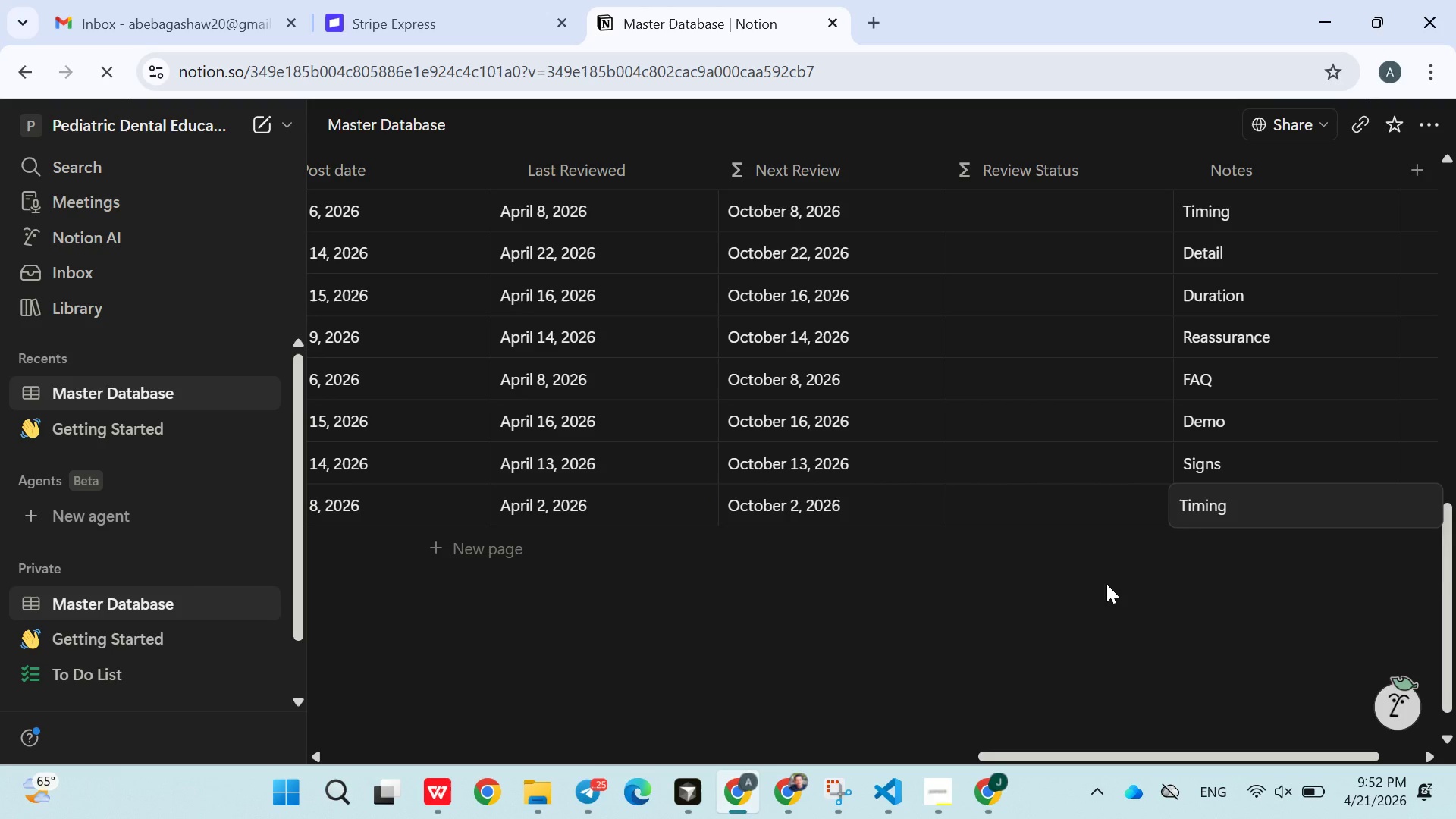 
wait(5.41)
 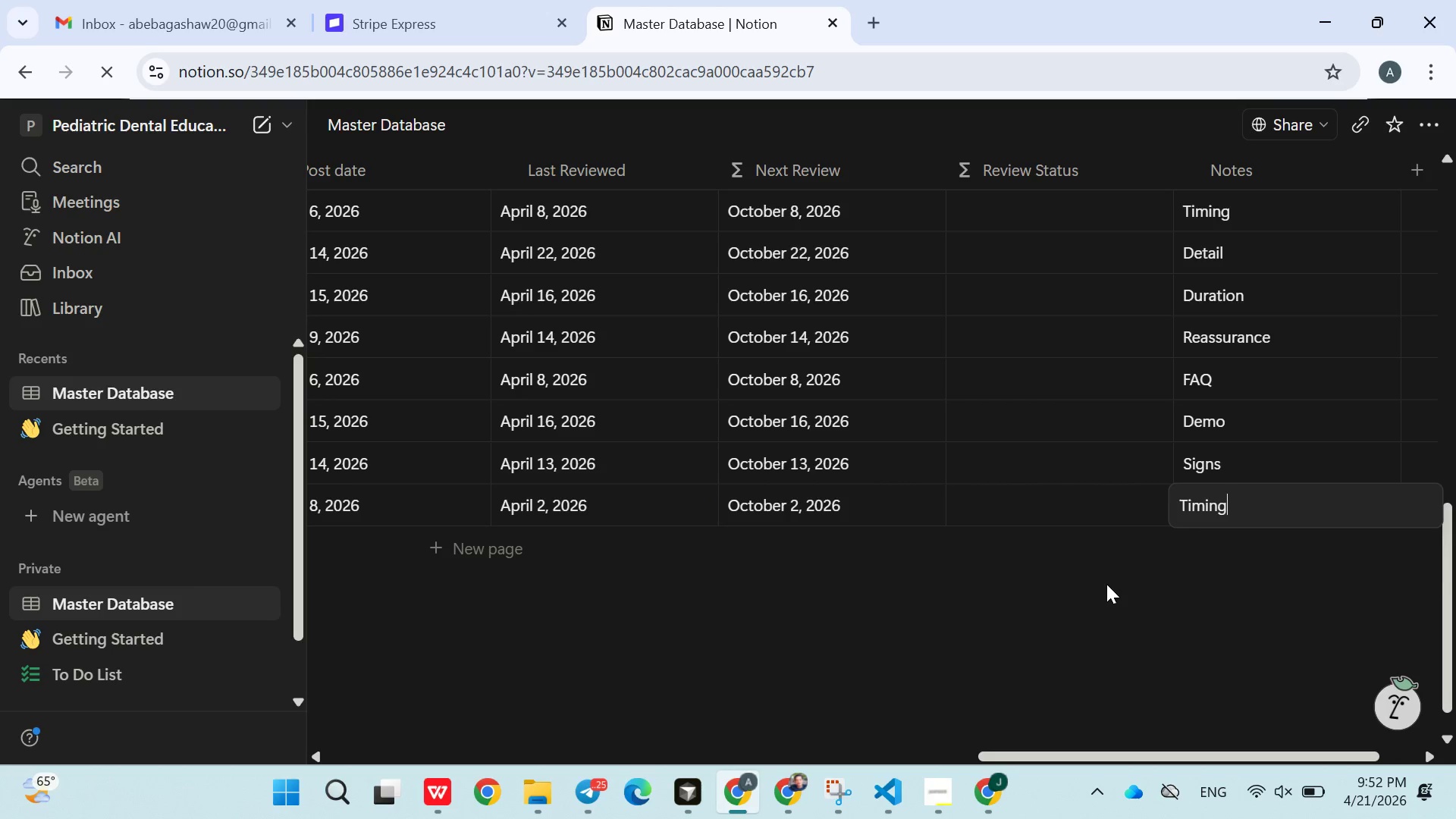 
left_click([854, 635])
 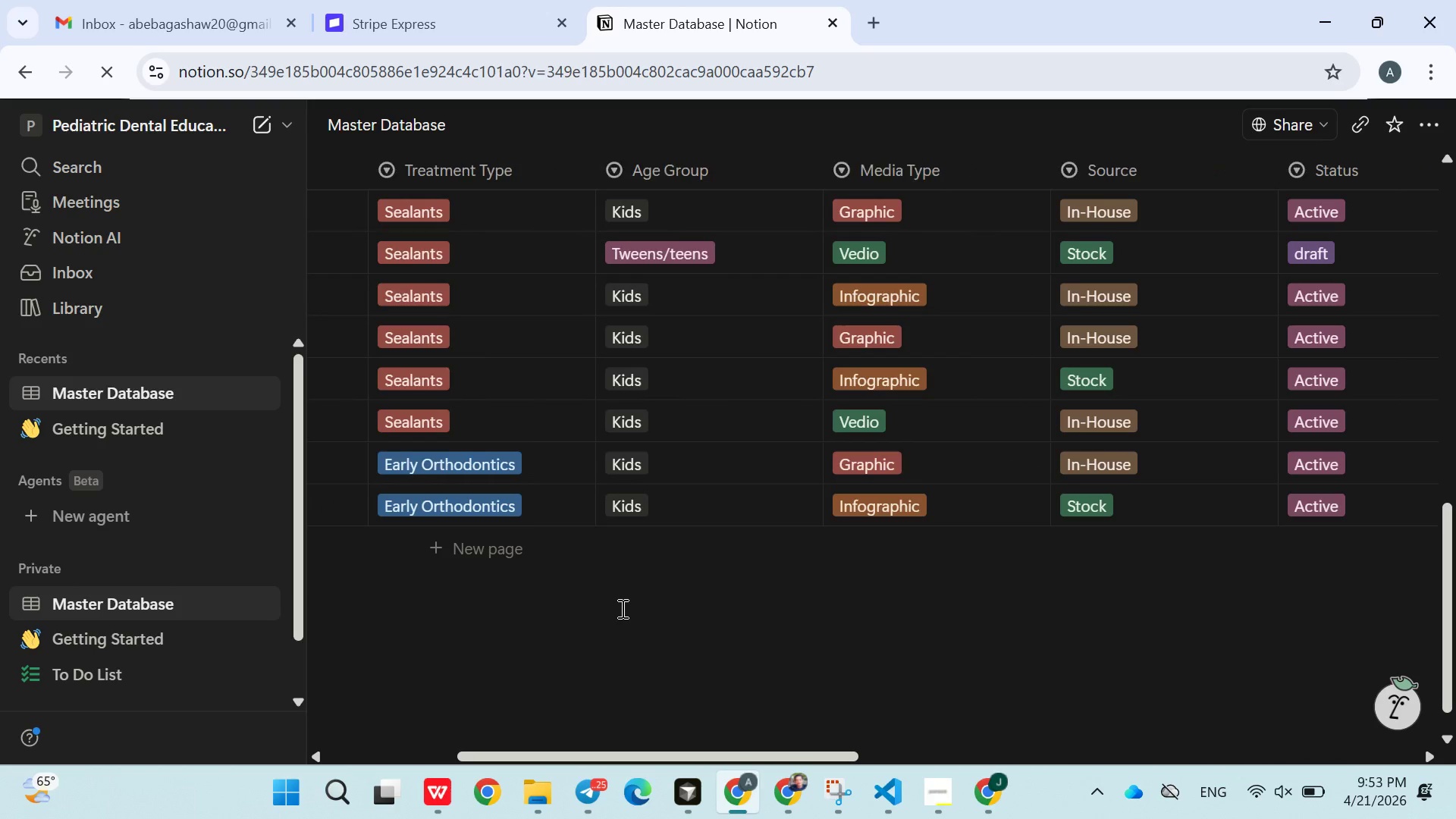 
wait(5.02)
 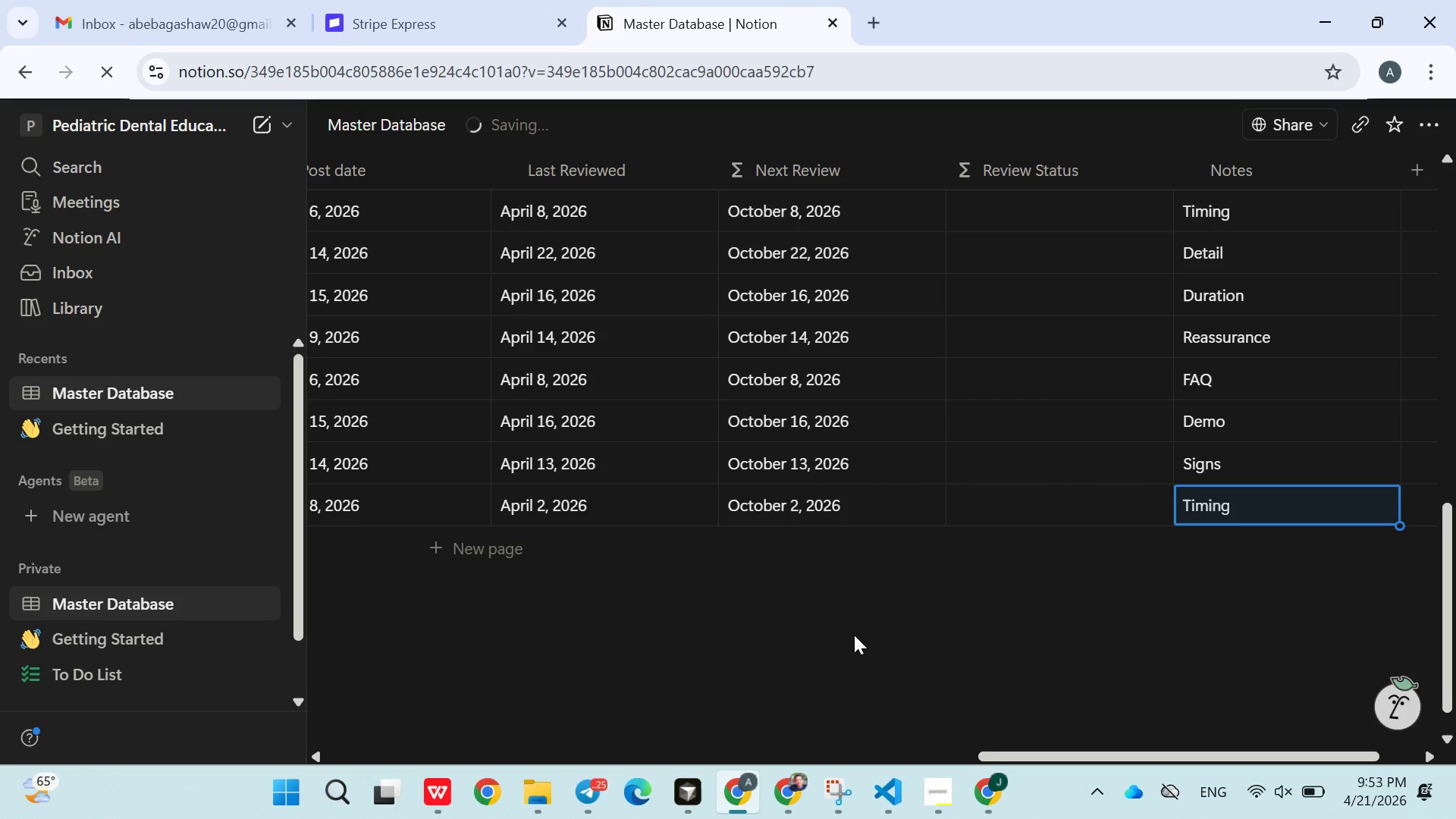 
left_click([474, 557])
 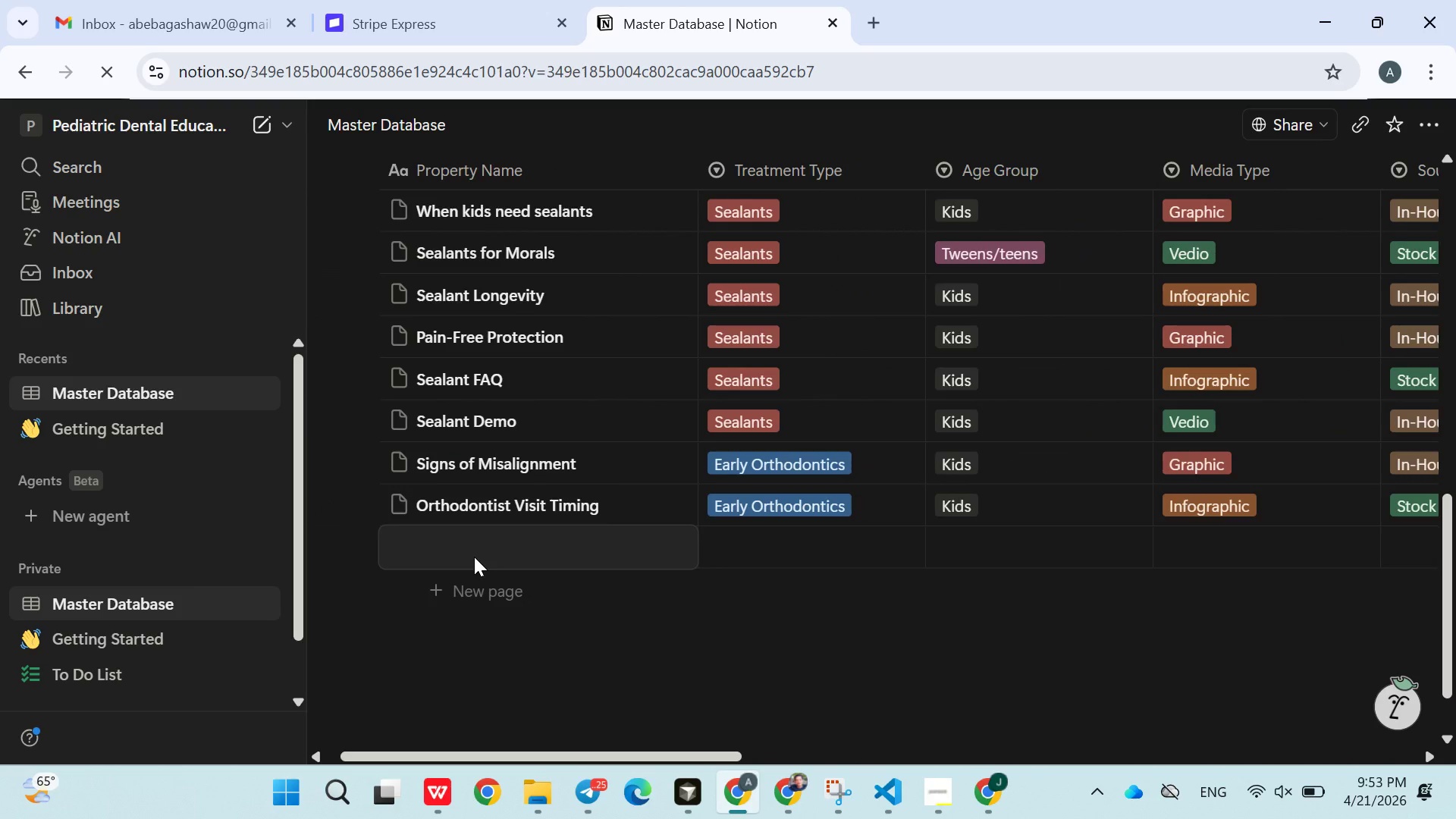 
type(Br)
 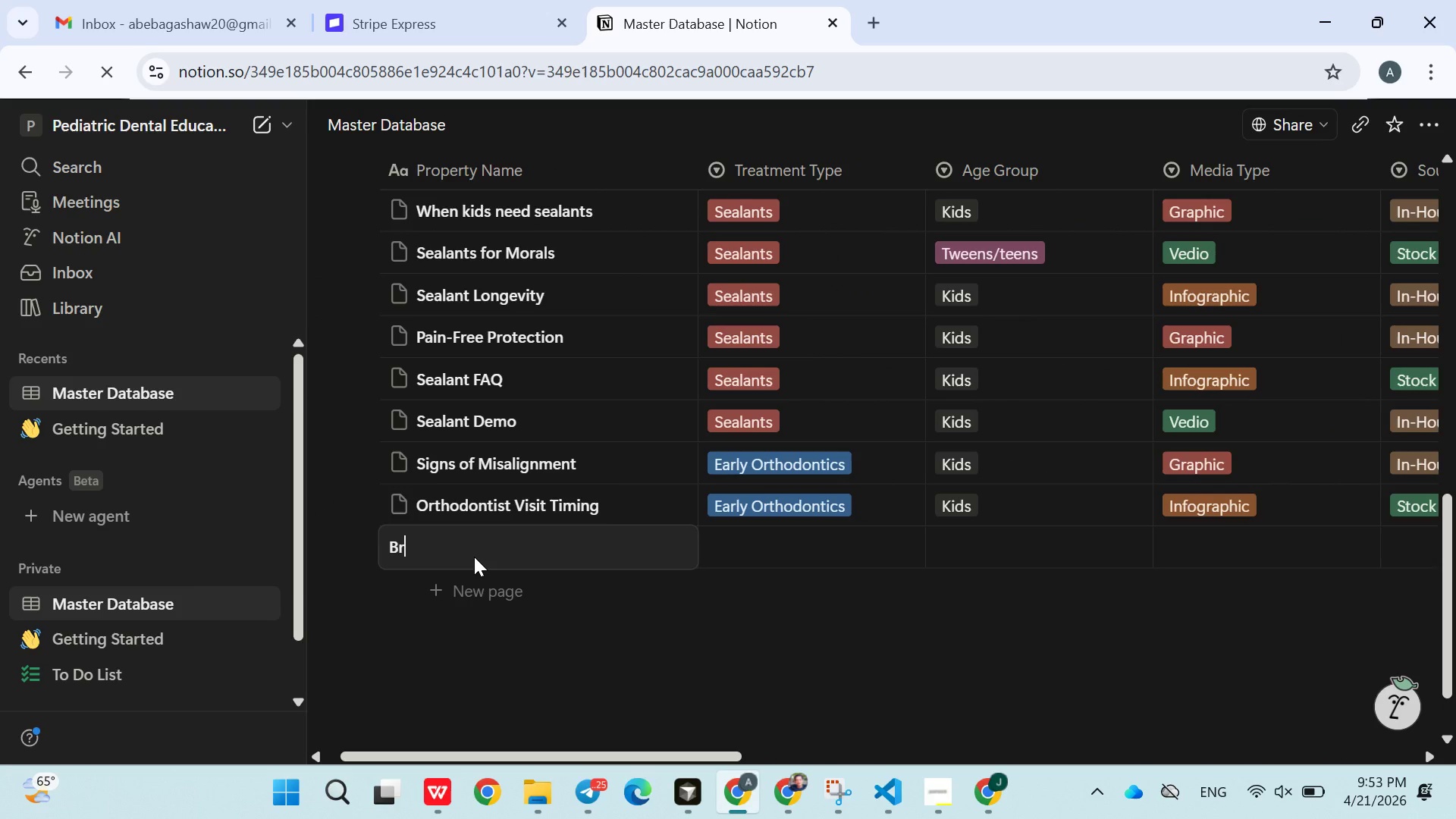 
type(aces vs Aligners)
 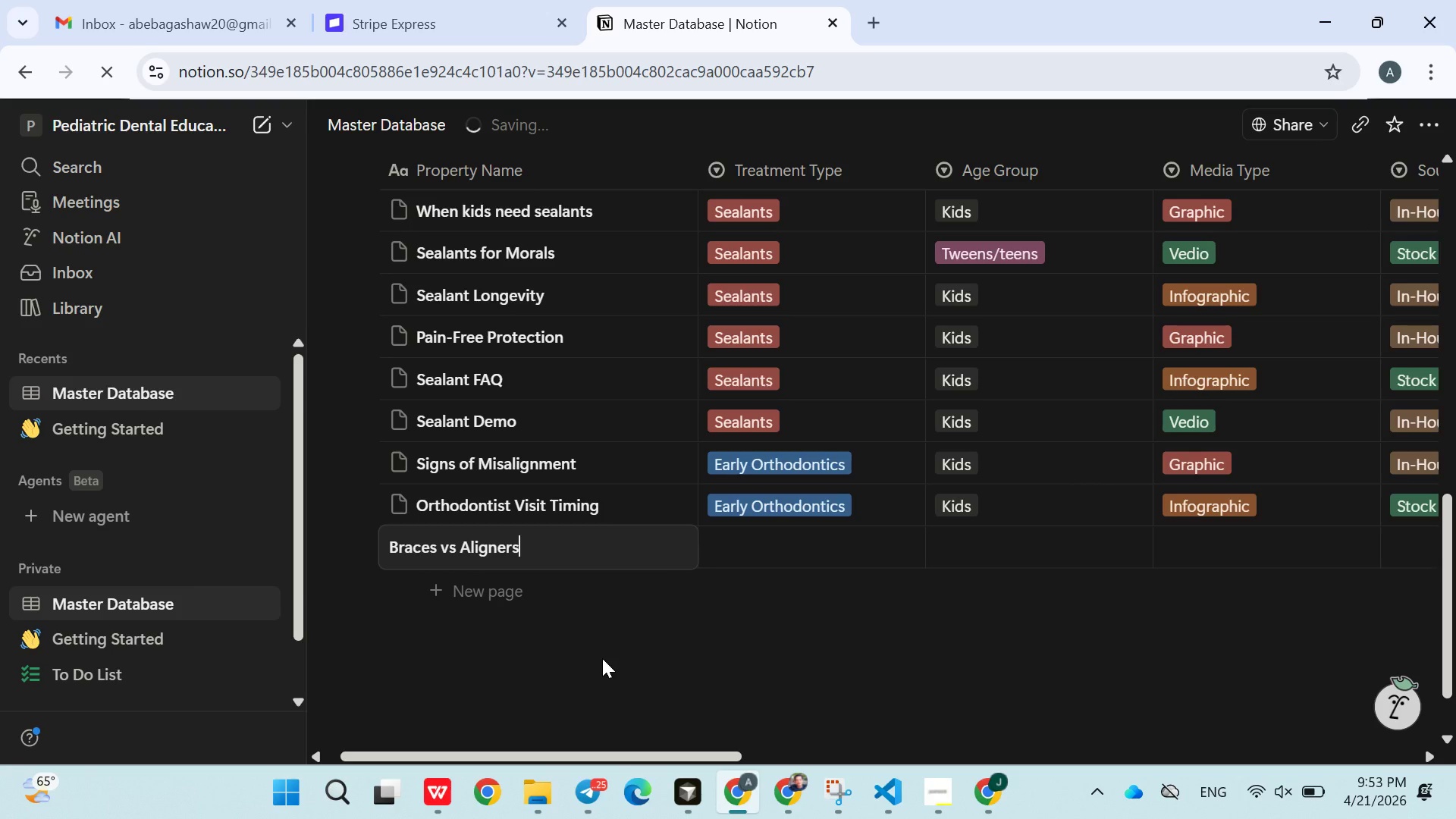 
left_click([602, 658])
 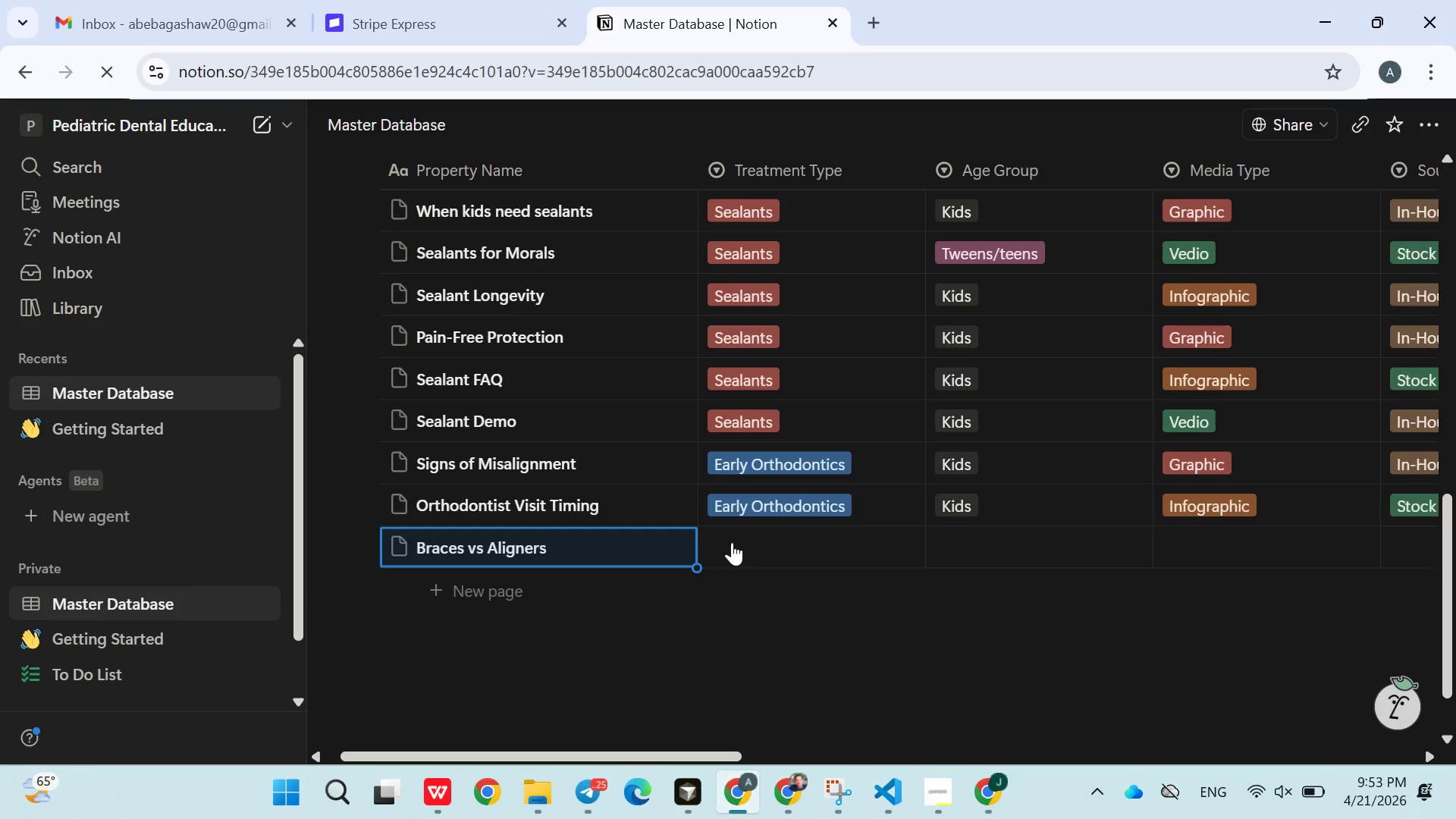 
left_click([786, 549])
 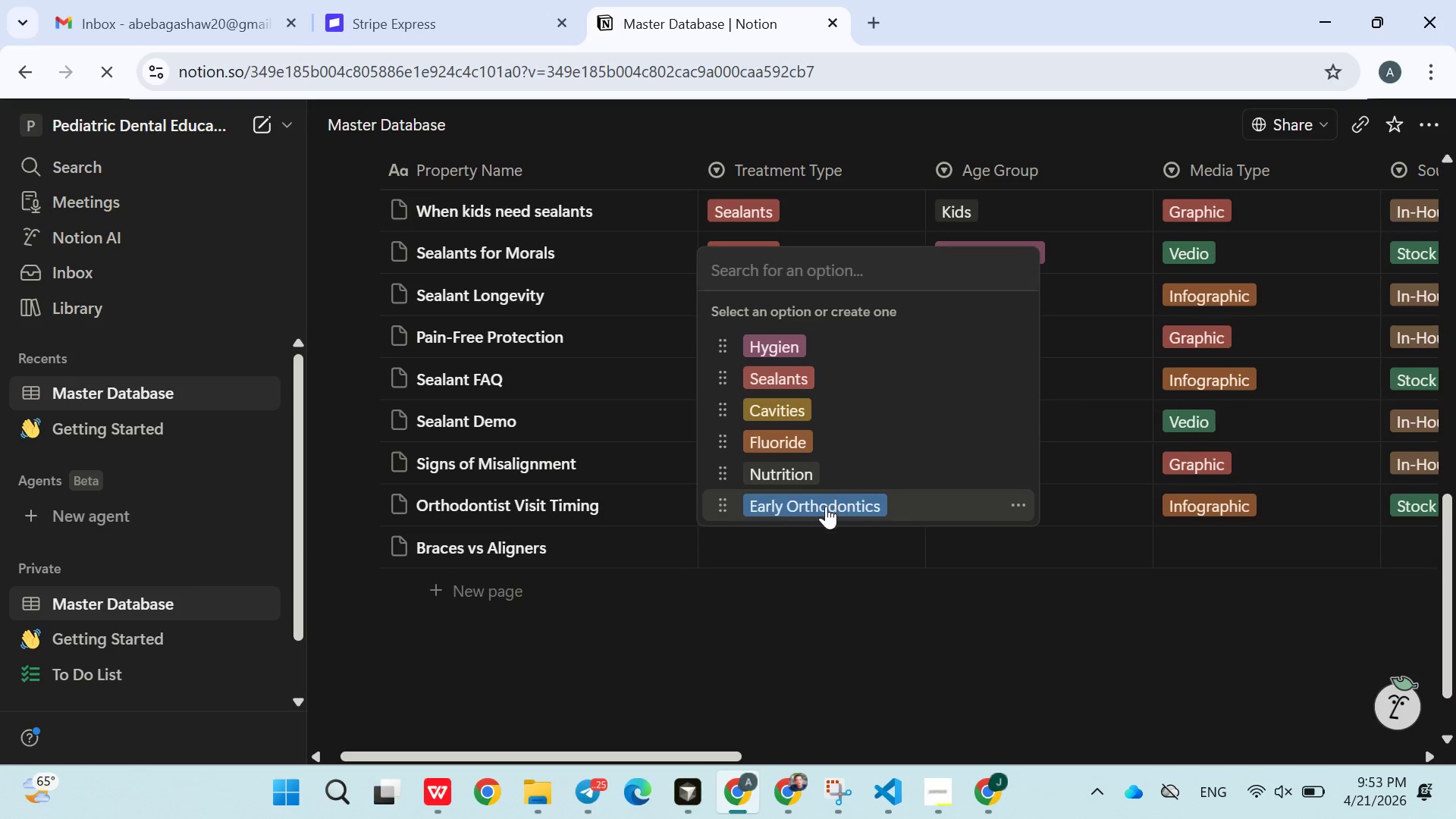 
left_click([824, 512])
 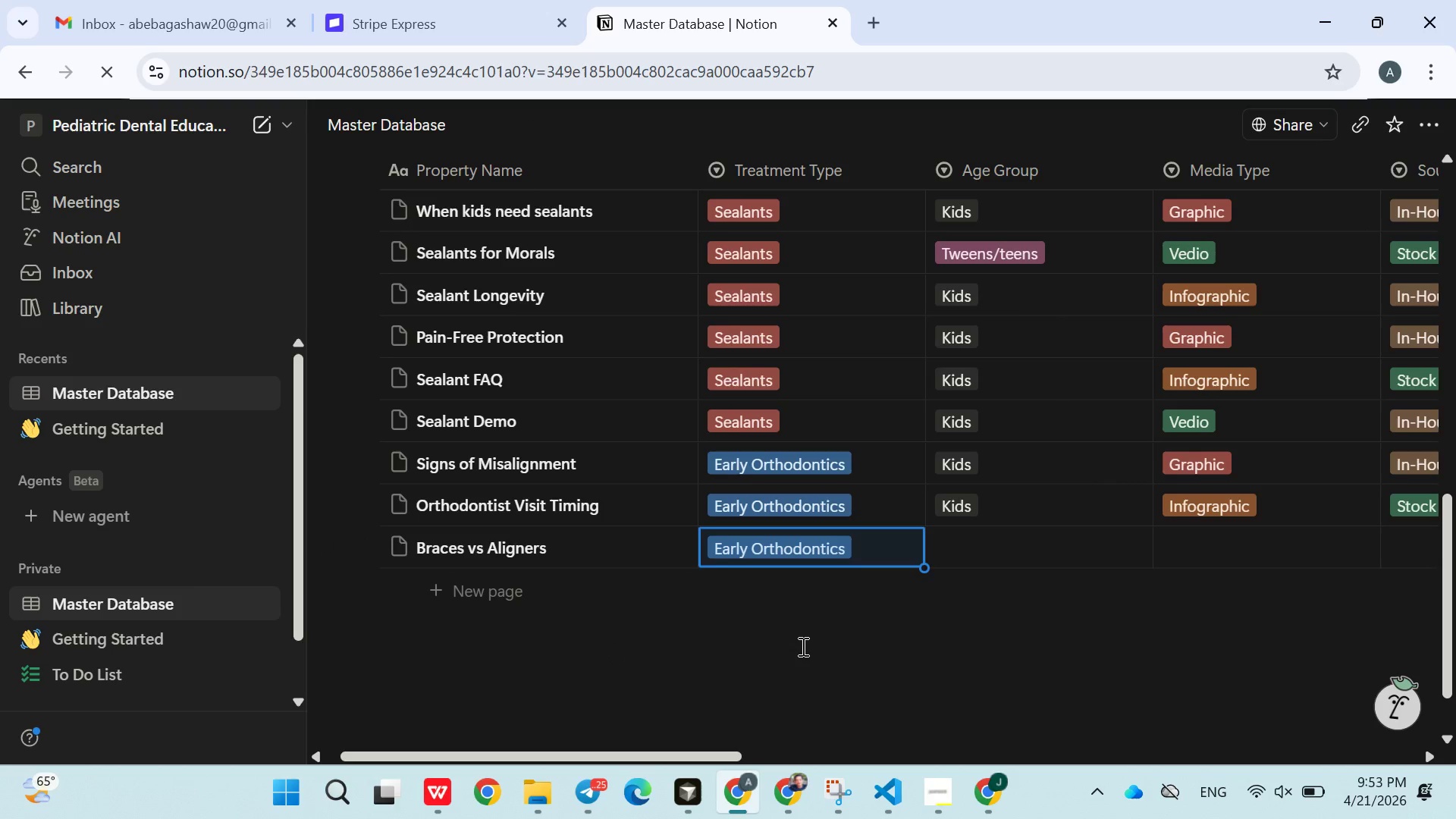 
left_click([802, 646])
 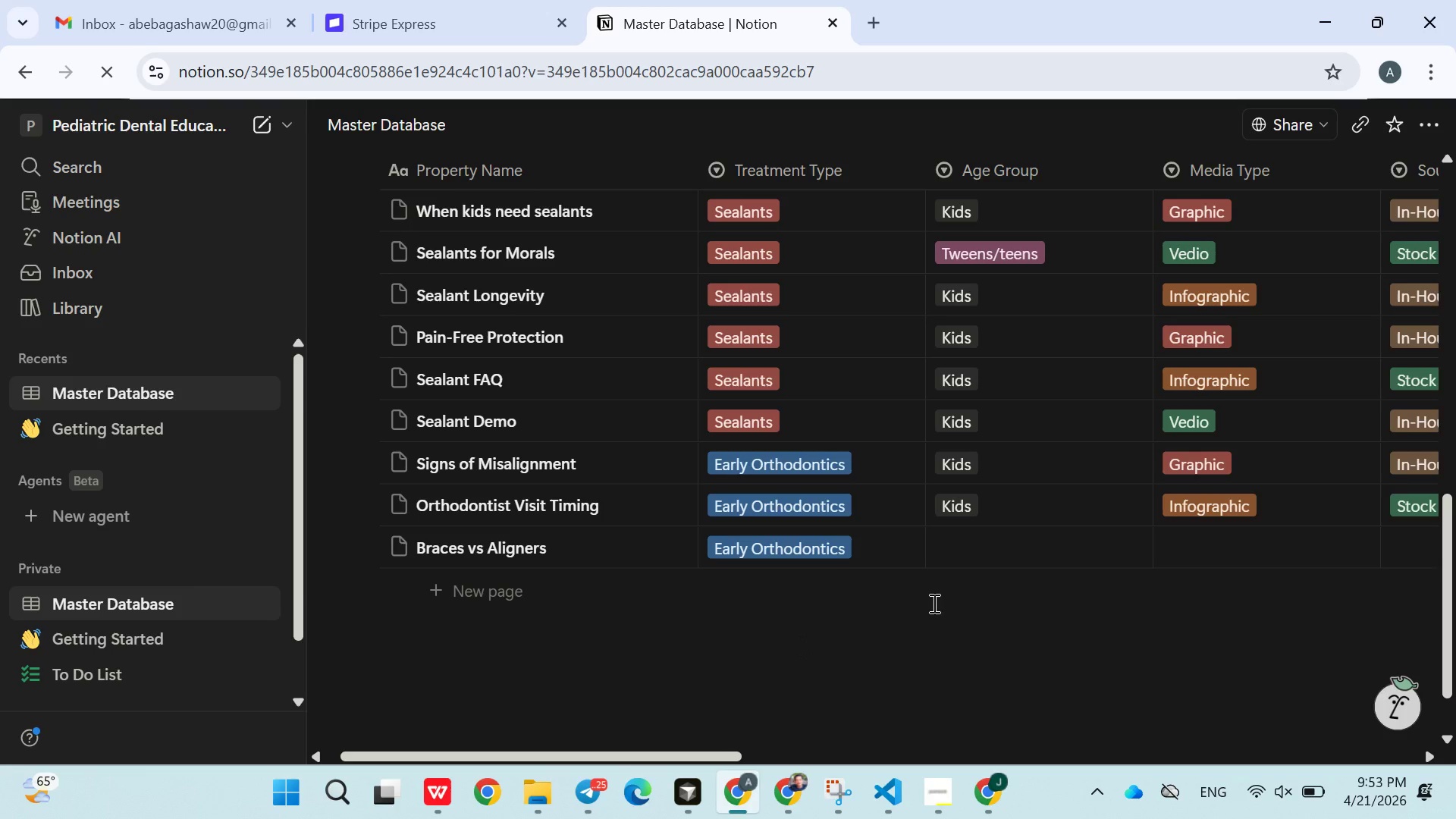 
left_click([979, 549])
 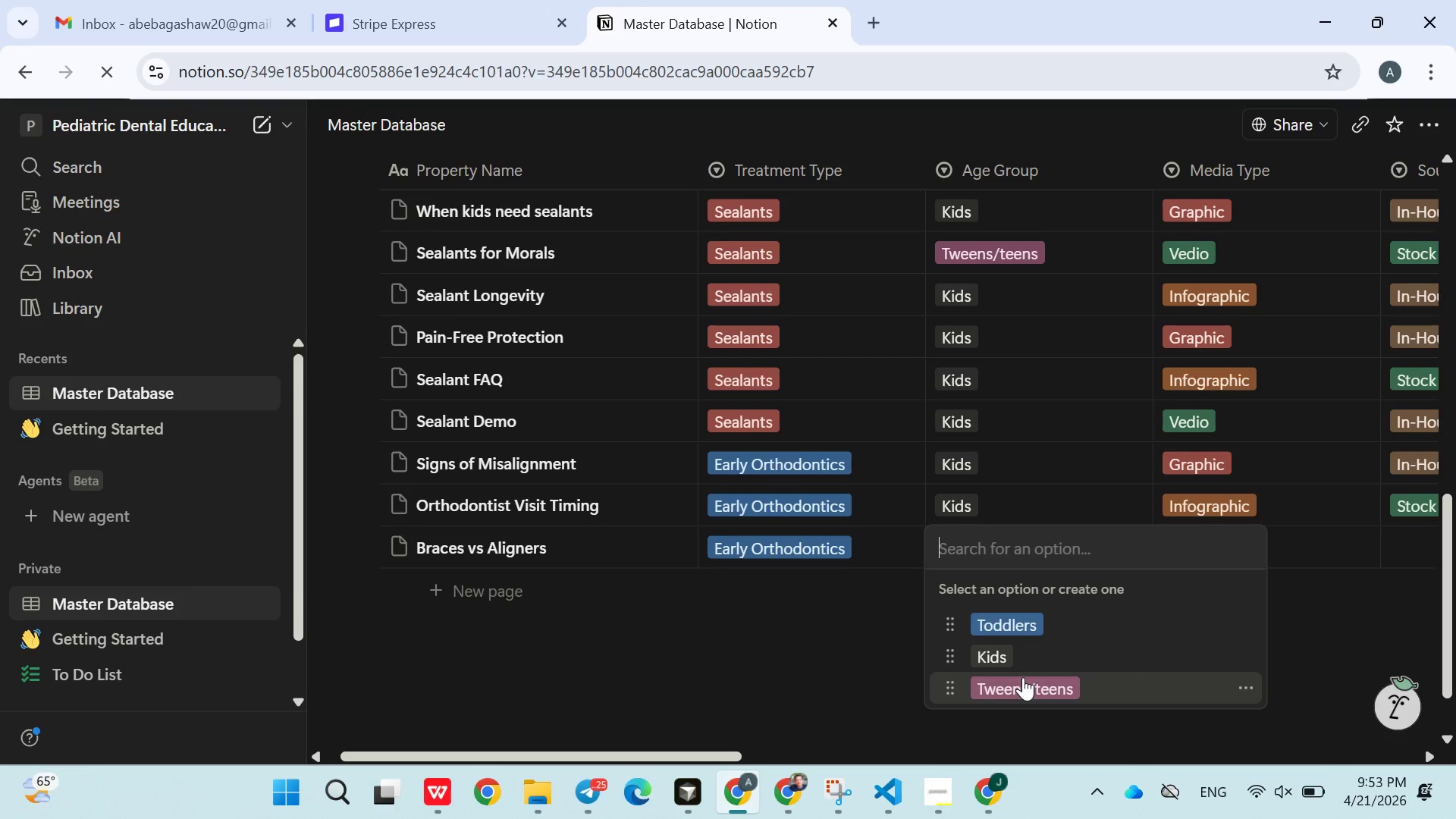 
left_click([1023, 677])
 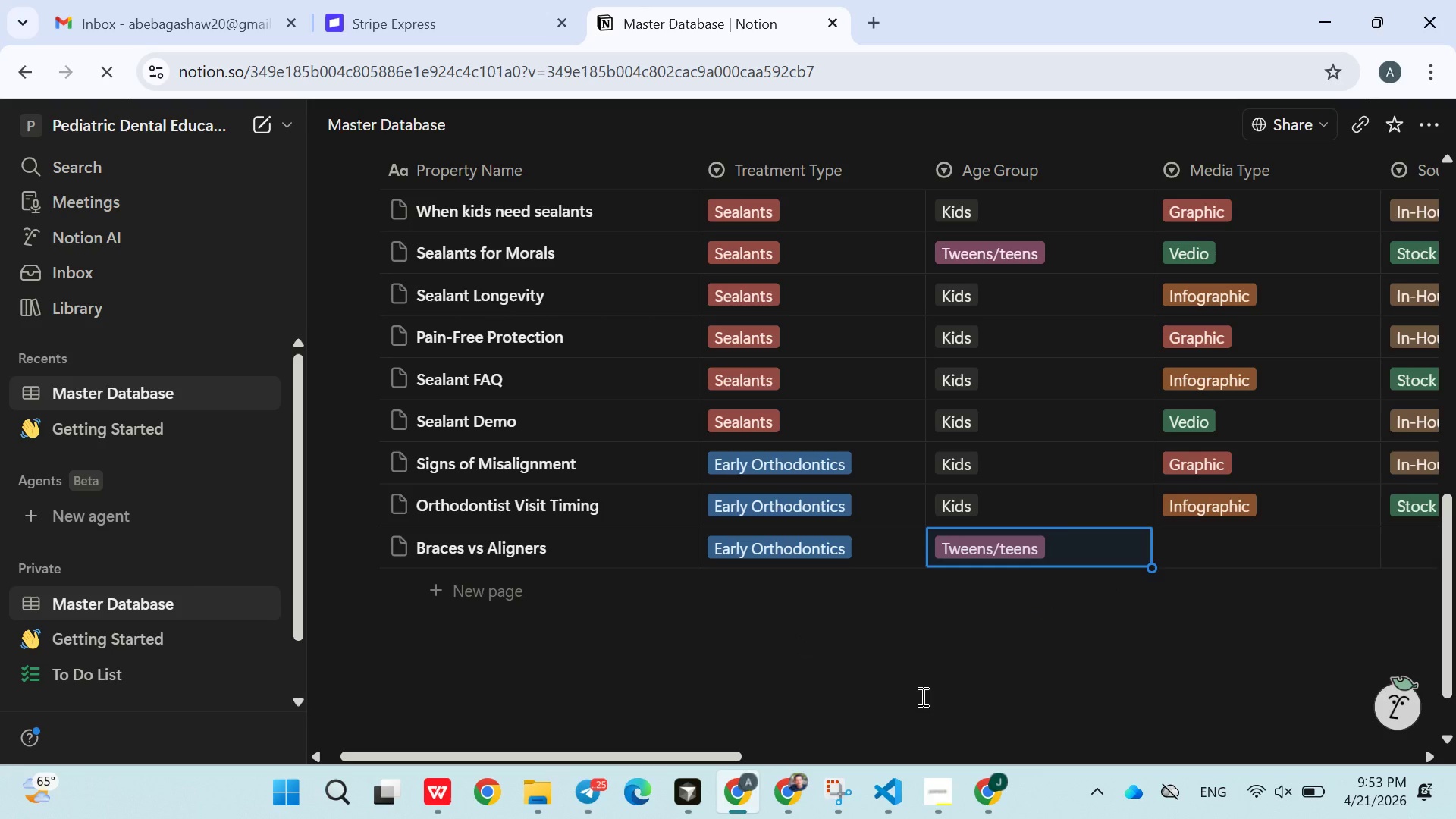 
left_click([921, 696])
 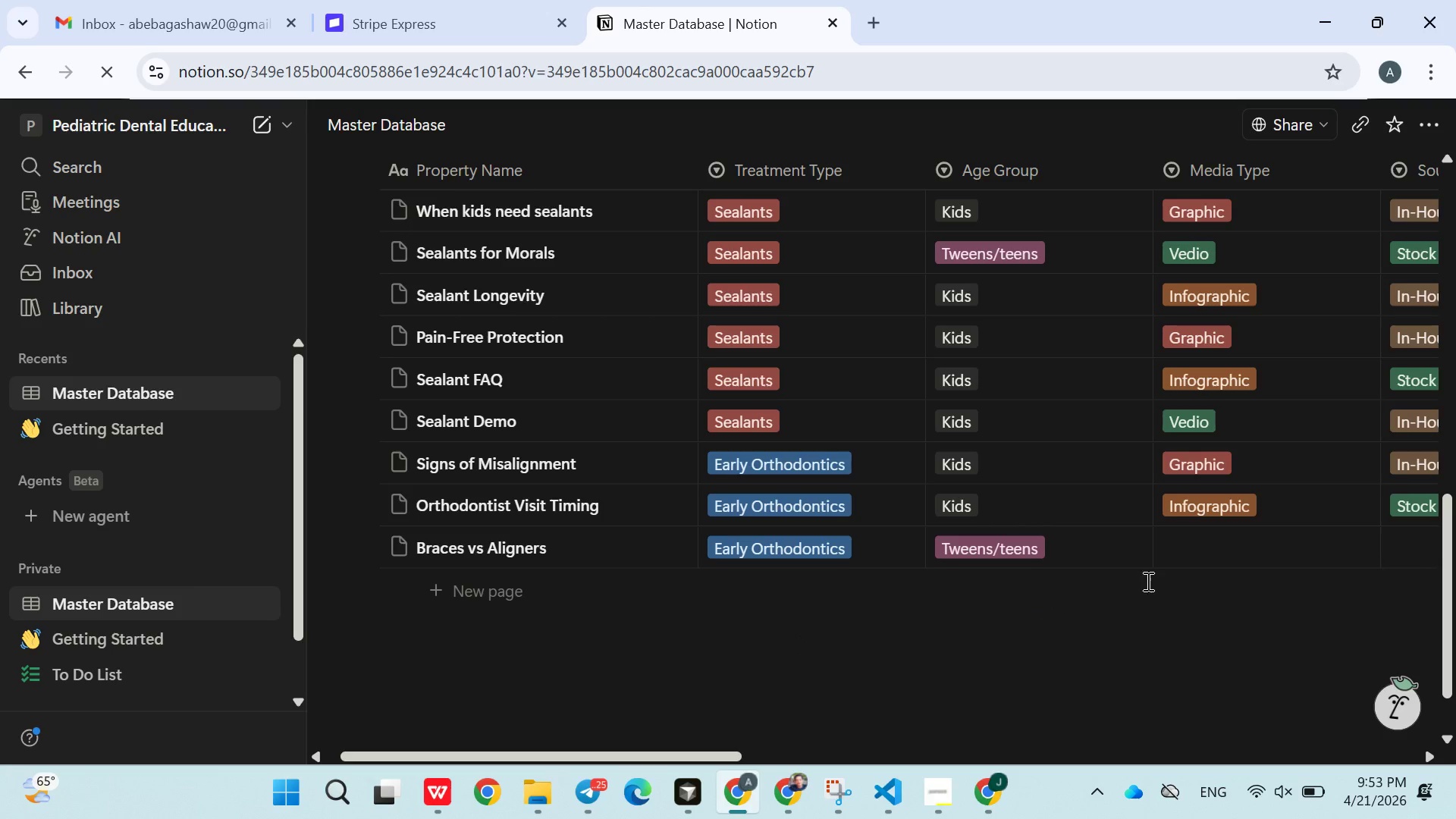 
left_click([1184, 559])
 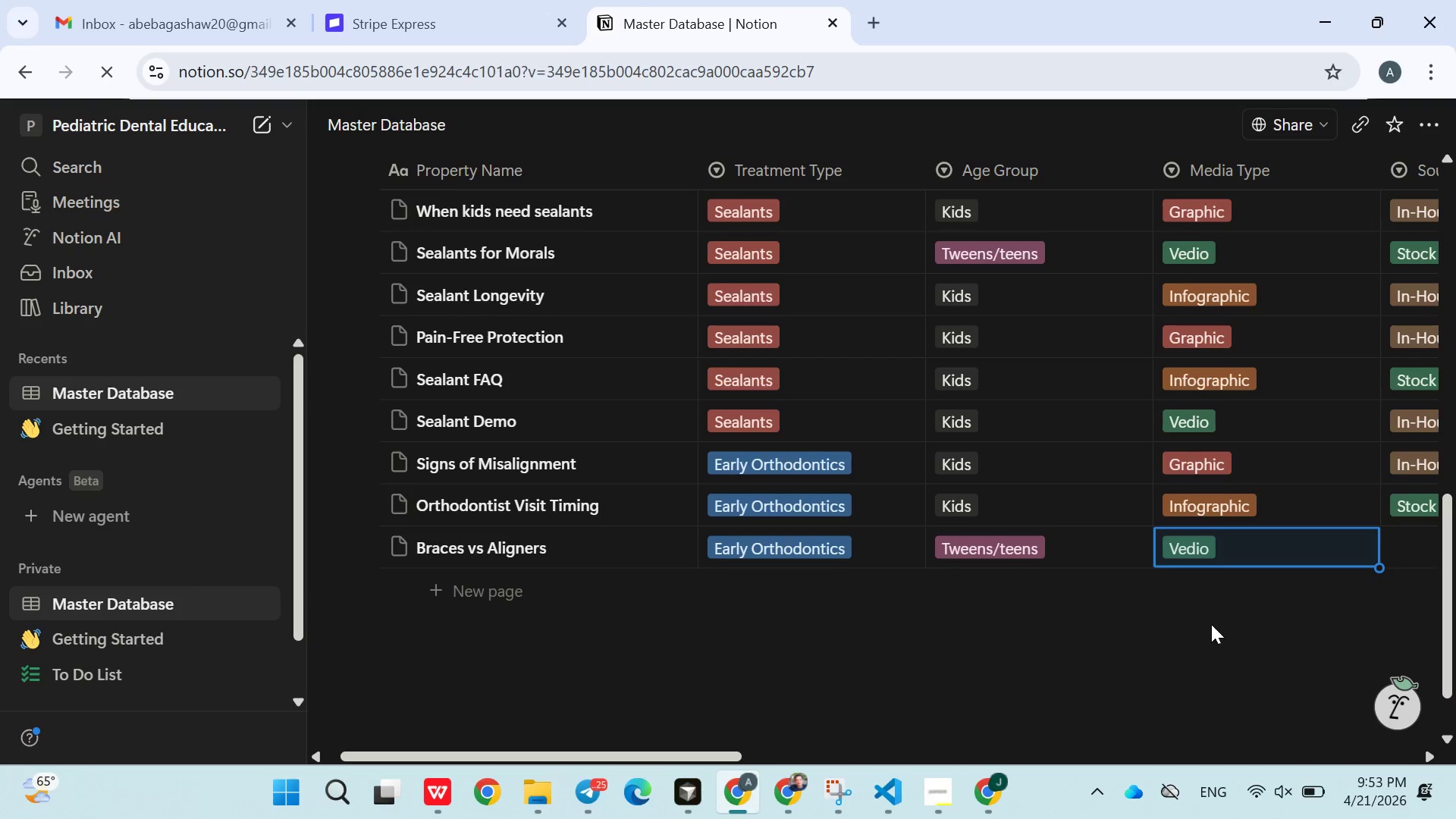 
double_click([1089, 670])
 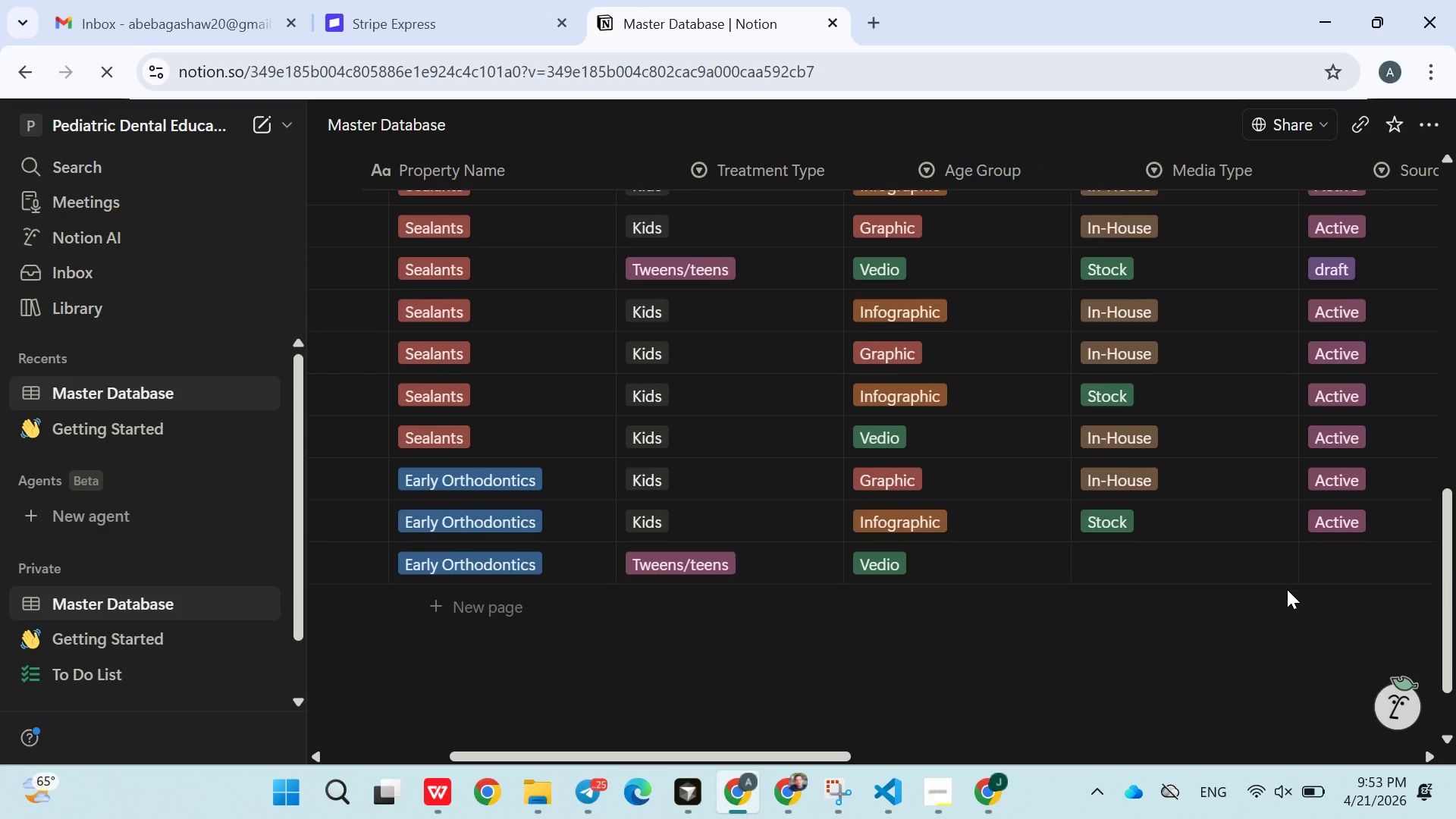 
left_click([1125, 557])
 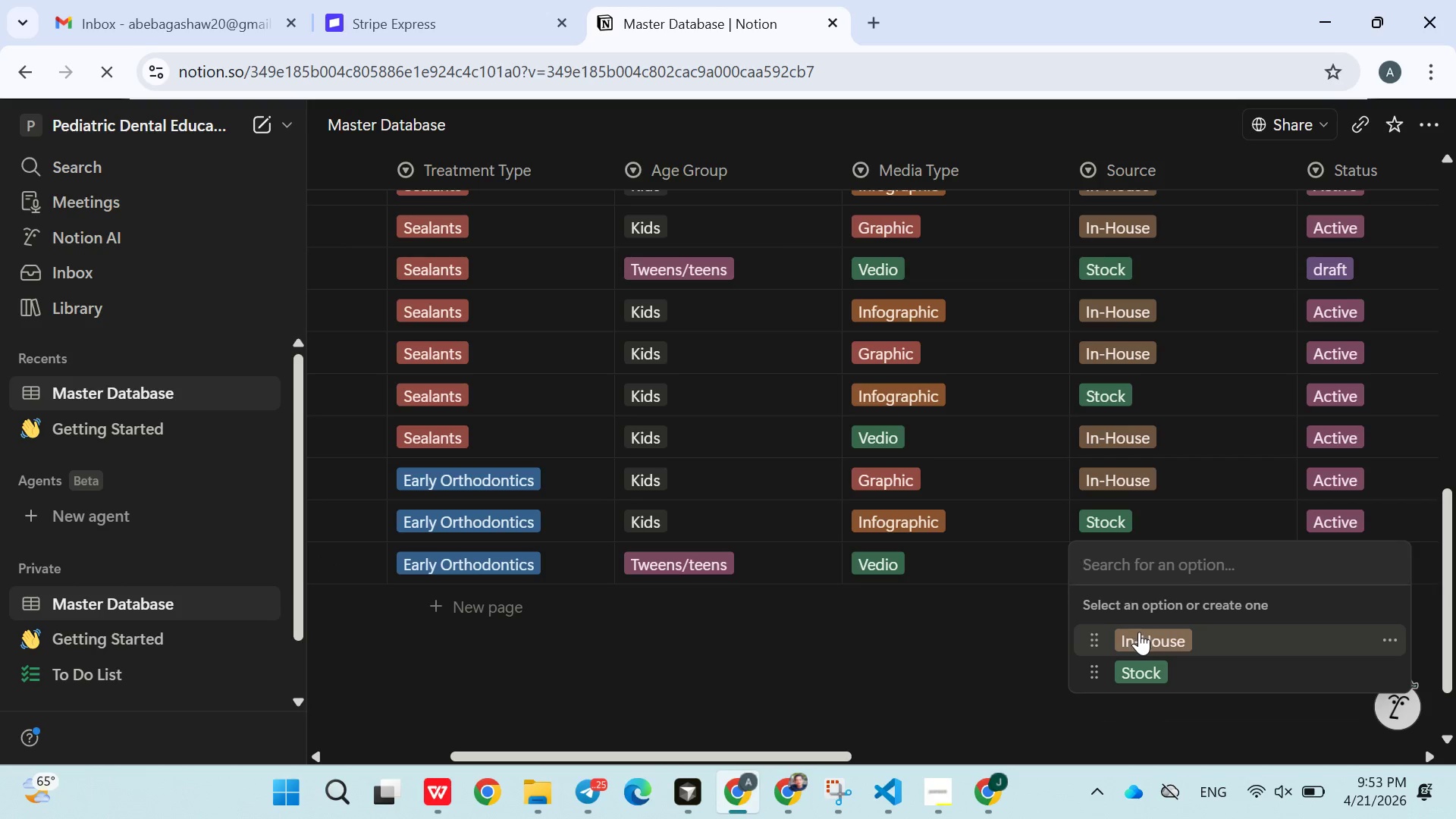 
left_click([1140, 632])
 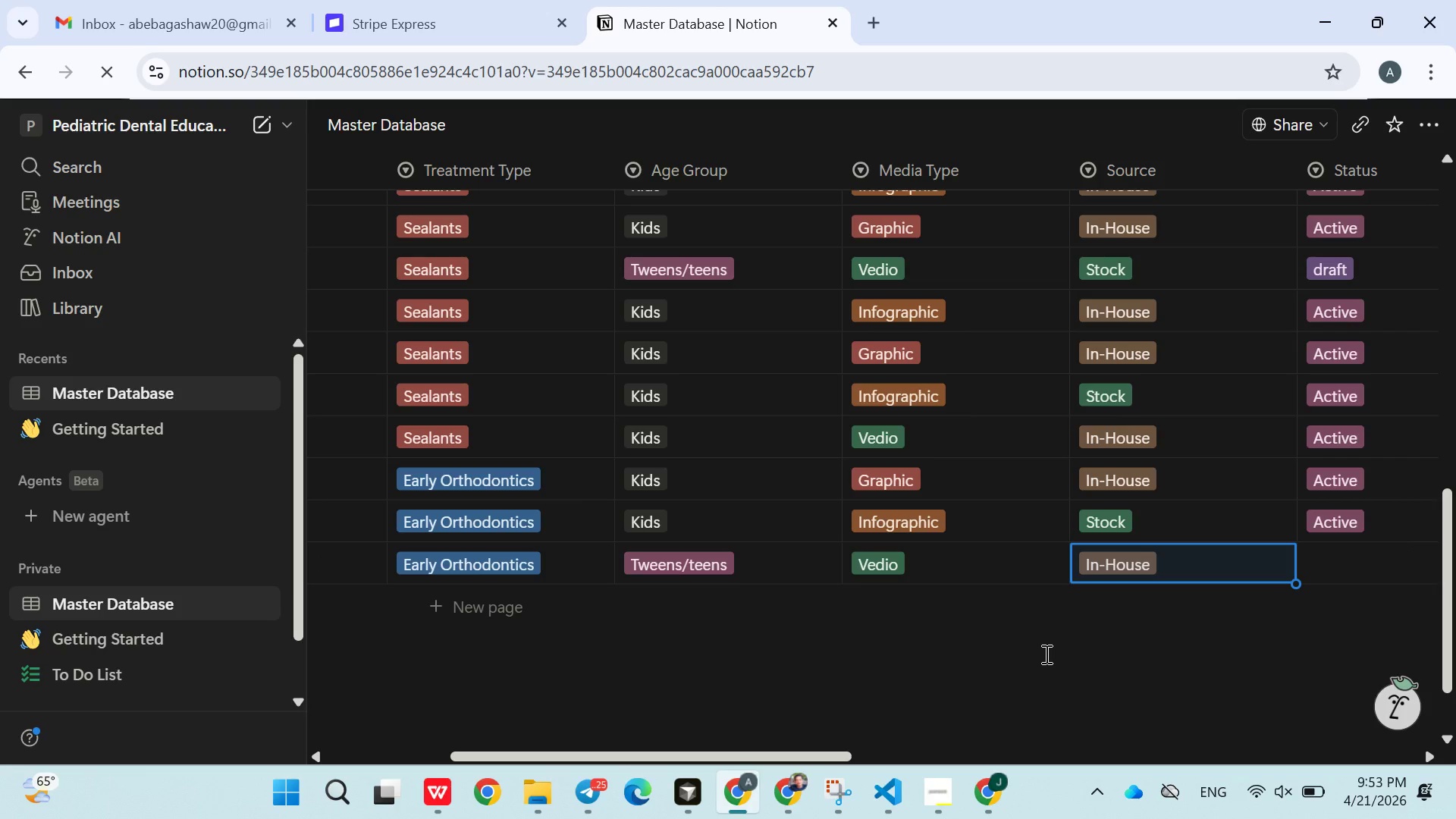 
left_click([1045, 654])
 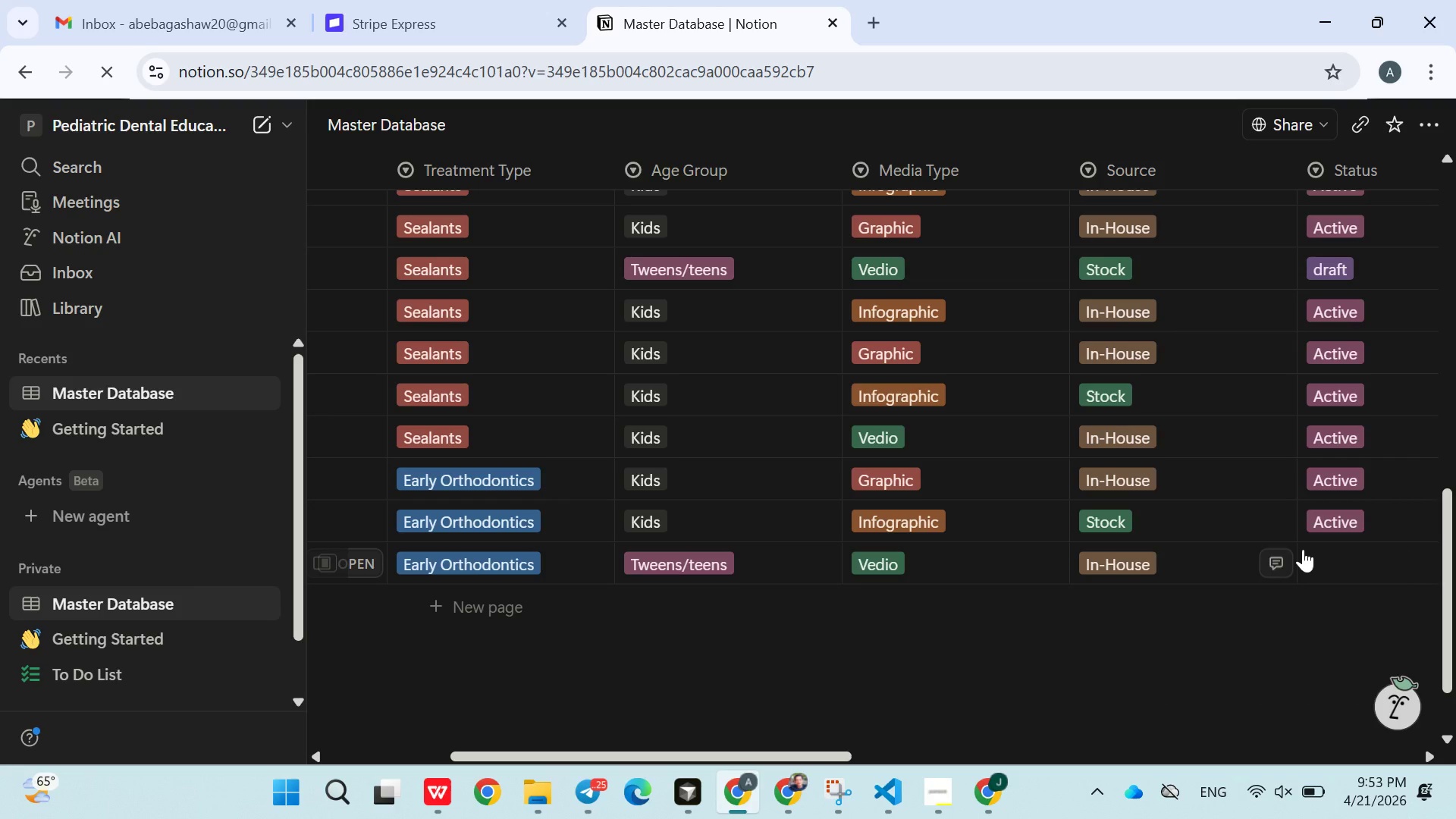 
left_click([1317, 551])
 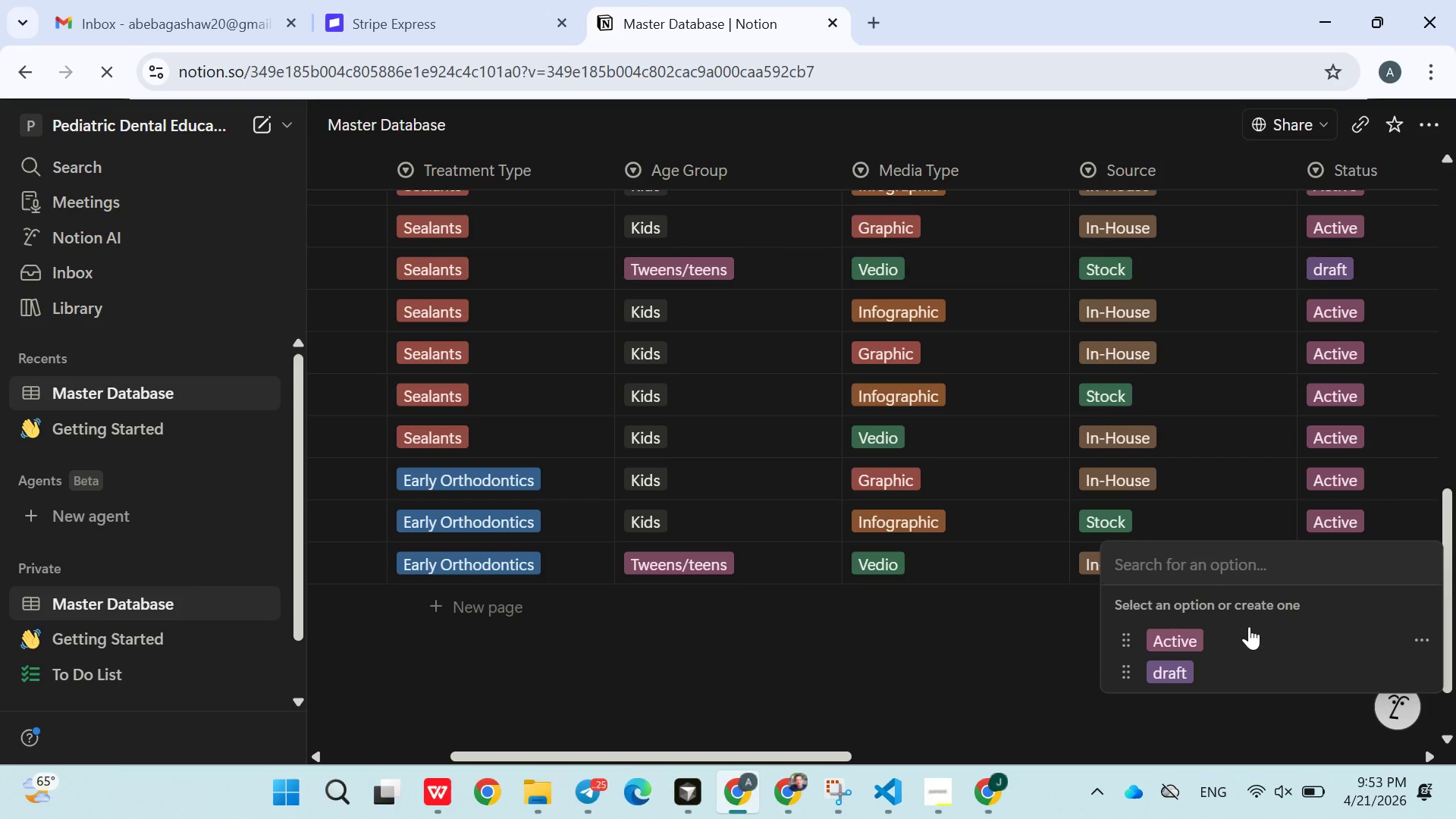 
left_click([1248, 628])
 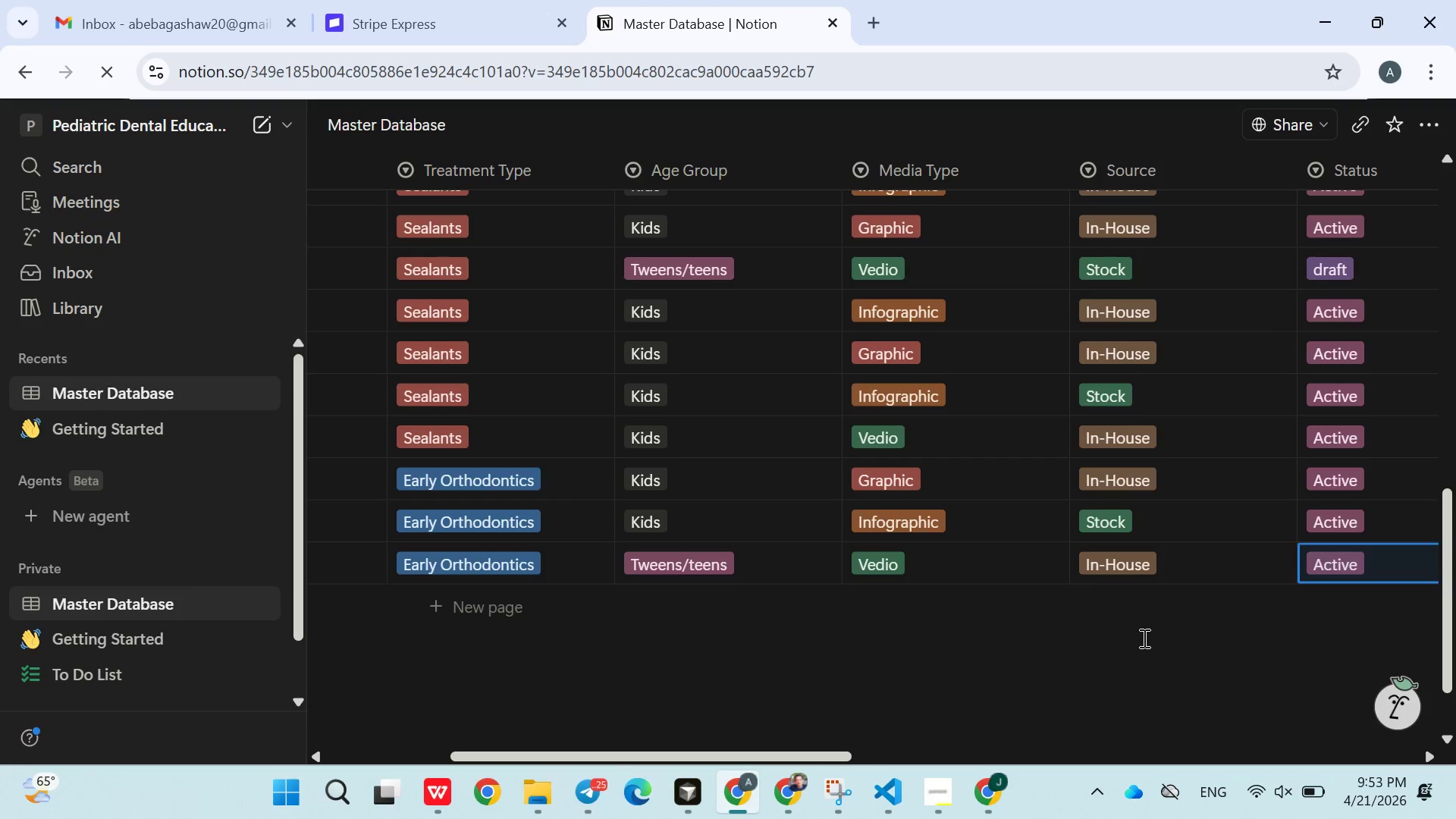 
left_click([1141, 638])
 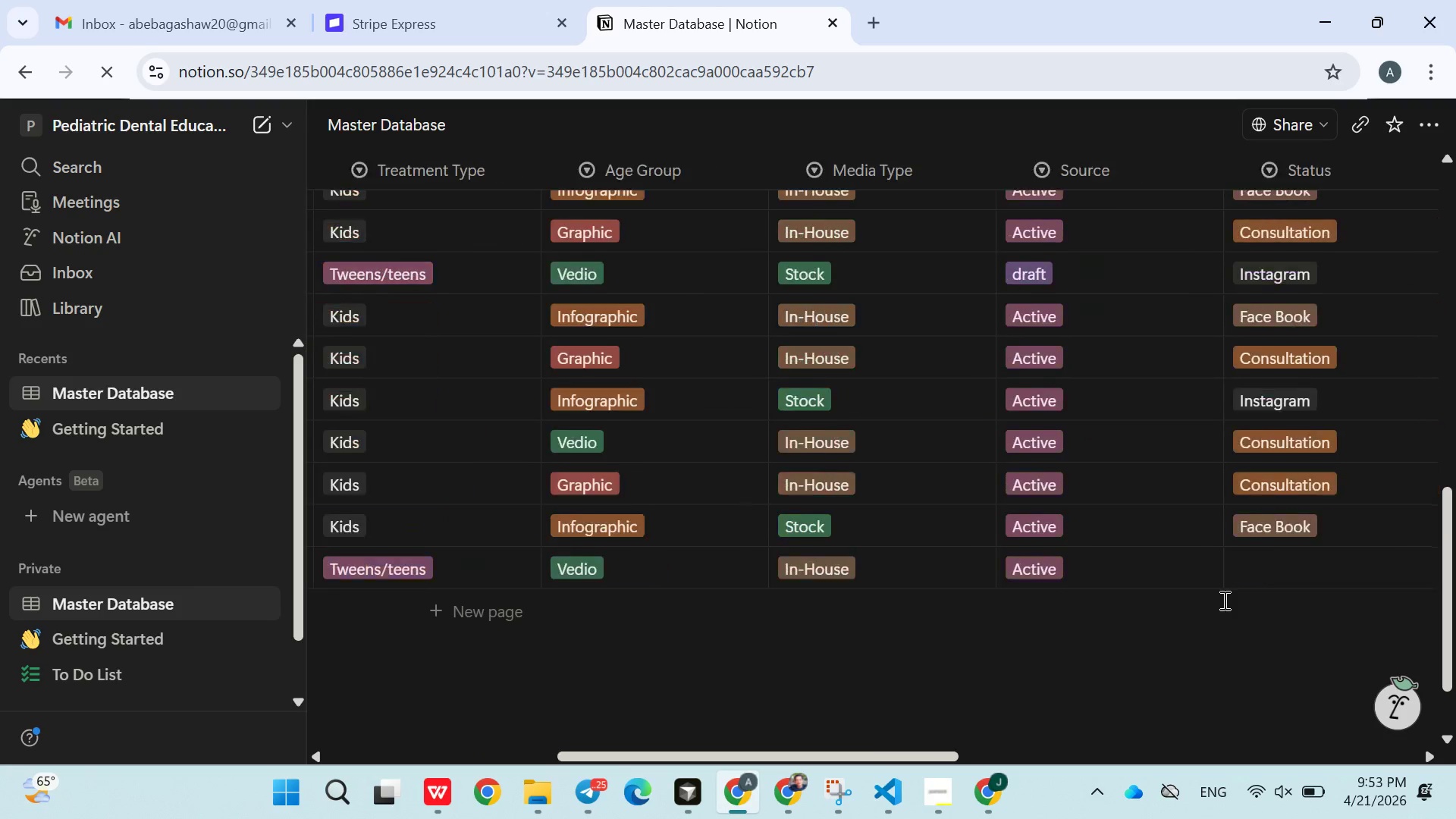 
left_click([1119, 560])
 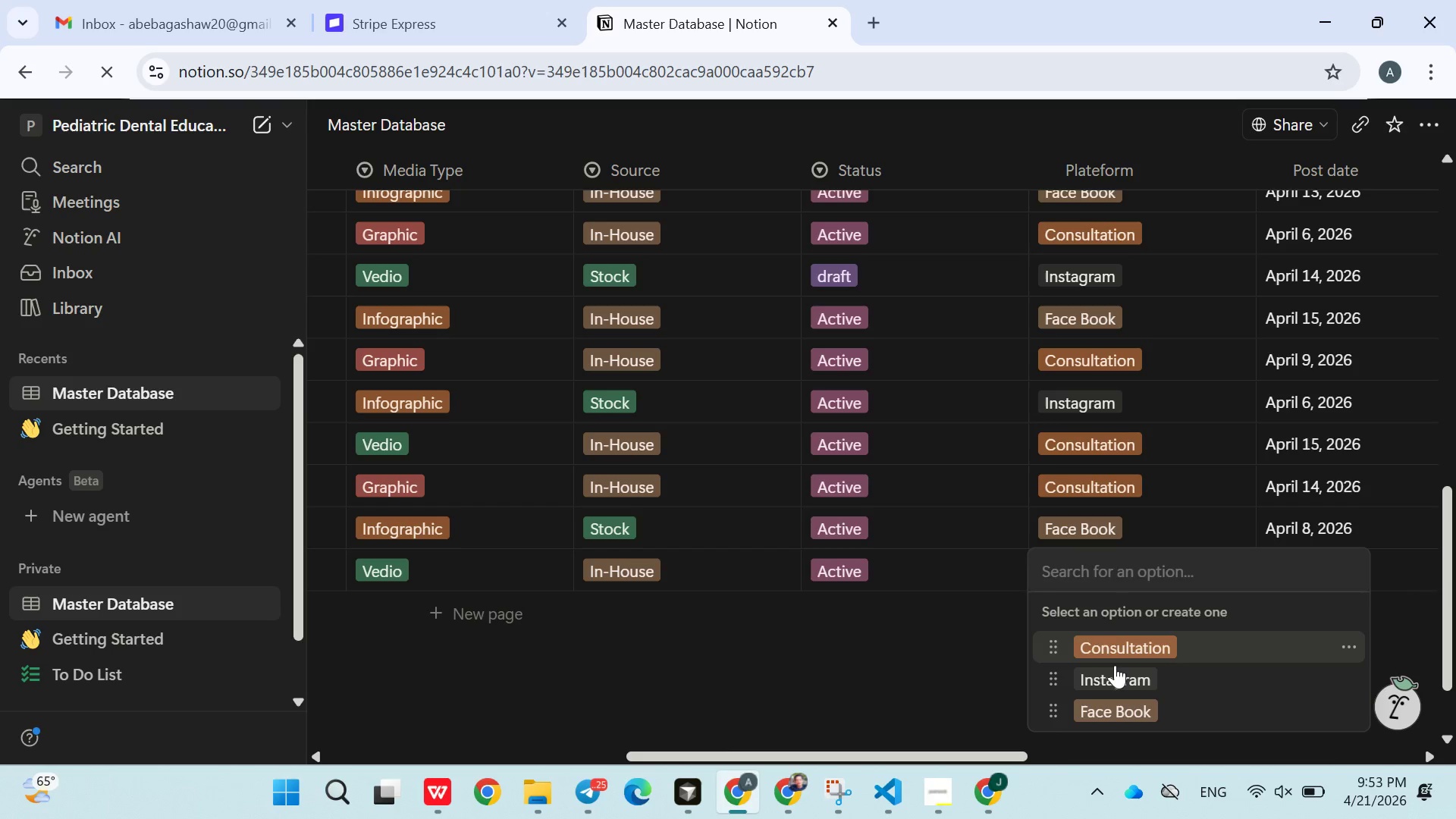 
left_click([1115, 669])
 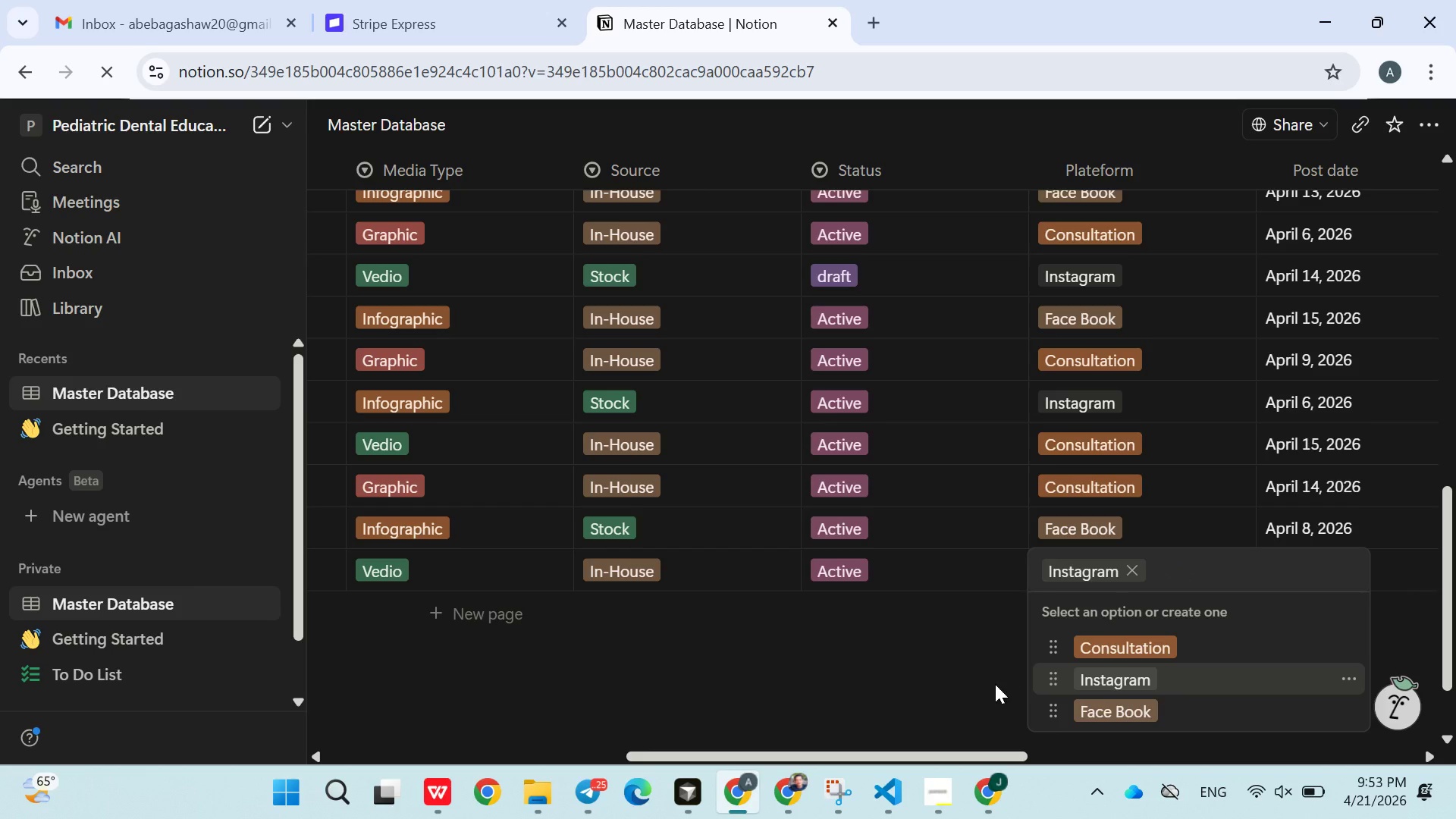 
left_click([995, 684])
 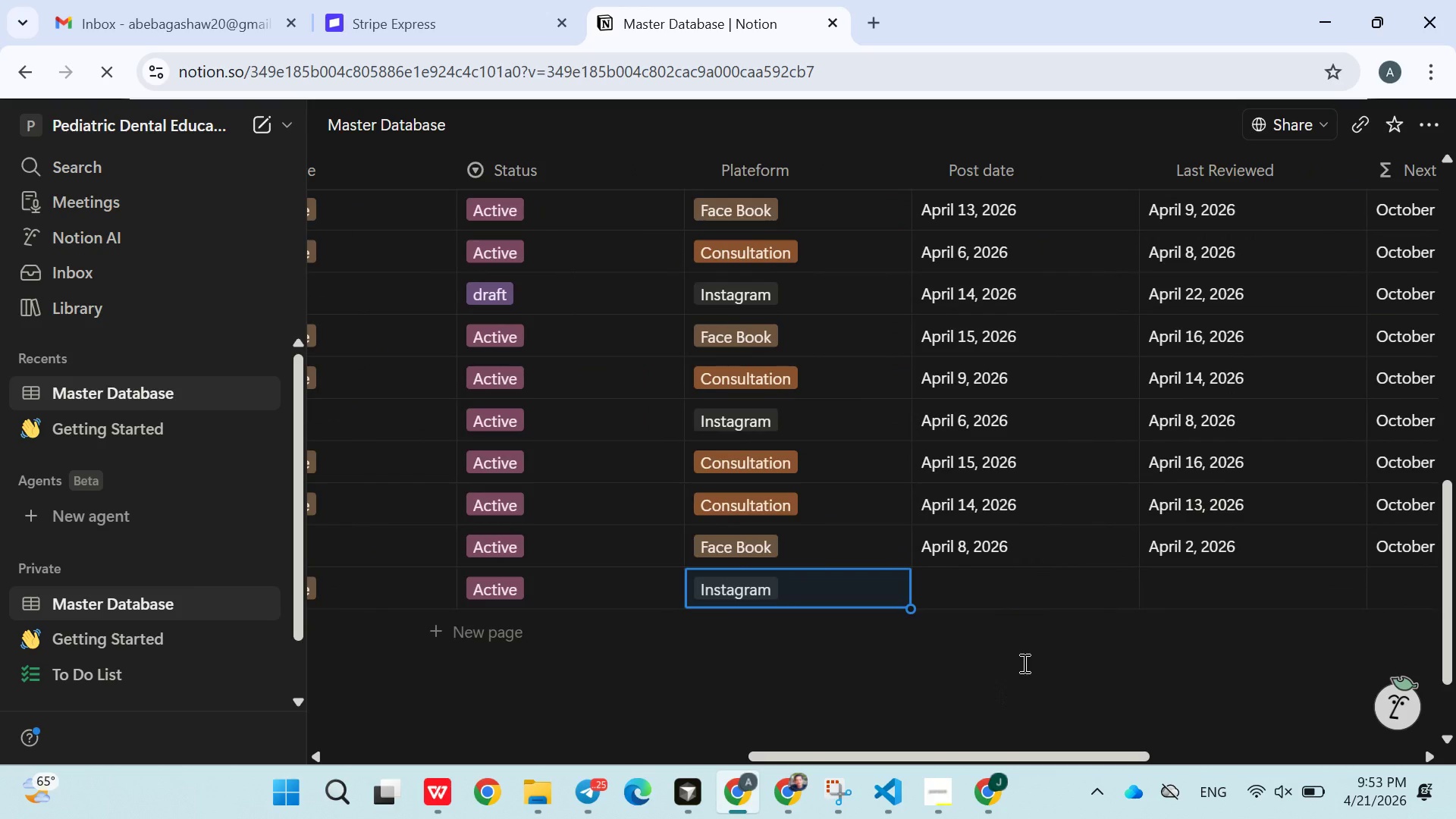 
left_click([1009, 582])
 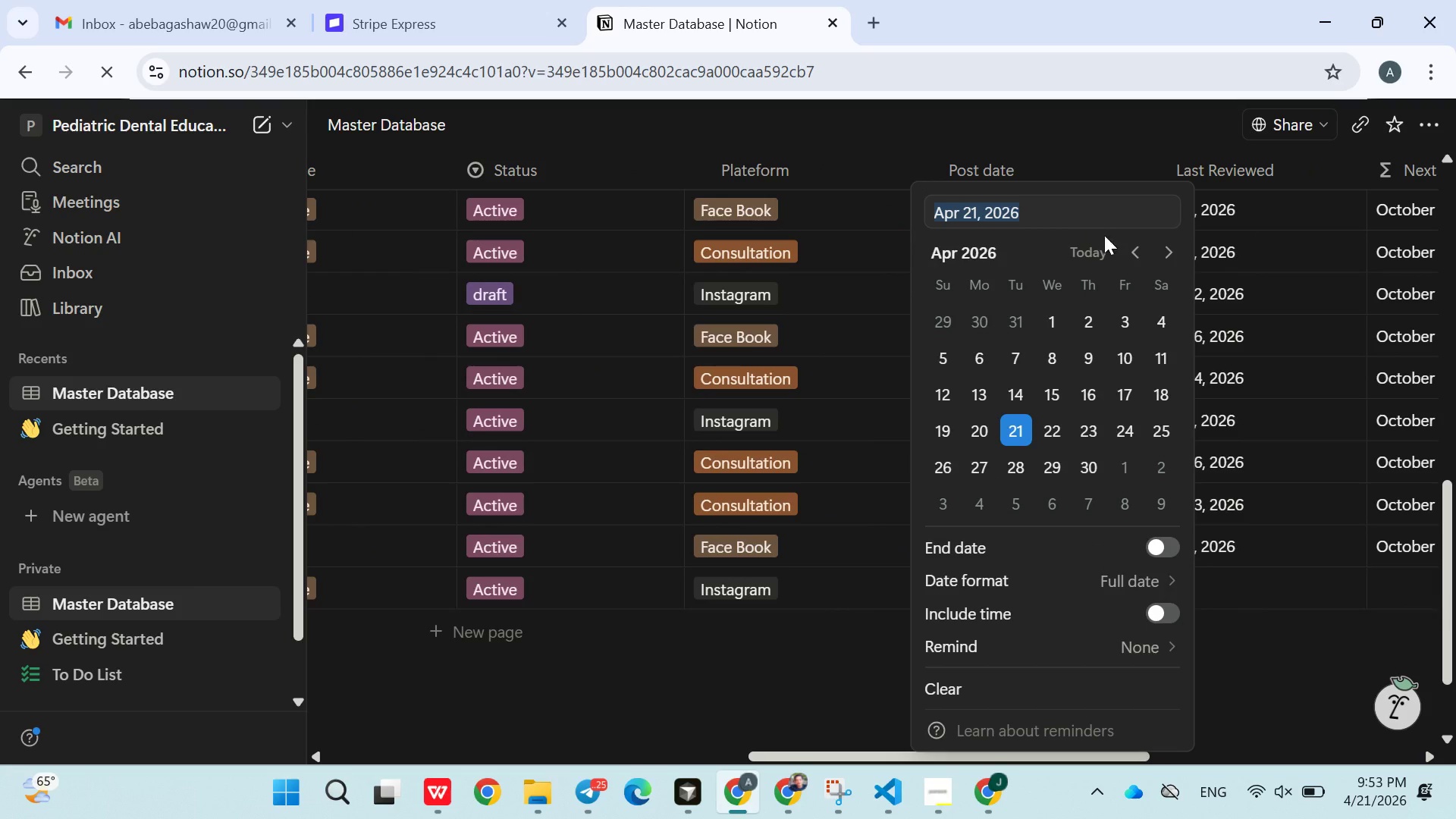 
left_click([1119, 247])
 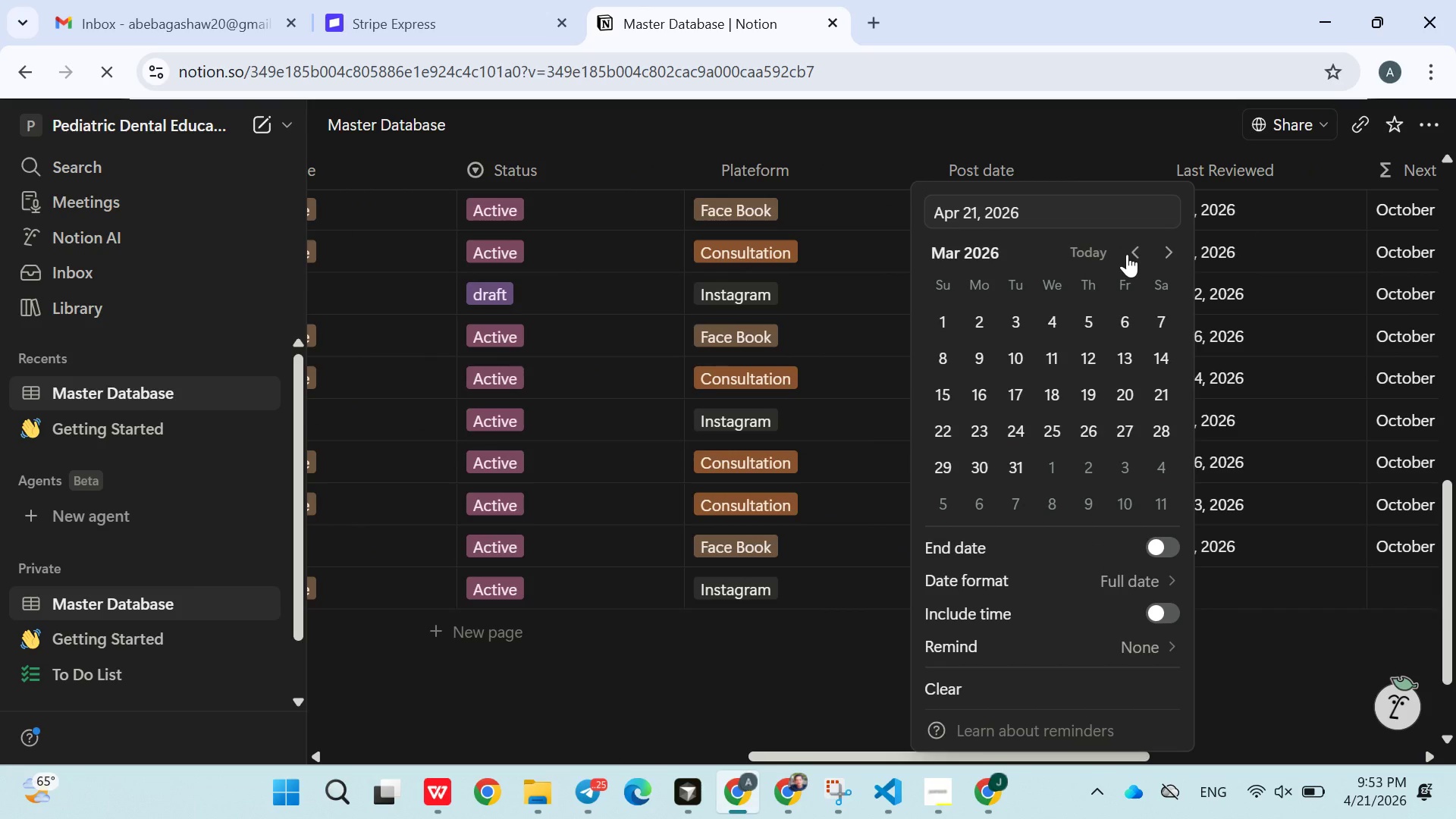 
double_click([1127, 254])
 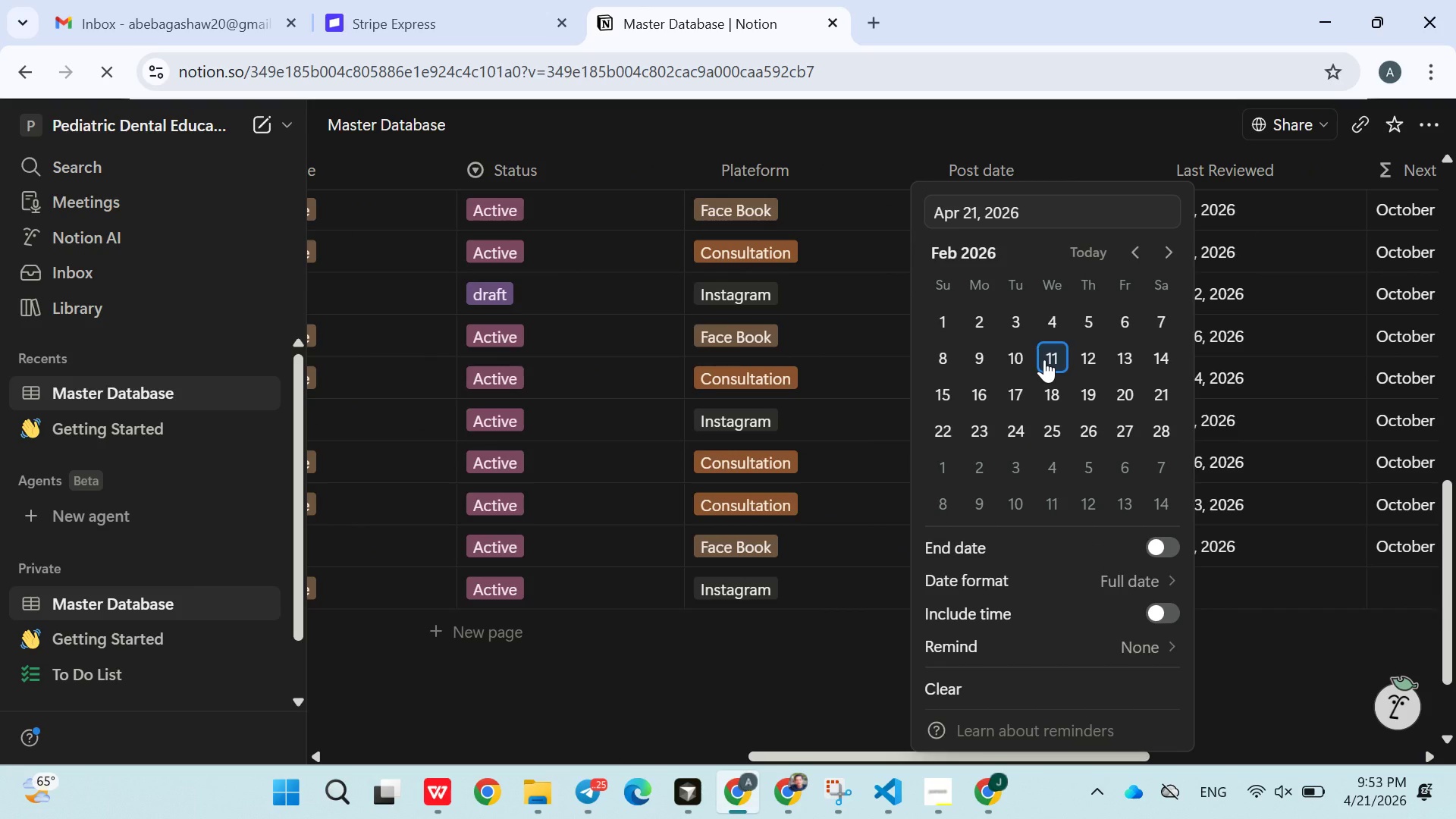 
triple_click([1044, 359])
 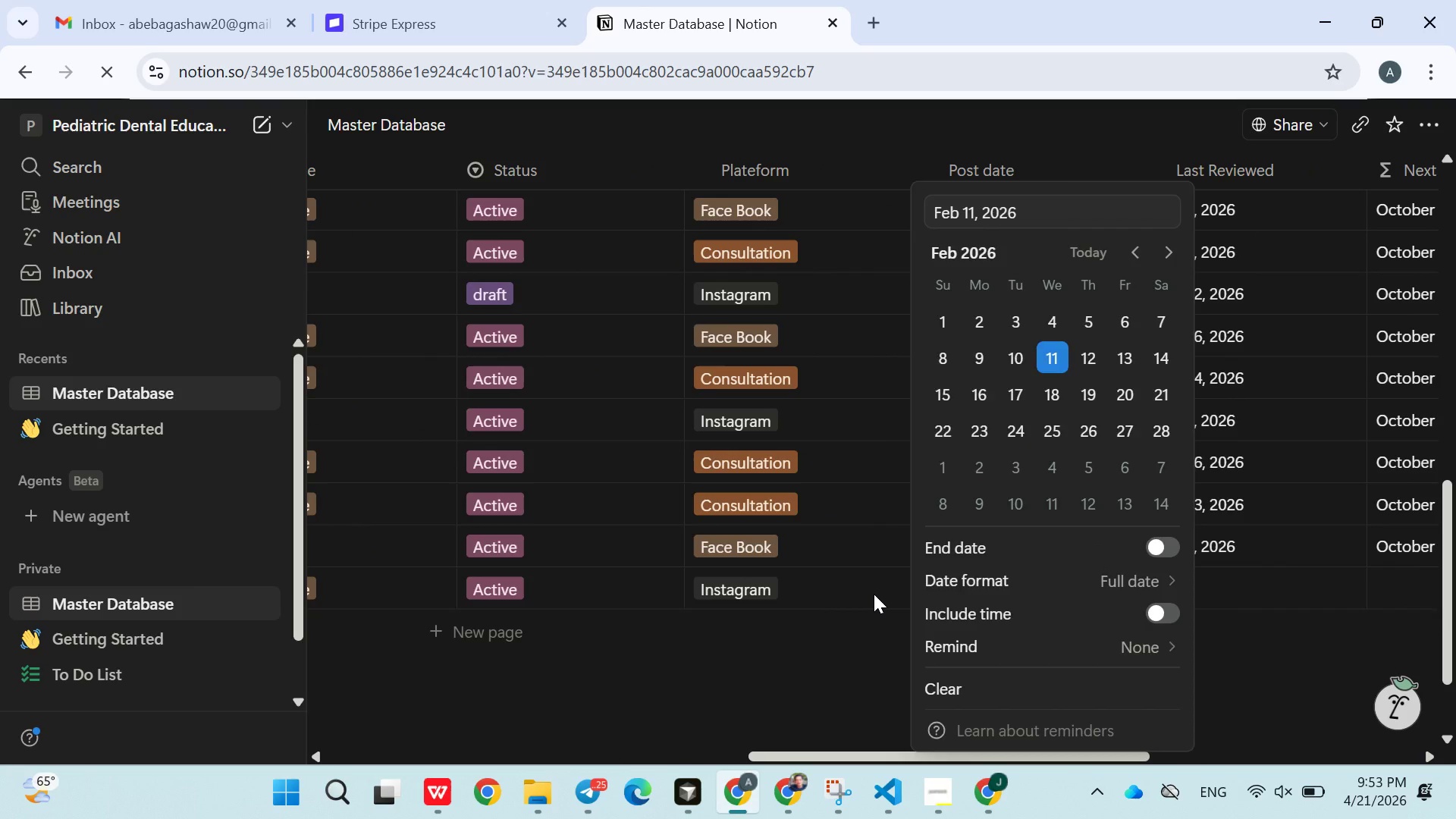 
left_click([874, 594])
 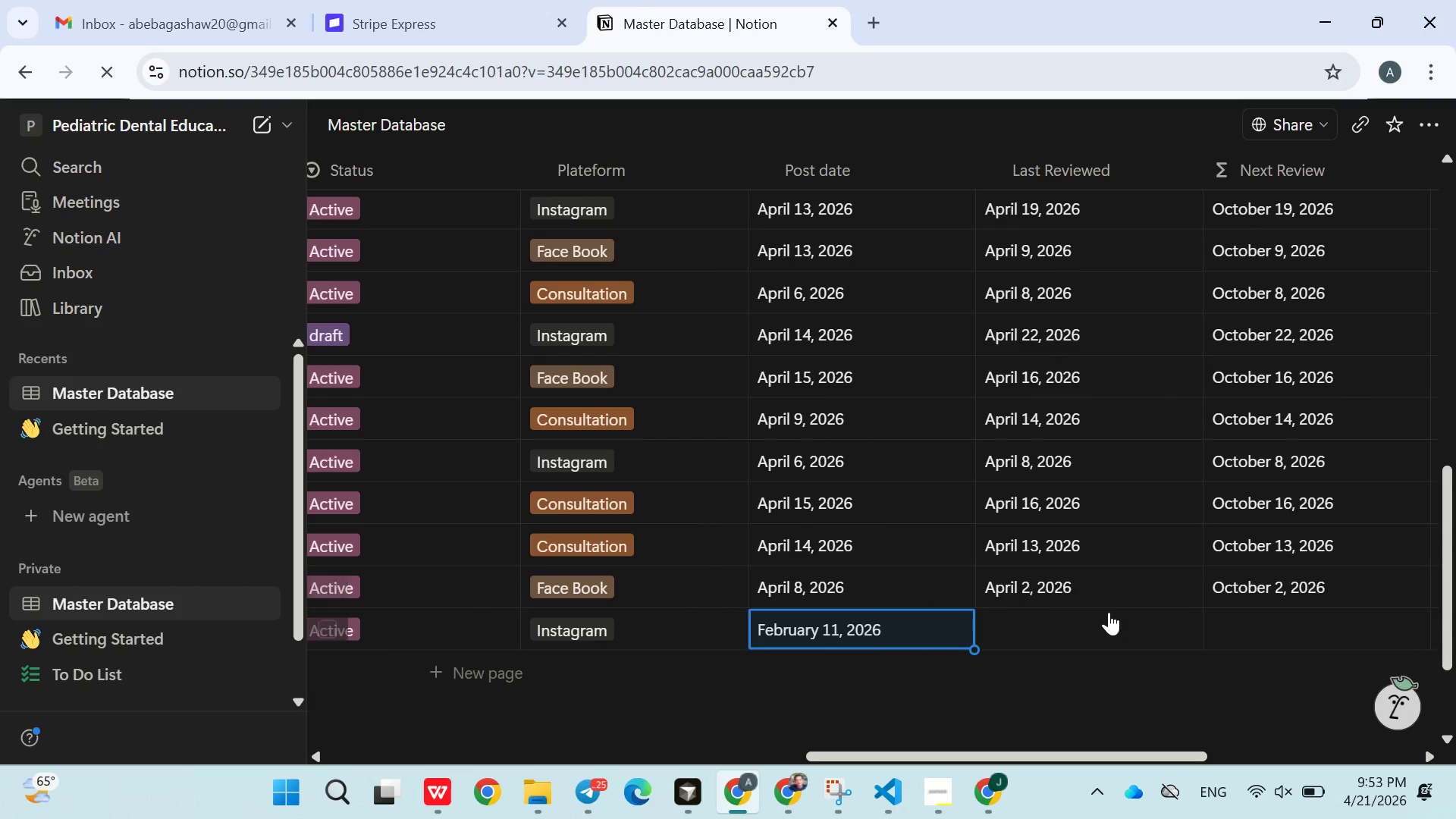 
left_click([1074, 626])
 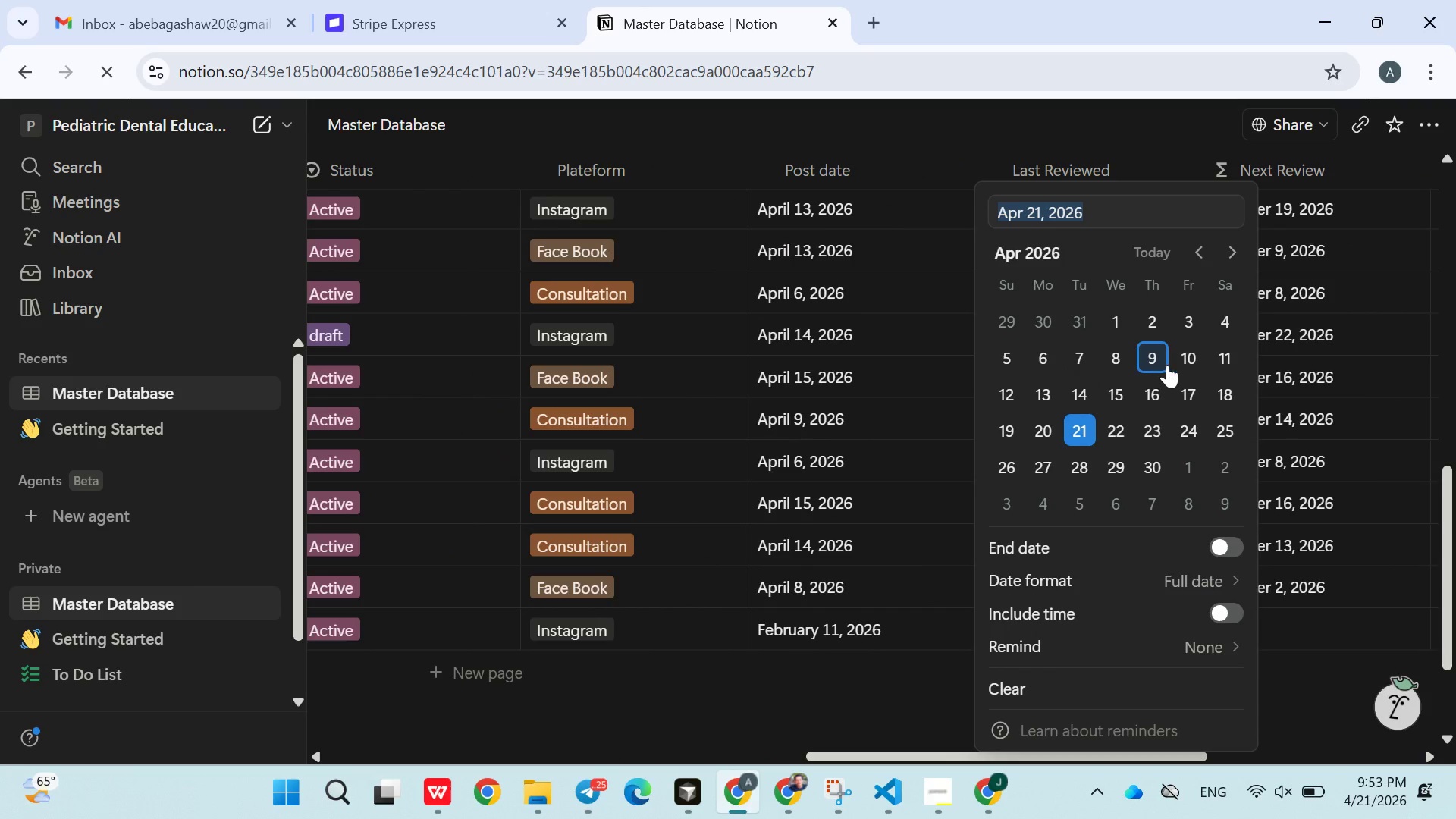 
left_click([1169, 366])
 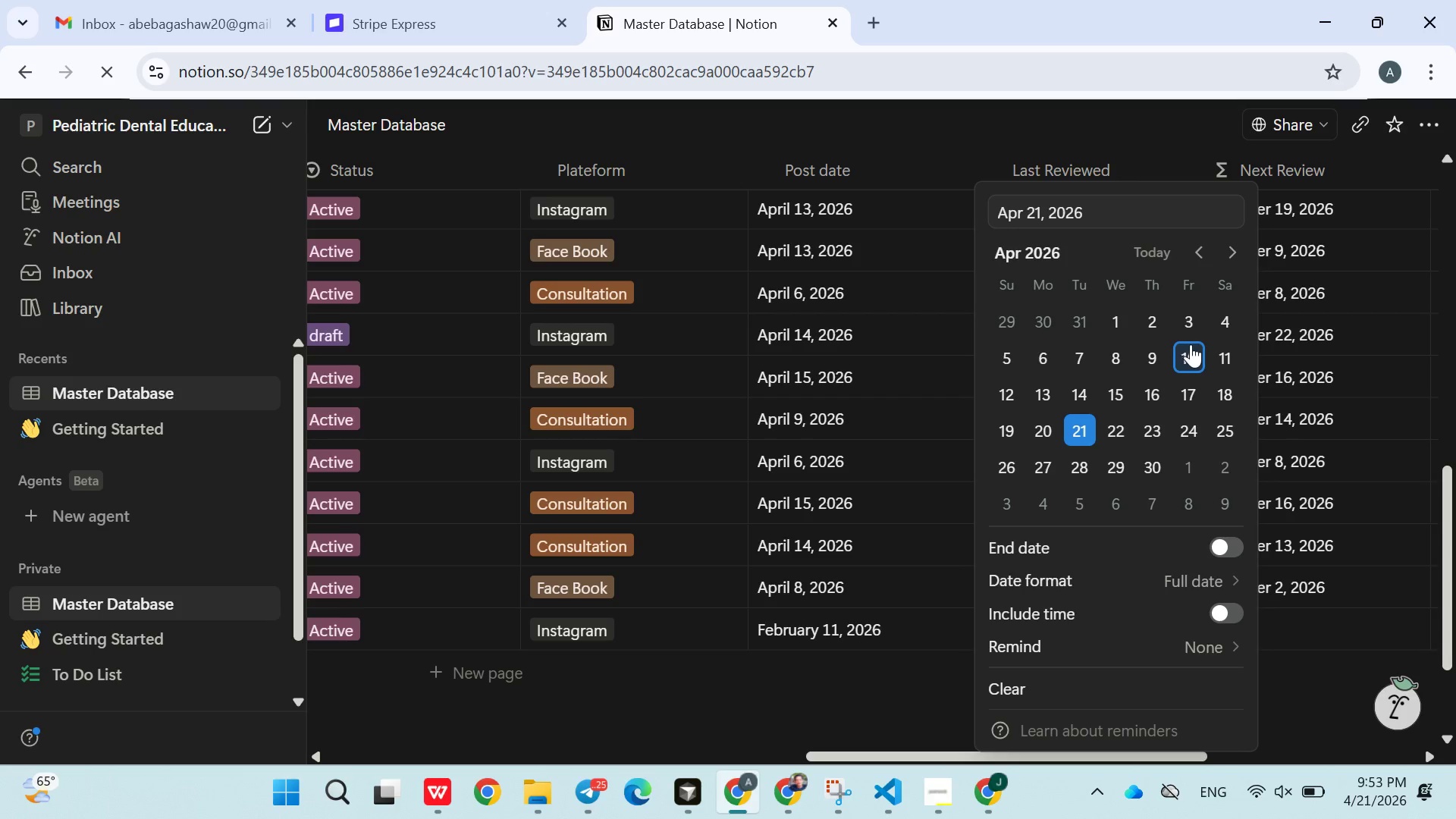 
left_click([1191, 344])
 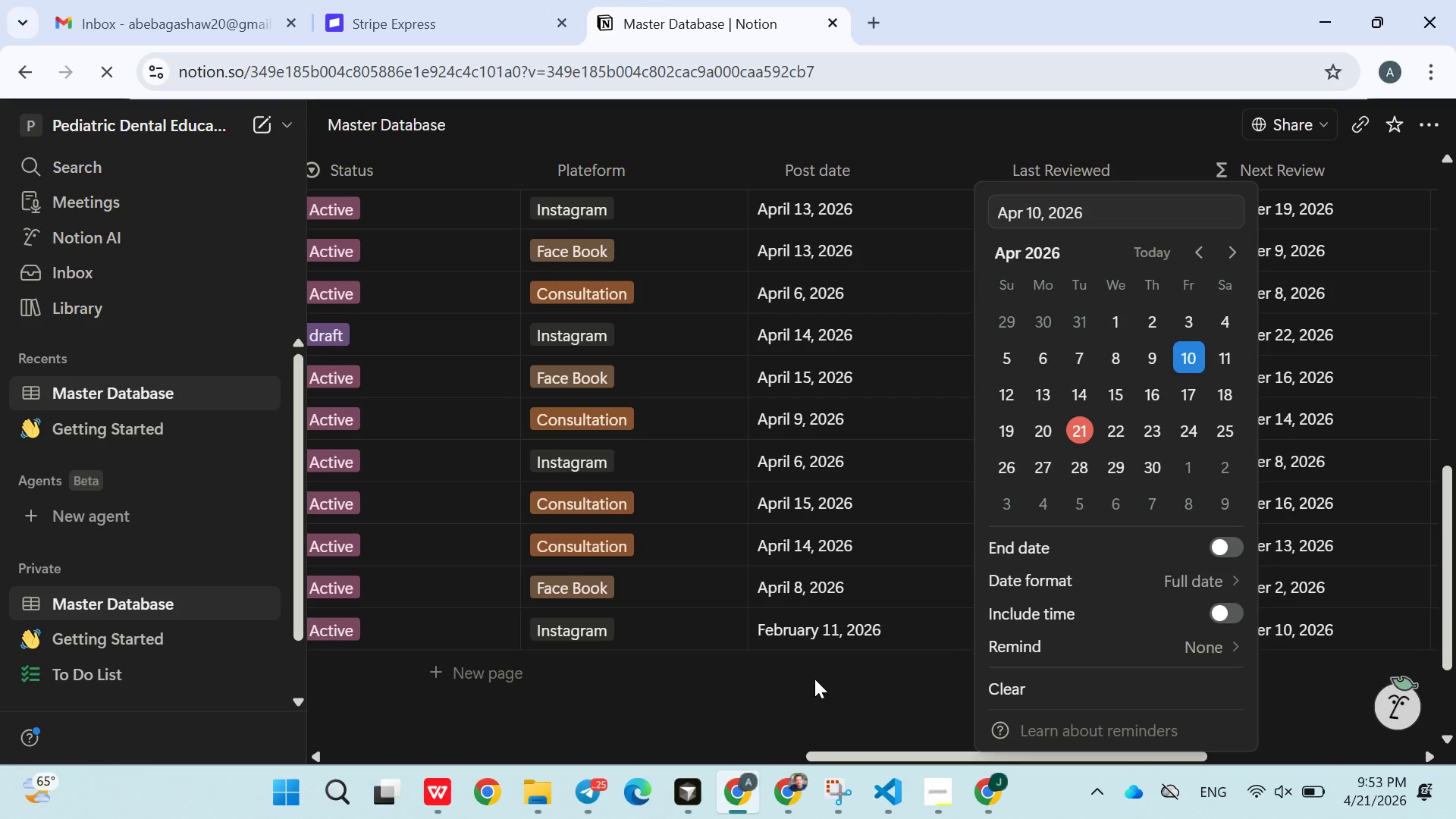 
left_click([814, 679])
 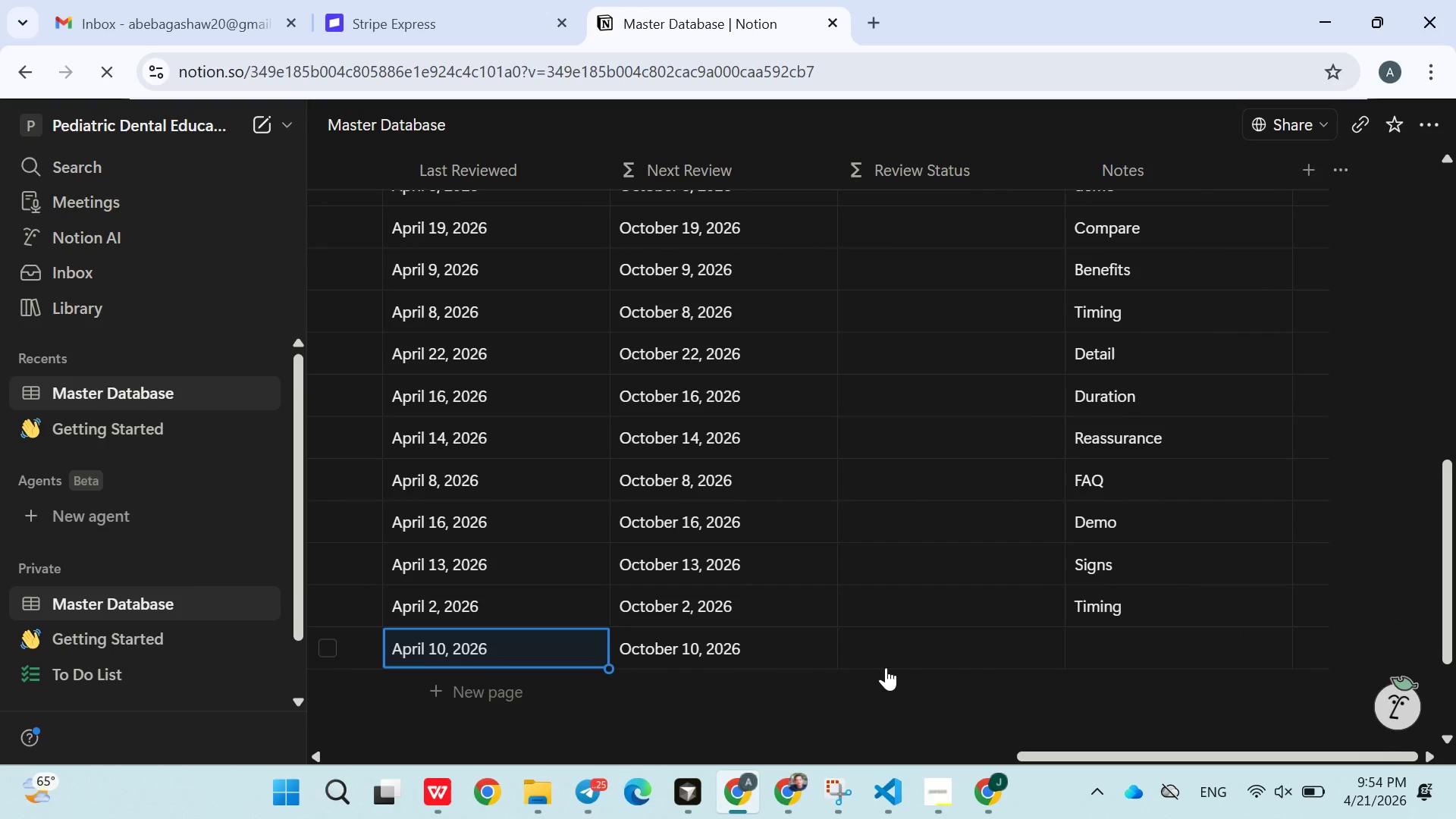 
wait(5.11)
 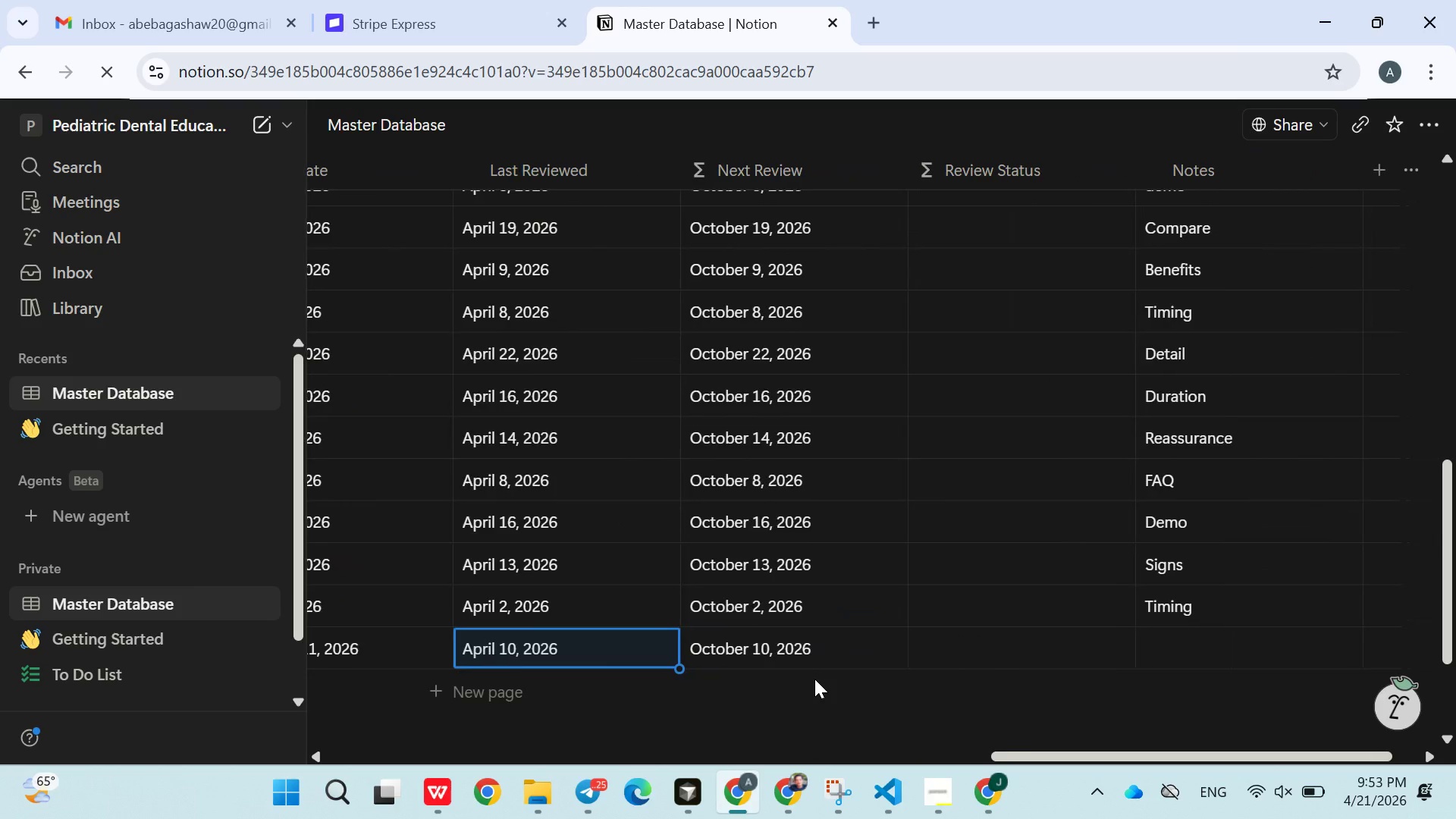 
left_click([1142, 657])
 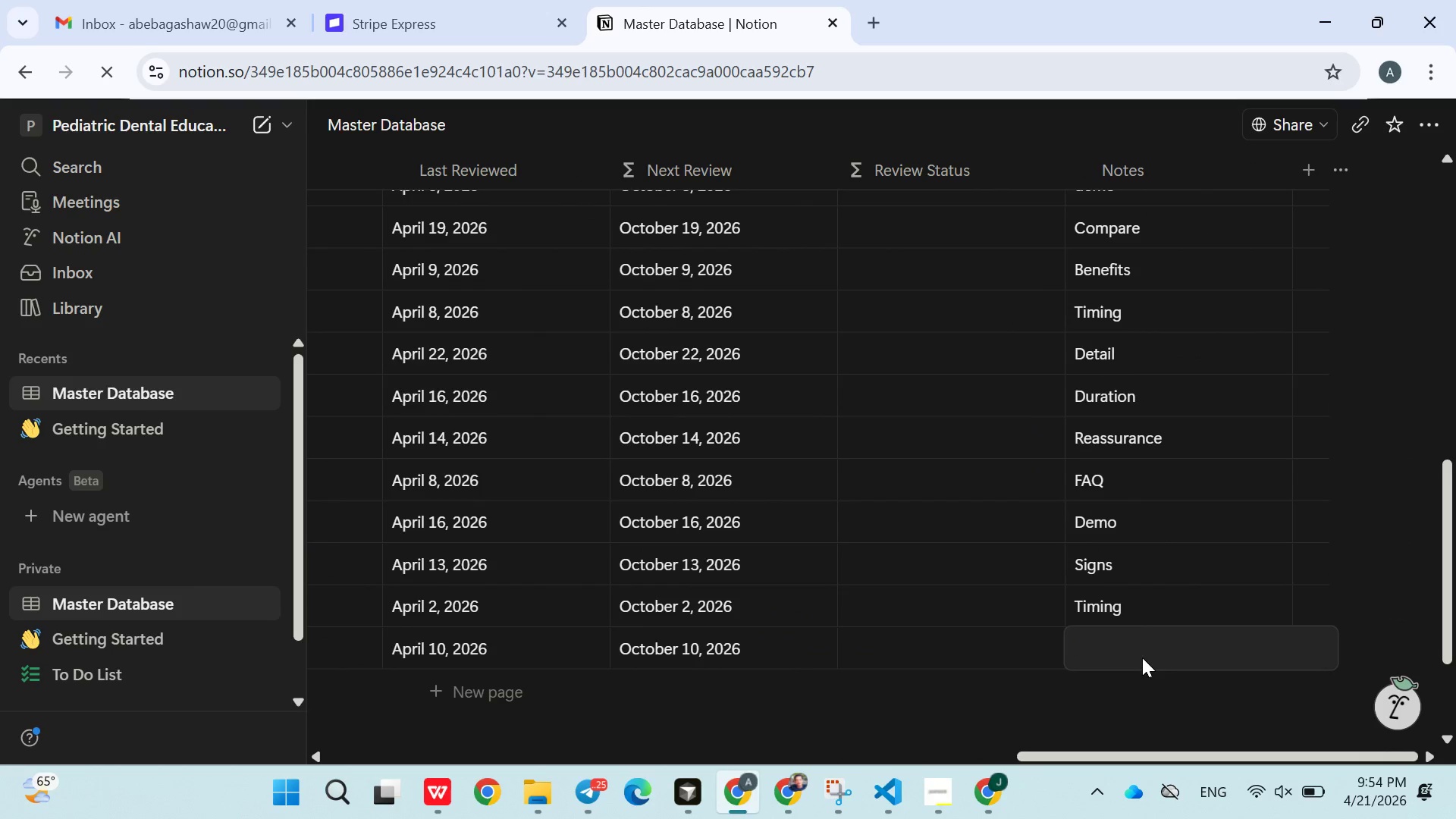 
type(Compare)
 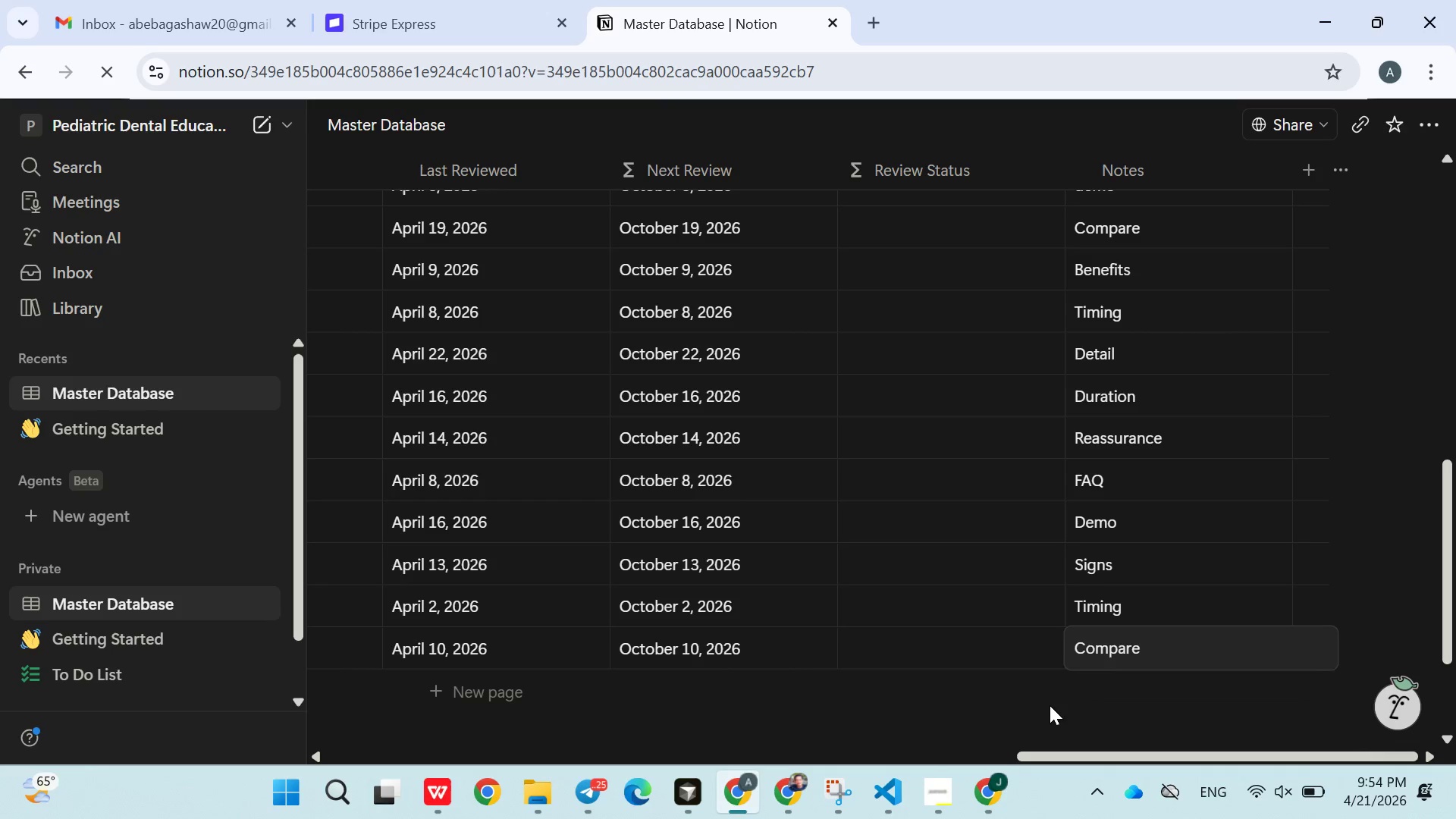 
left_click([1046, 707])
 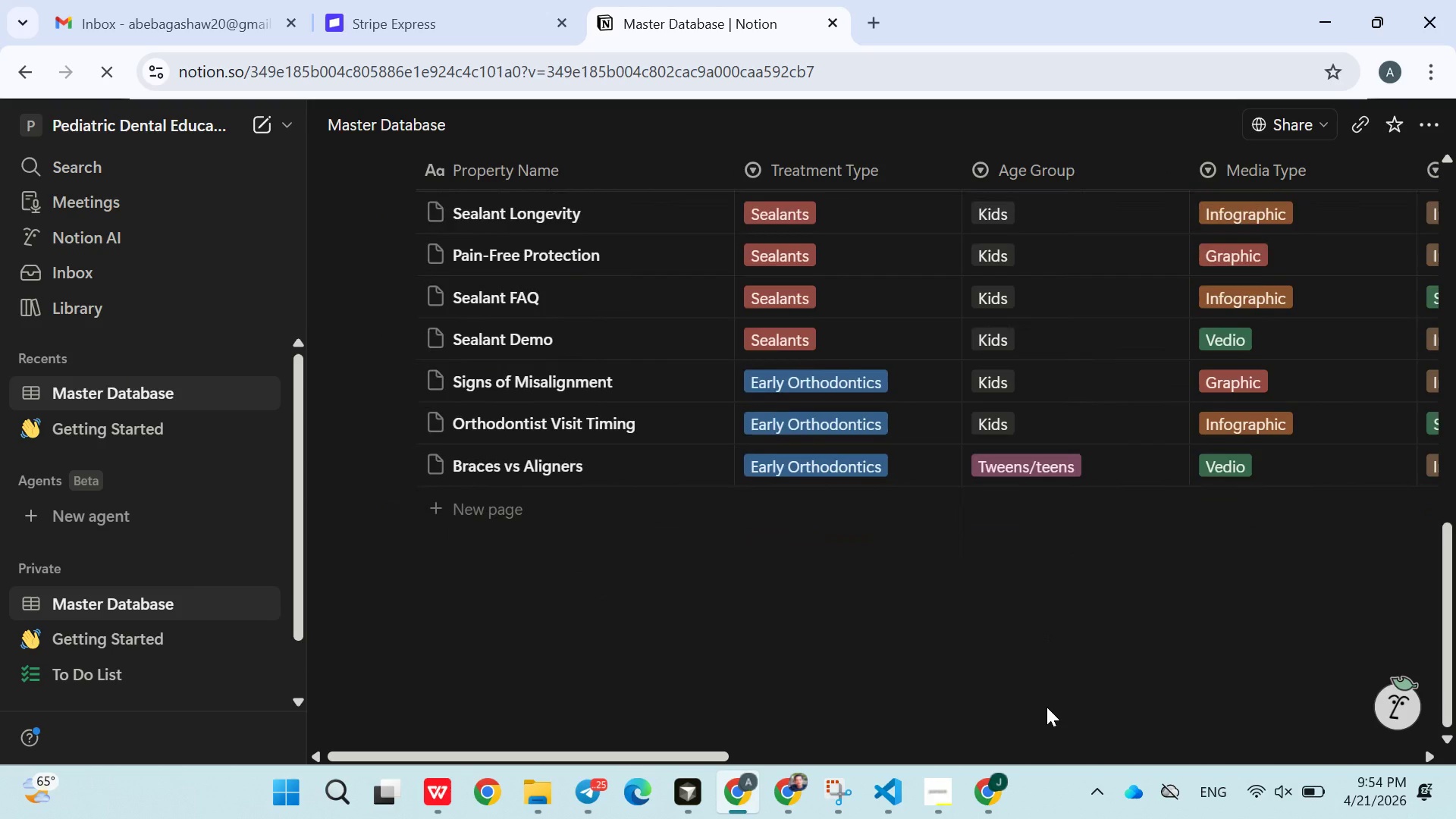 
wait(7.77)
 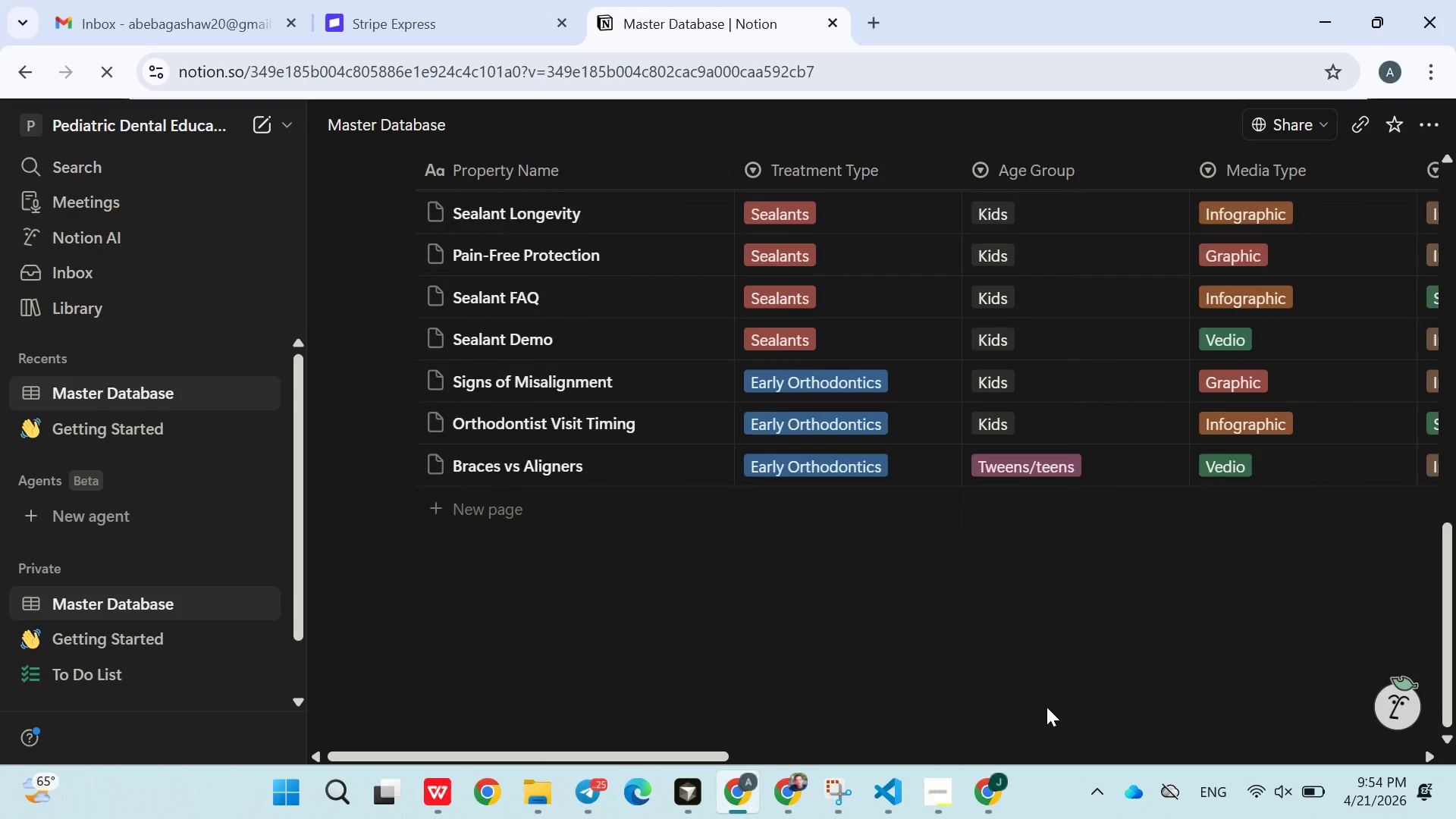 
type(Thumb Sucking Effects)
 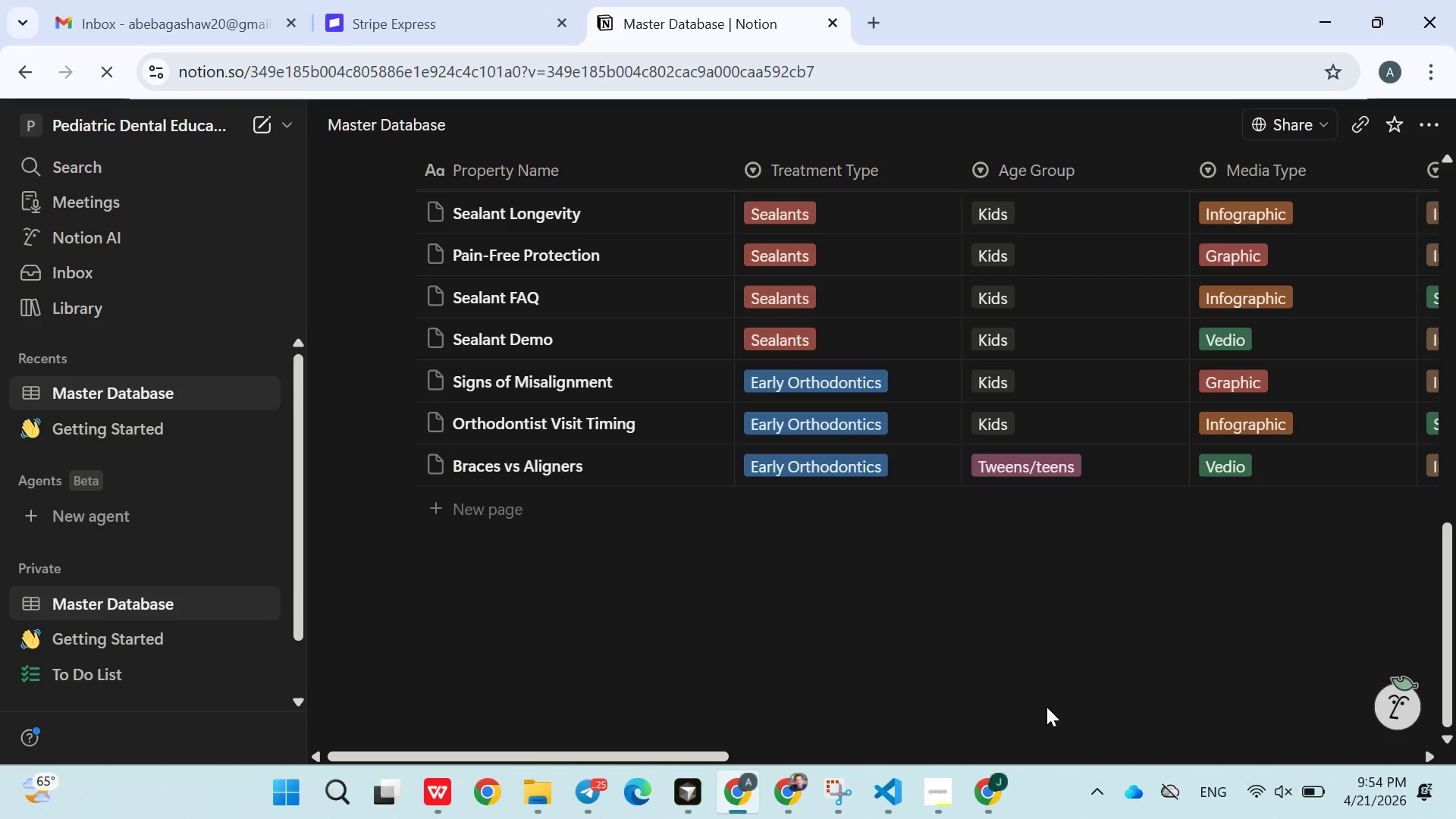 
wait(30.19)
 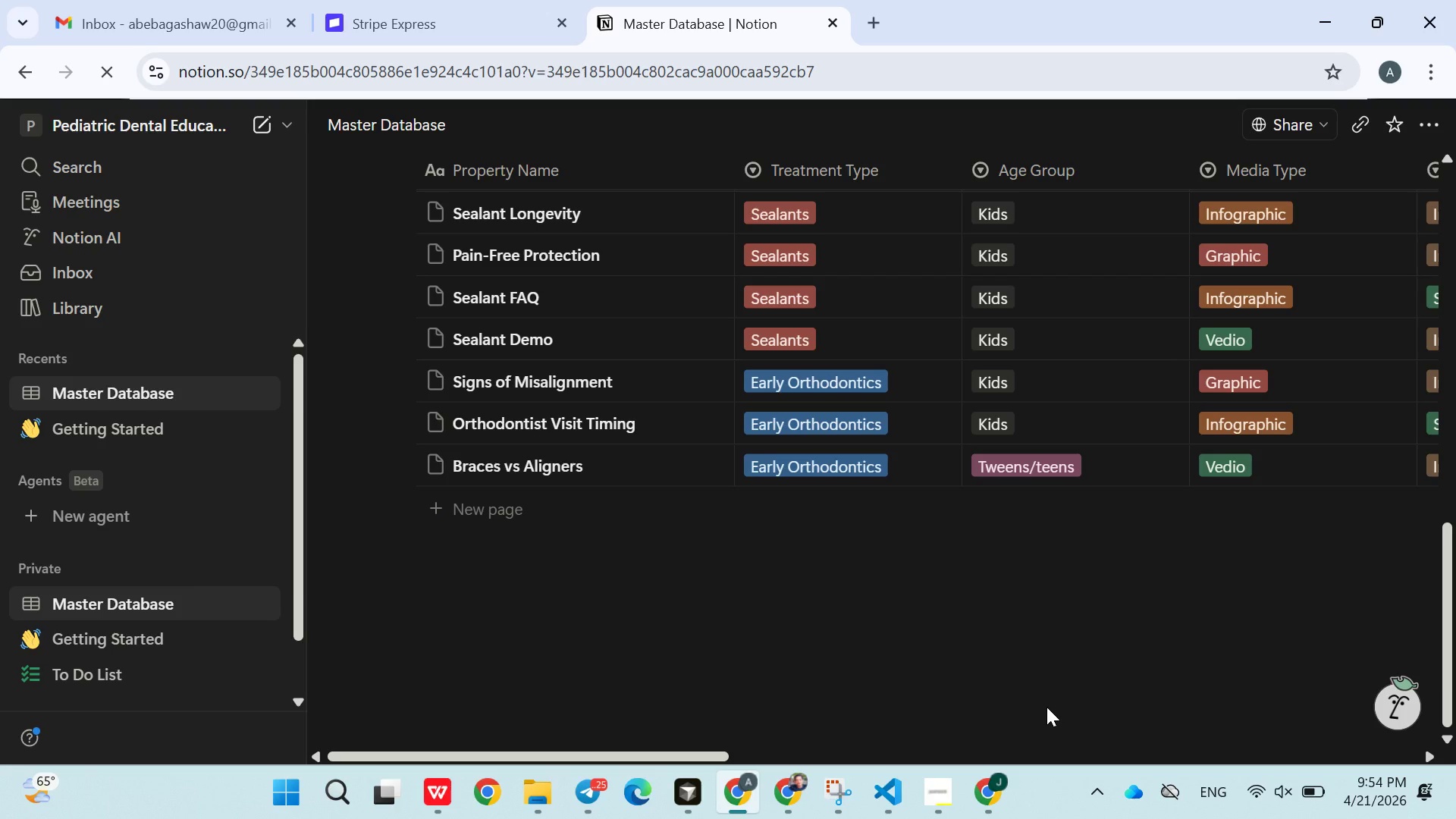 
left_click([464, 505])
 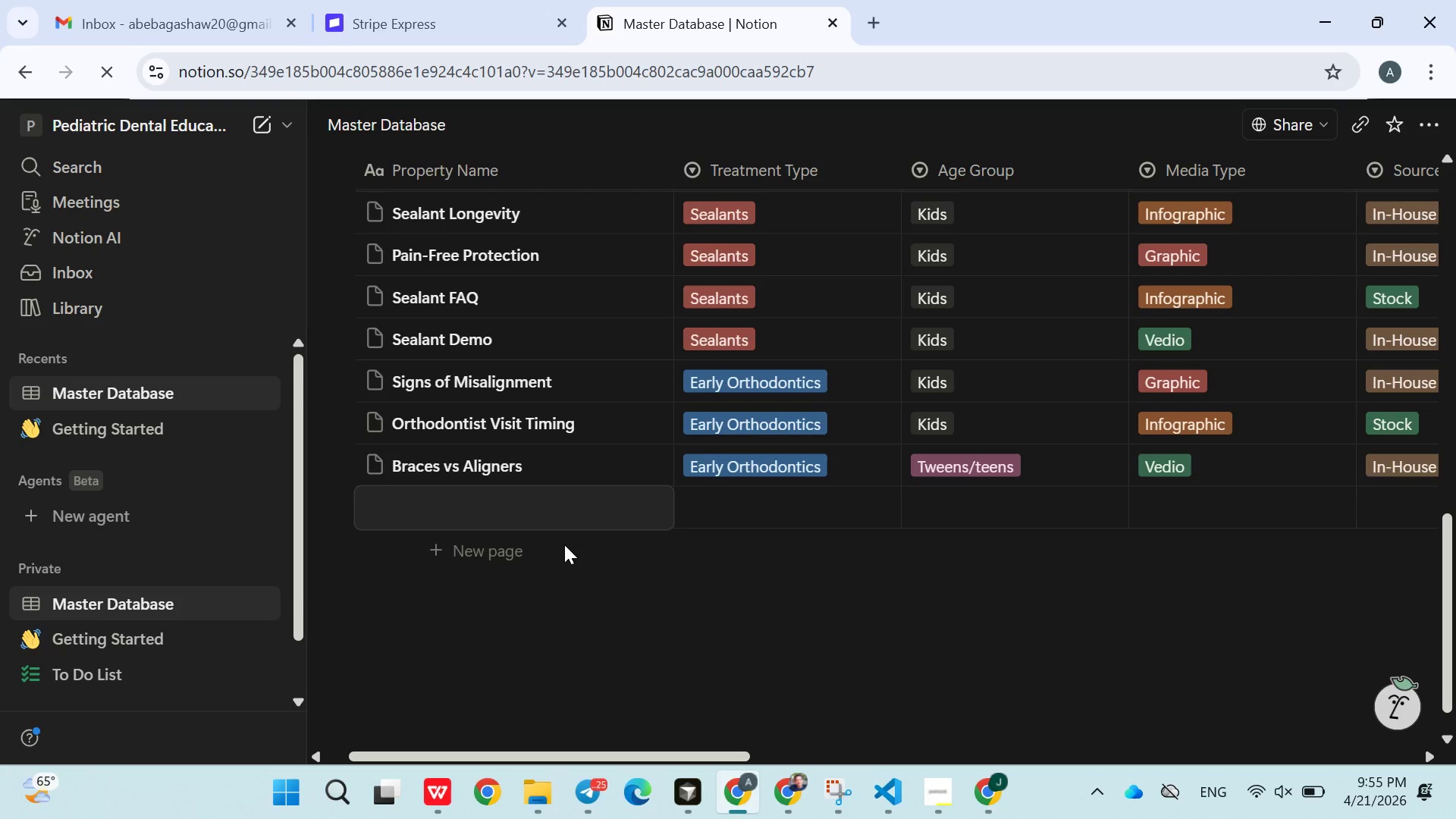 
wait(5.62)
 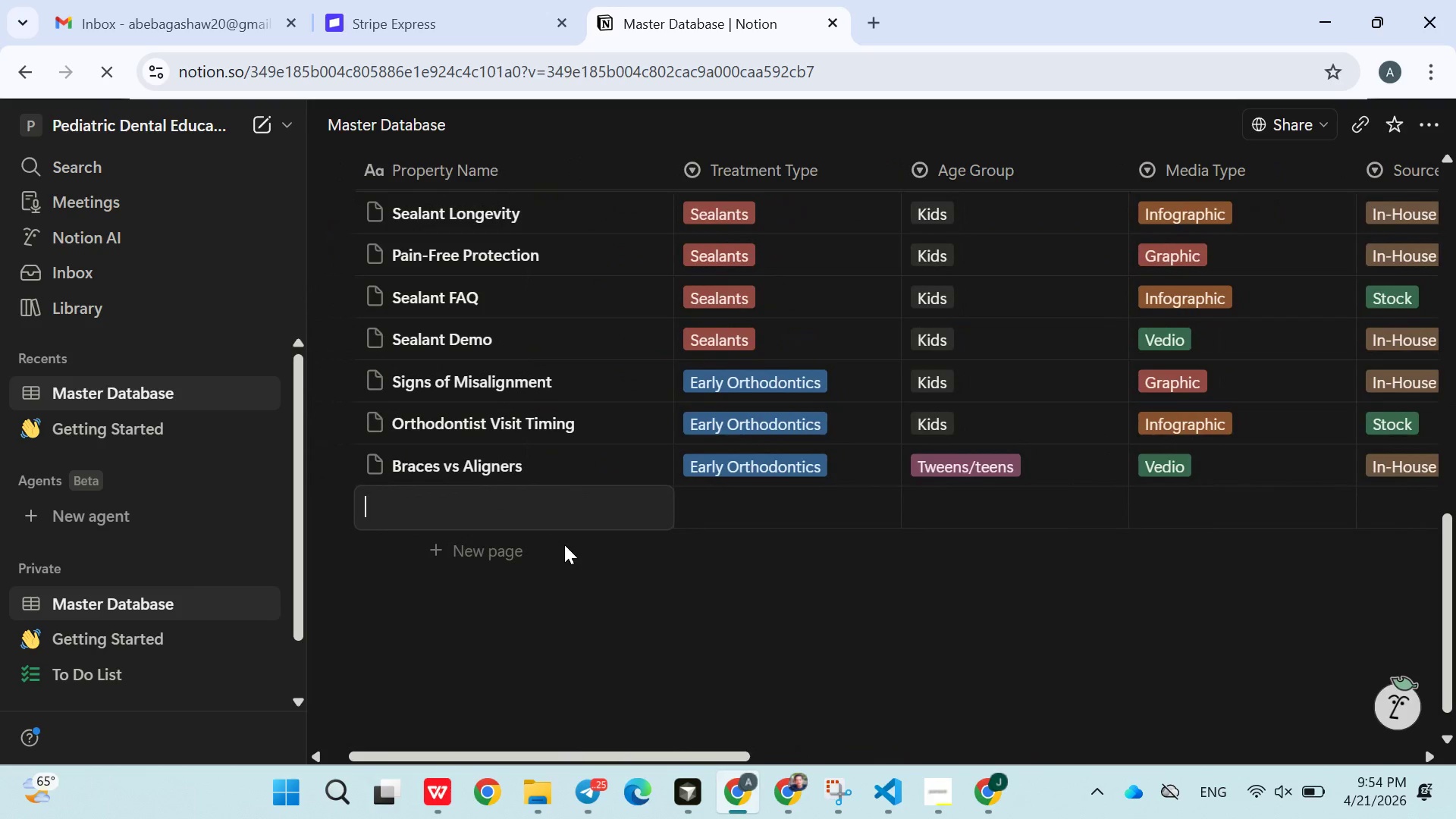 
type(Thumb Su)
 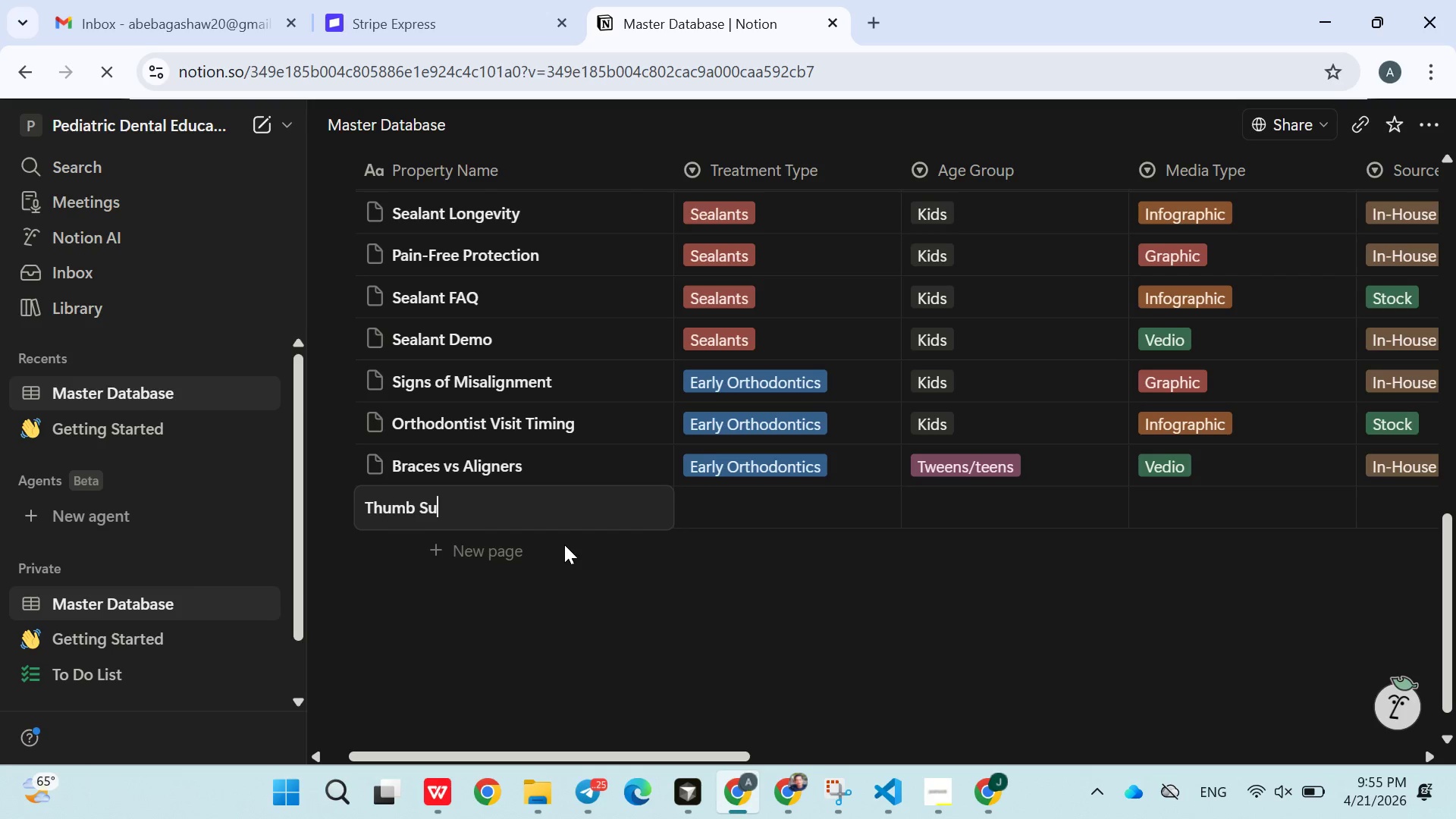 
type(cking Effects)
 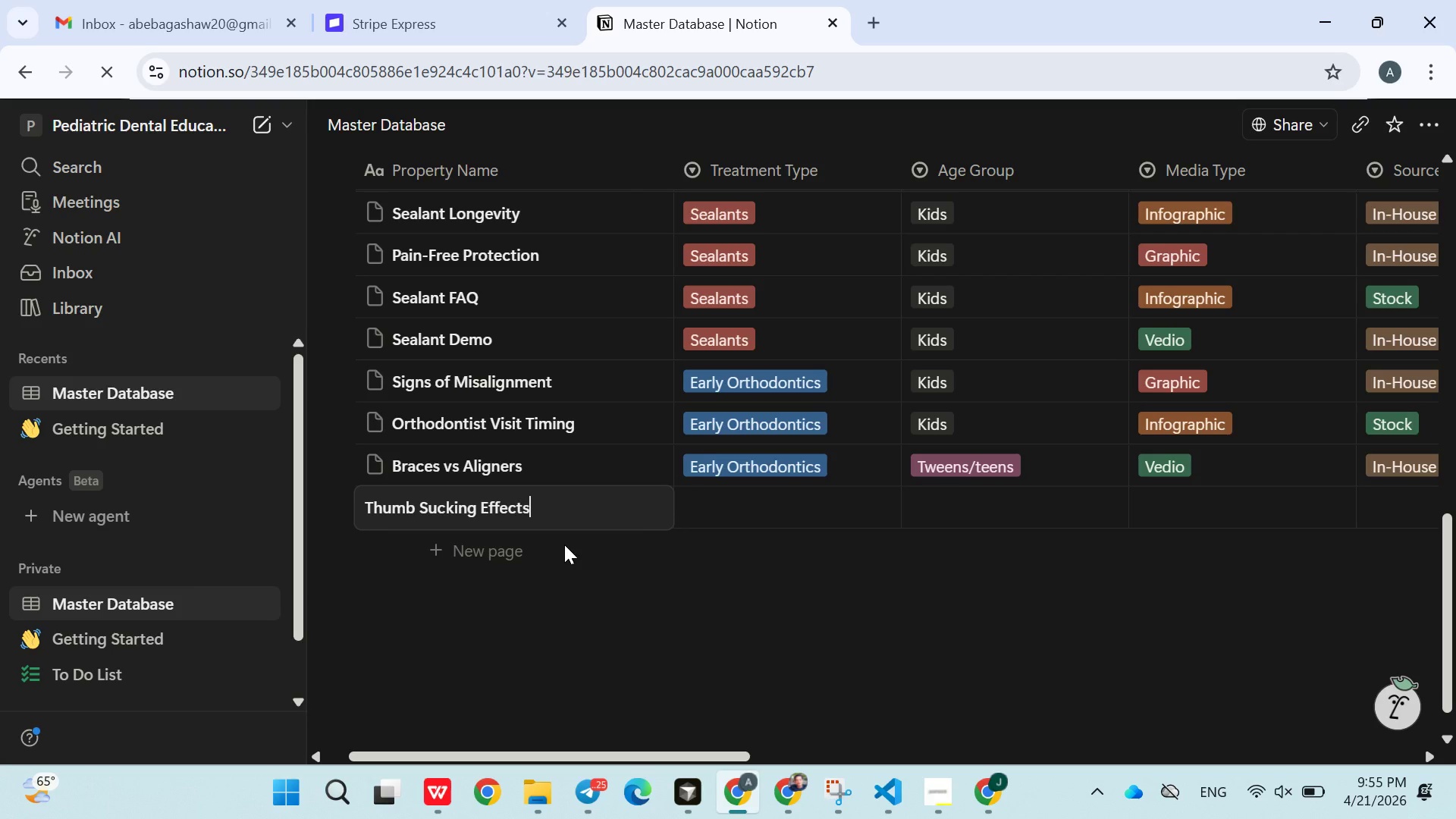 
left_click([738, 506])
 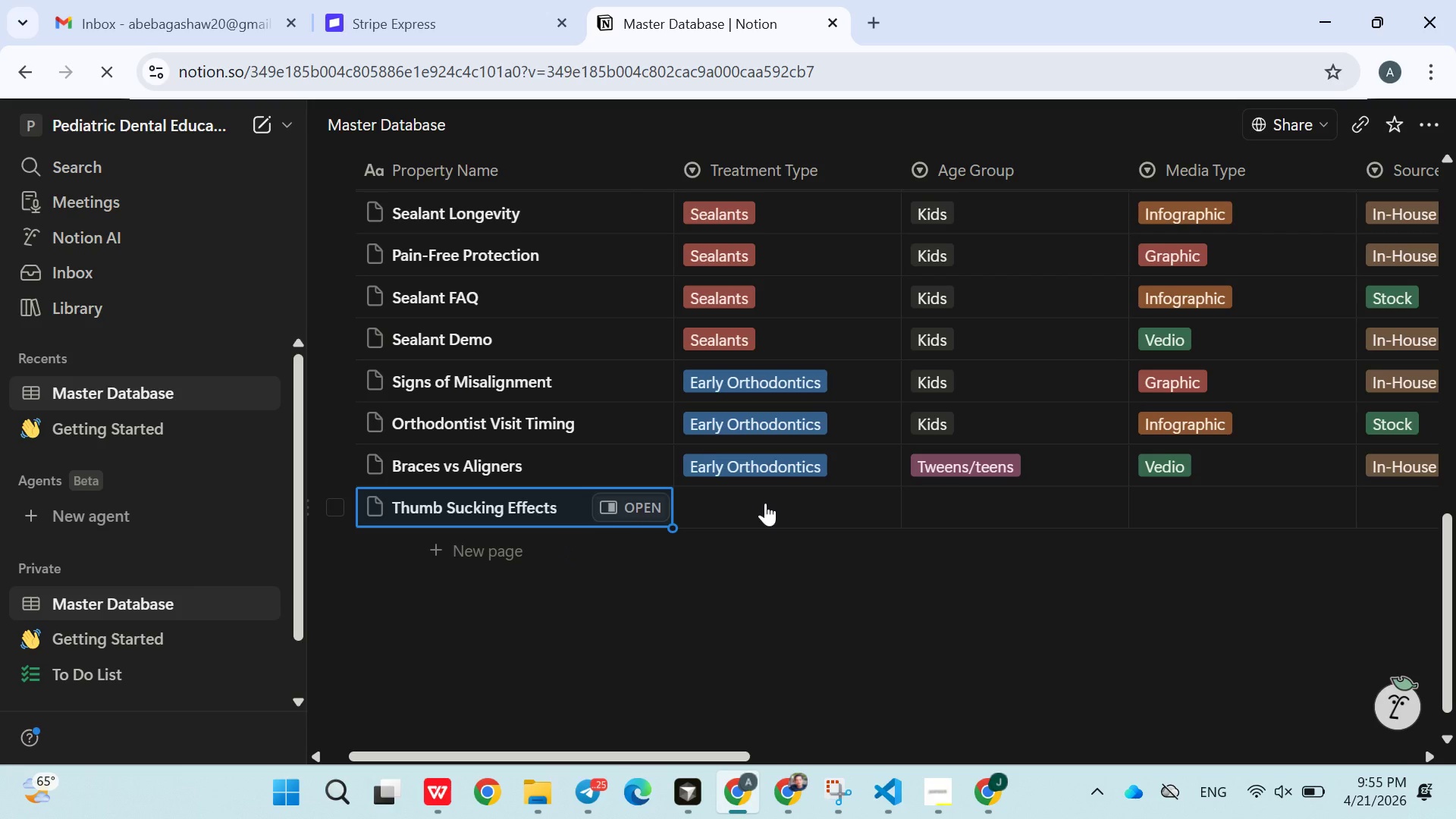 
left_click([767, 504])
 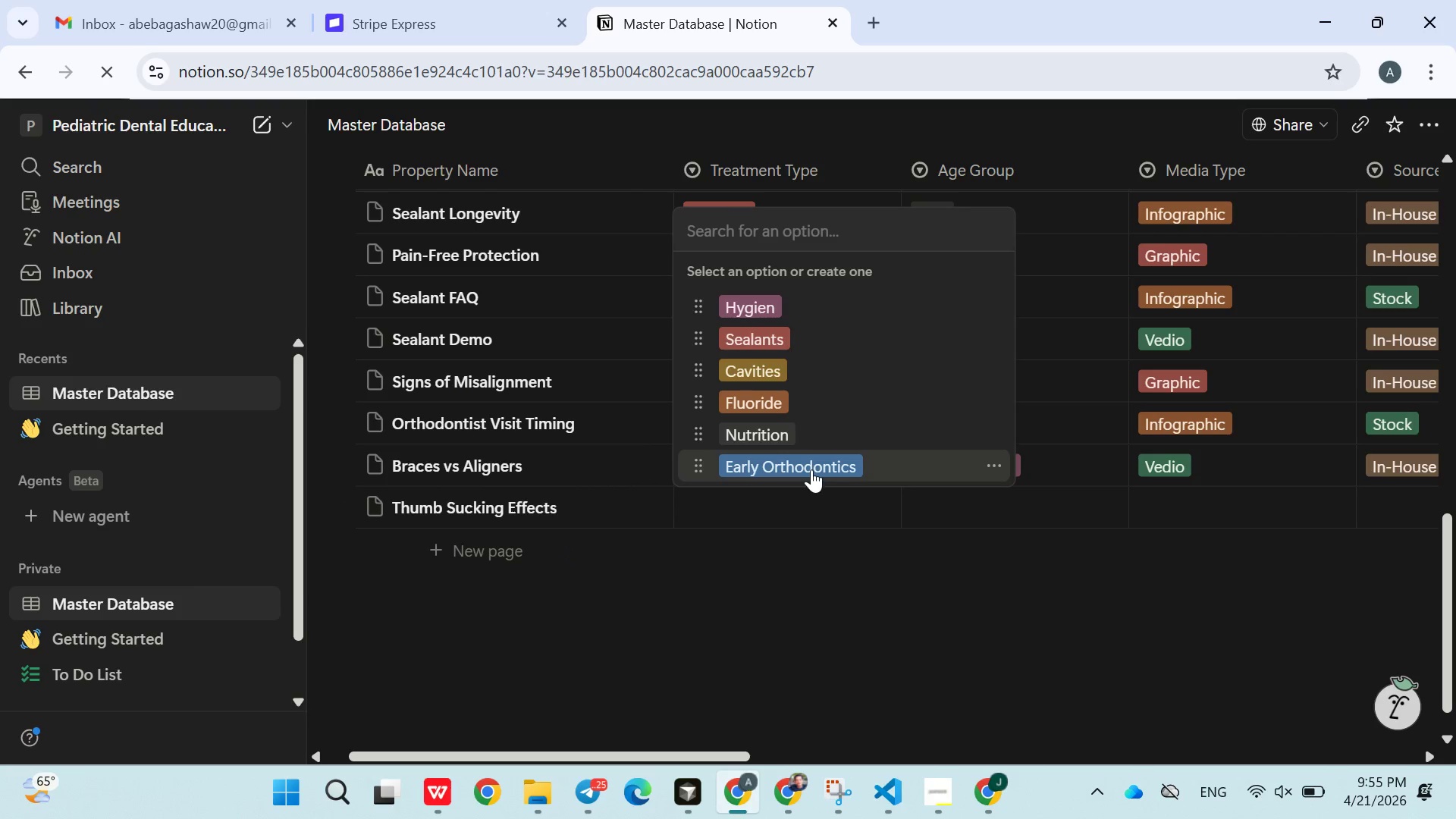 
left_click([811, 471])
 